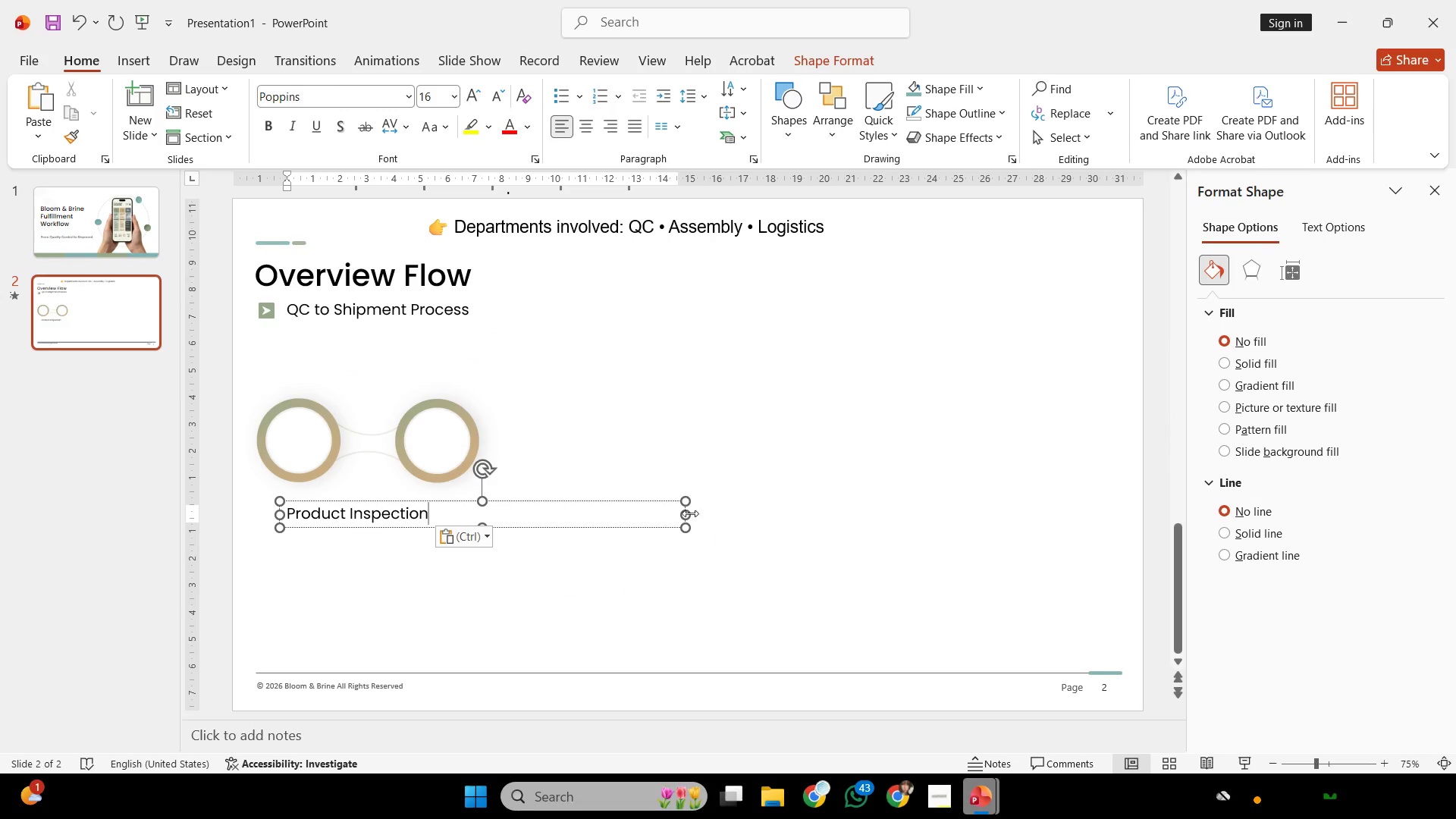 
left_click_drag(start_coordinate=[689, 514], to_coordinate=[444, 521])
 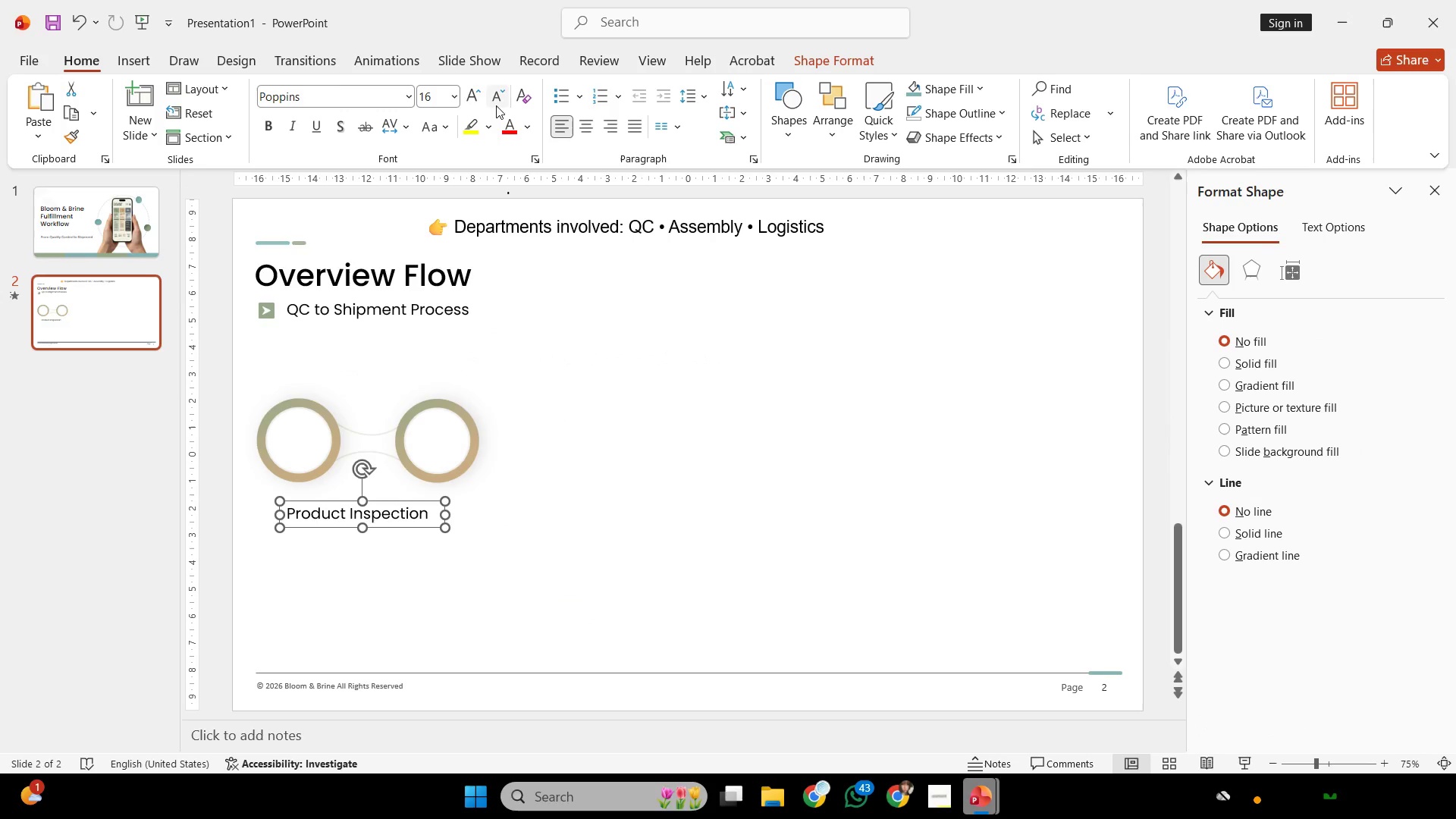 
double_click([496, 102])
 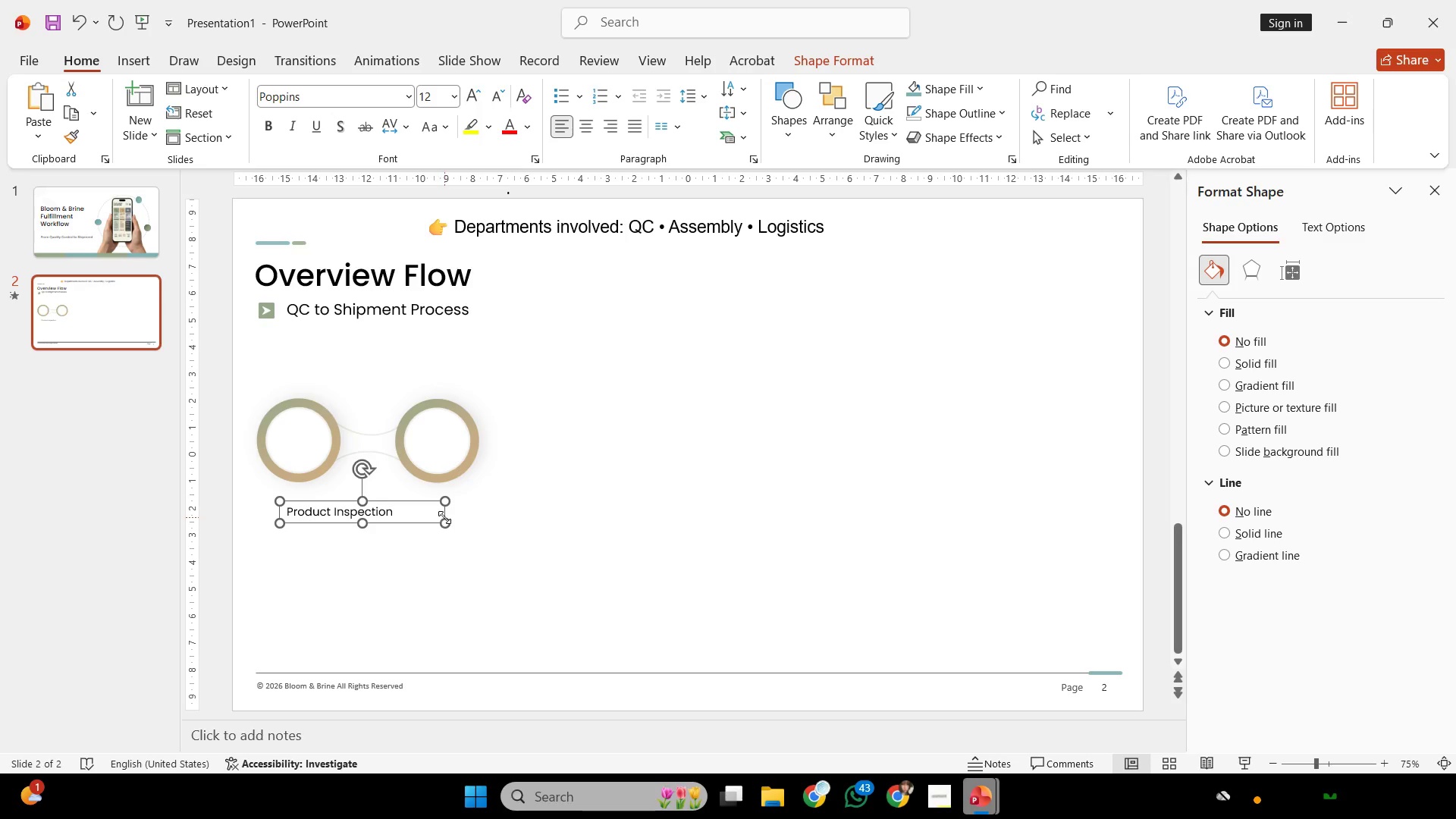 
left_click([378, 511])
 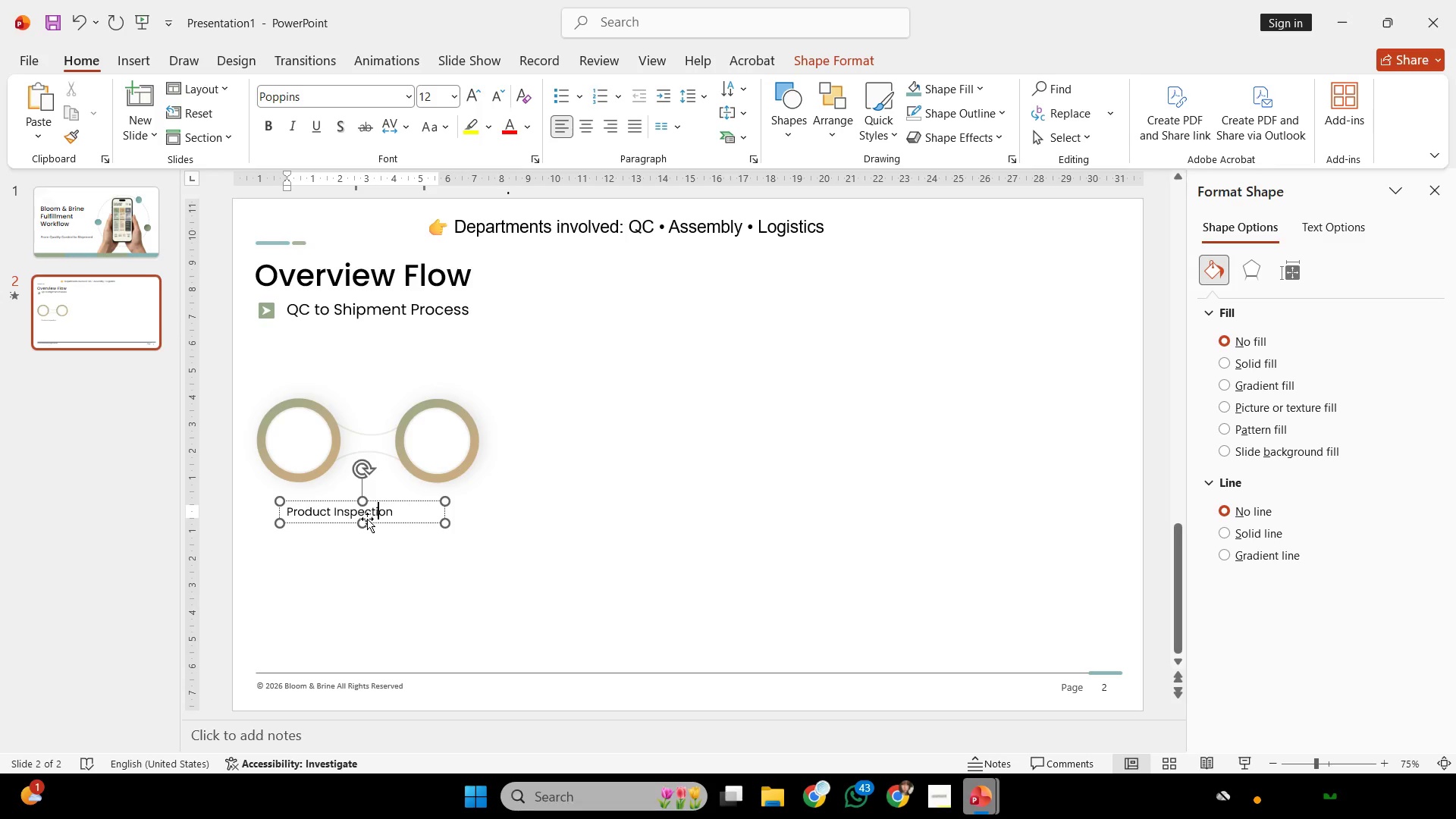 
key(Control+A)
 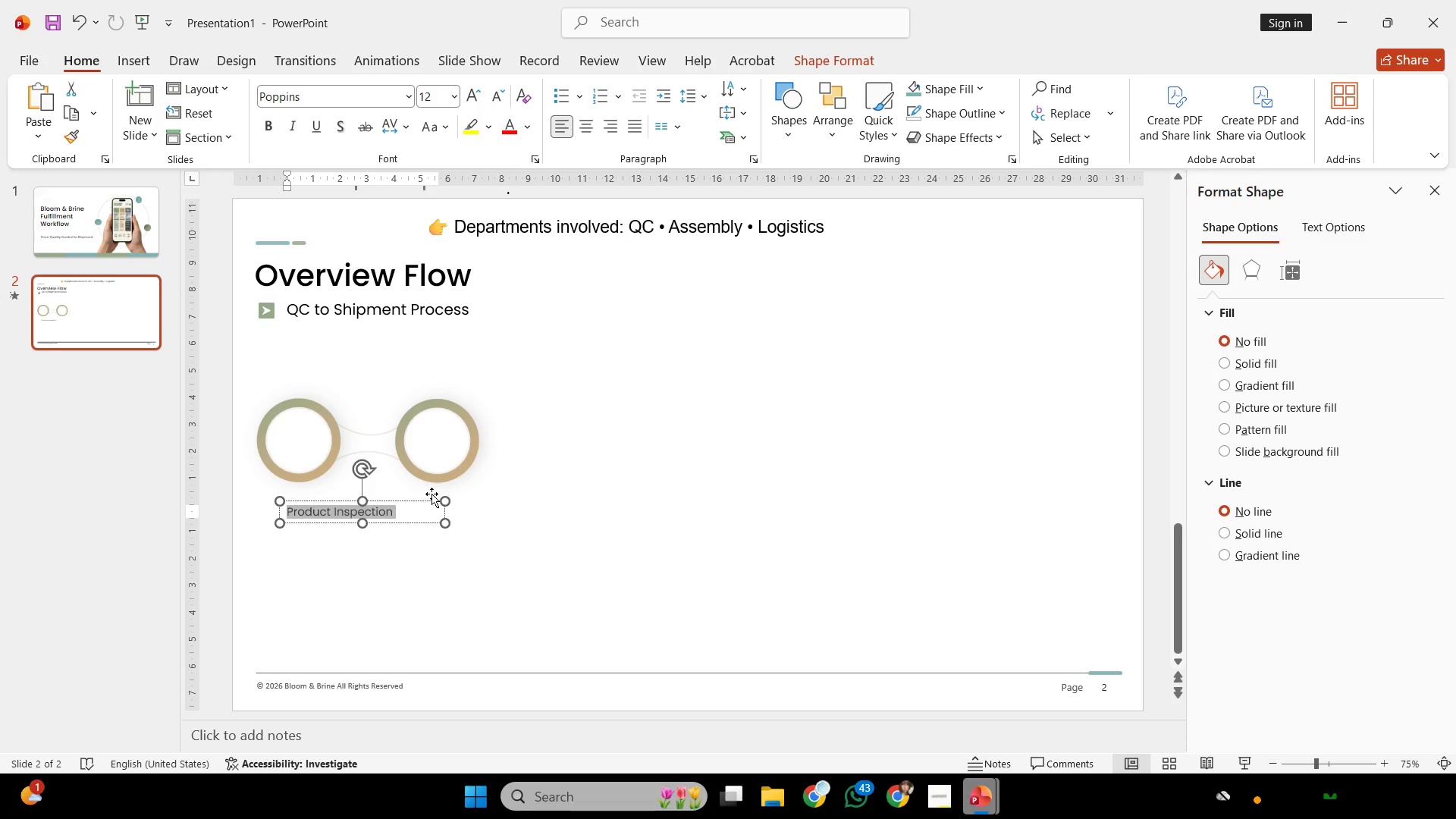 
key(Control+ControlLeft)
 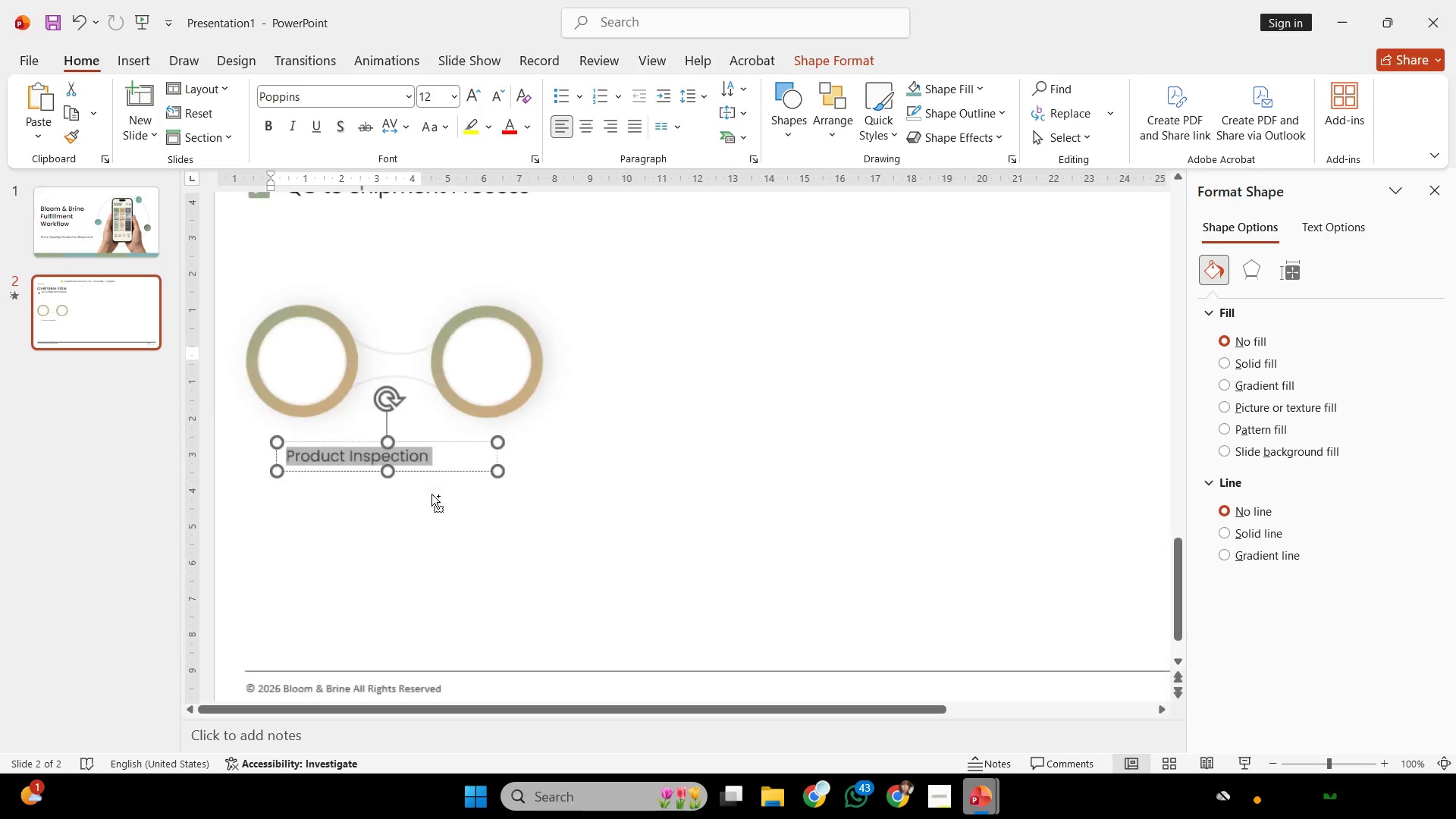 
scroll: coordinate [431, 494], scroll_direction: up, amount: 1.0
 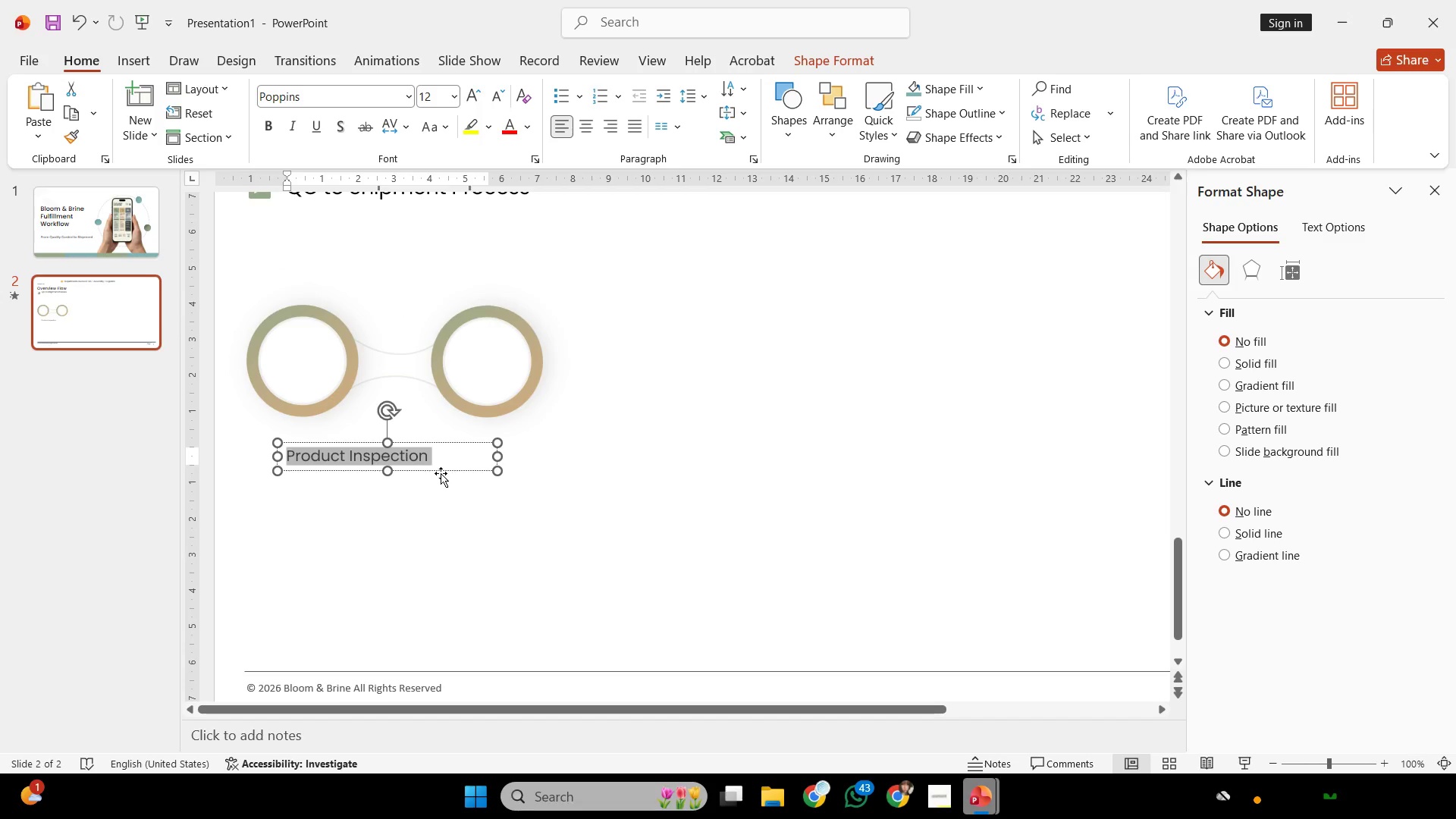 
hold_key(key=ShiftLeft, duration=0.88)
left_click_drag(start_coordinate=[441, 473], to_coordinate=[419, 466])
 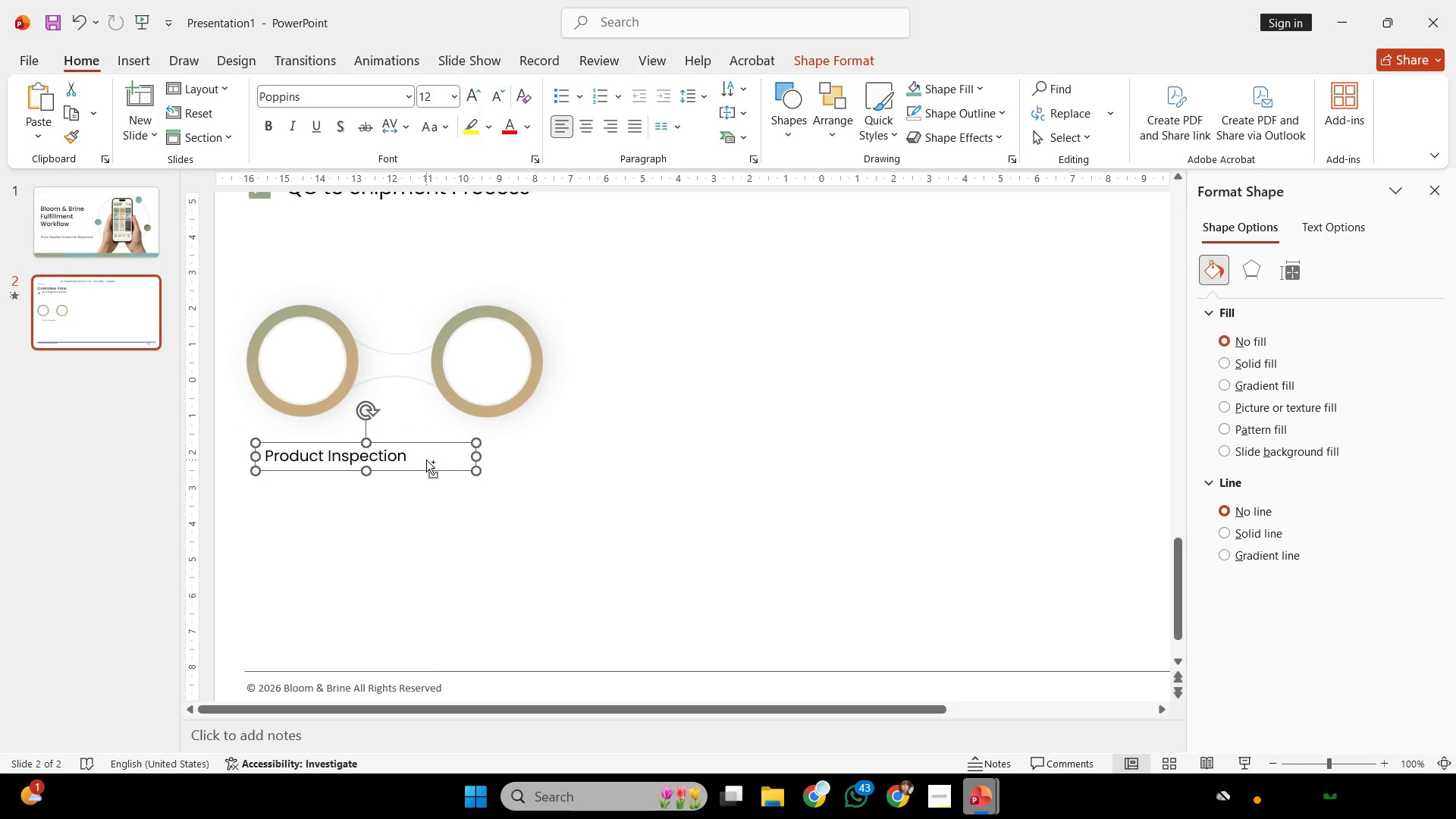 
key(Control+ControlLeft)
 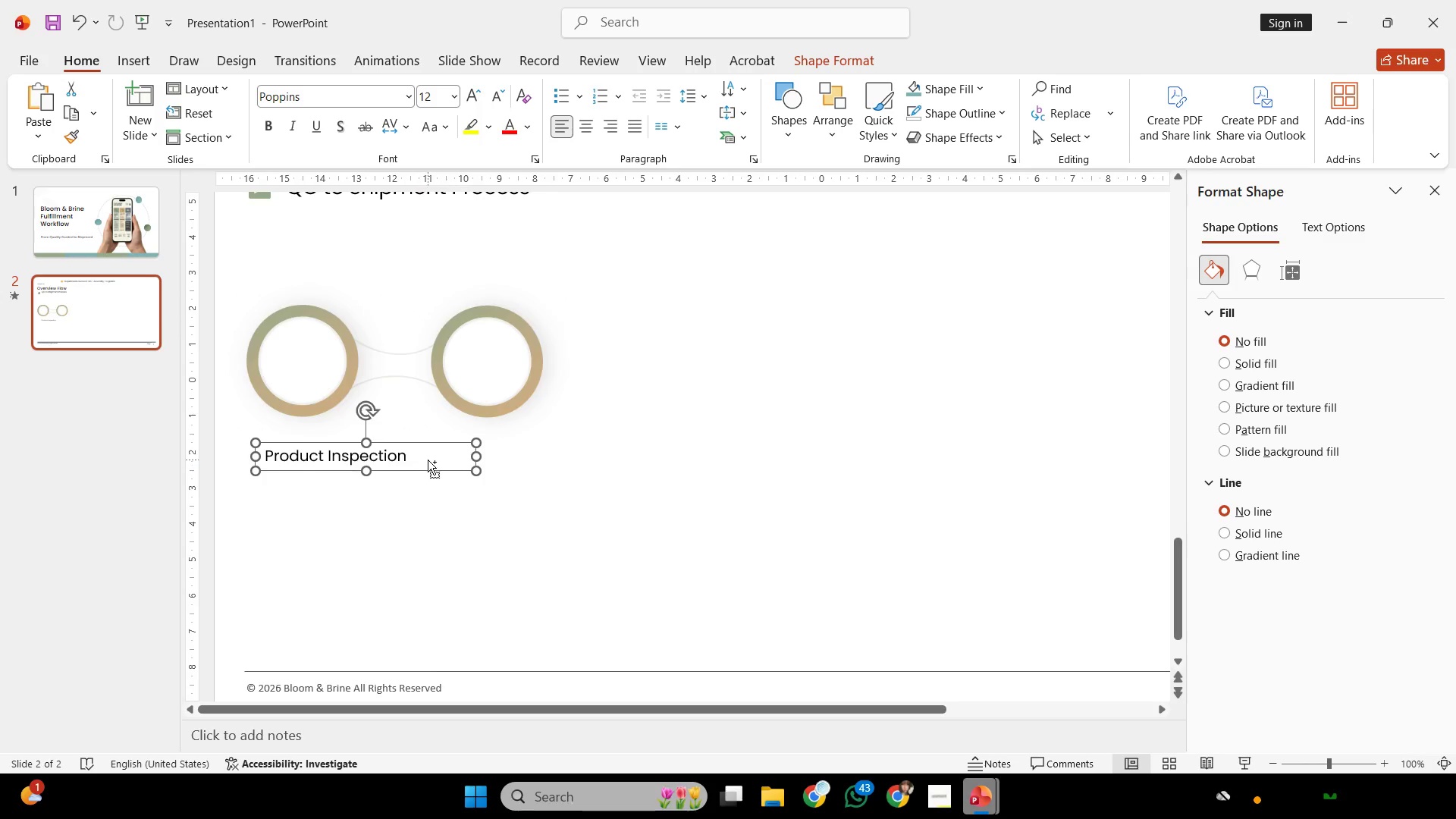 
hold_key(key=ShiftLeft, duration=0.36)
 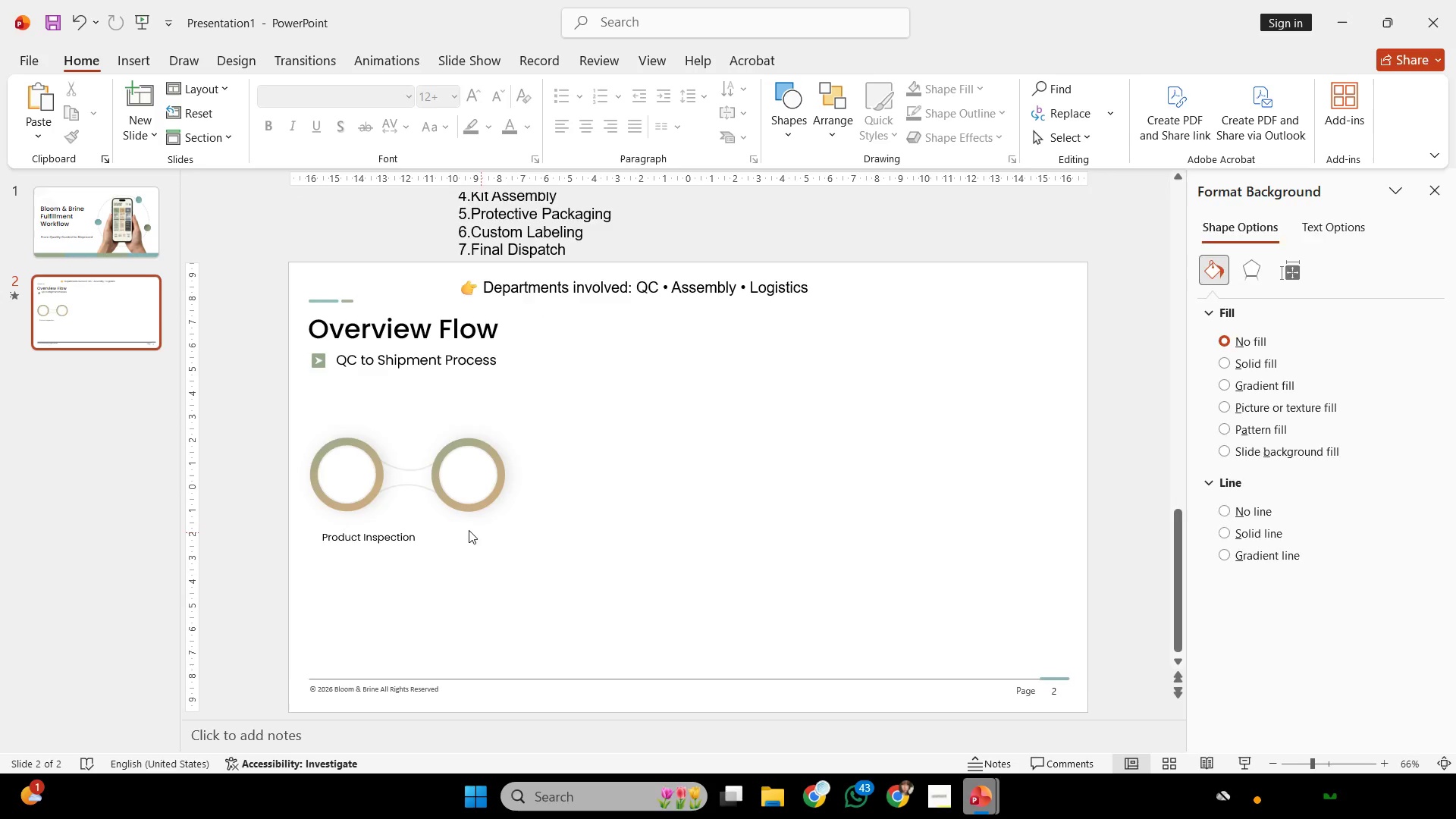 
scroll: coordinate [428, 460], scroll_direction: down, amount: 1.0
 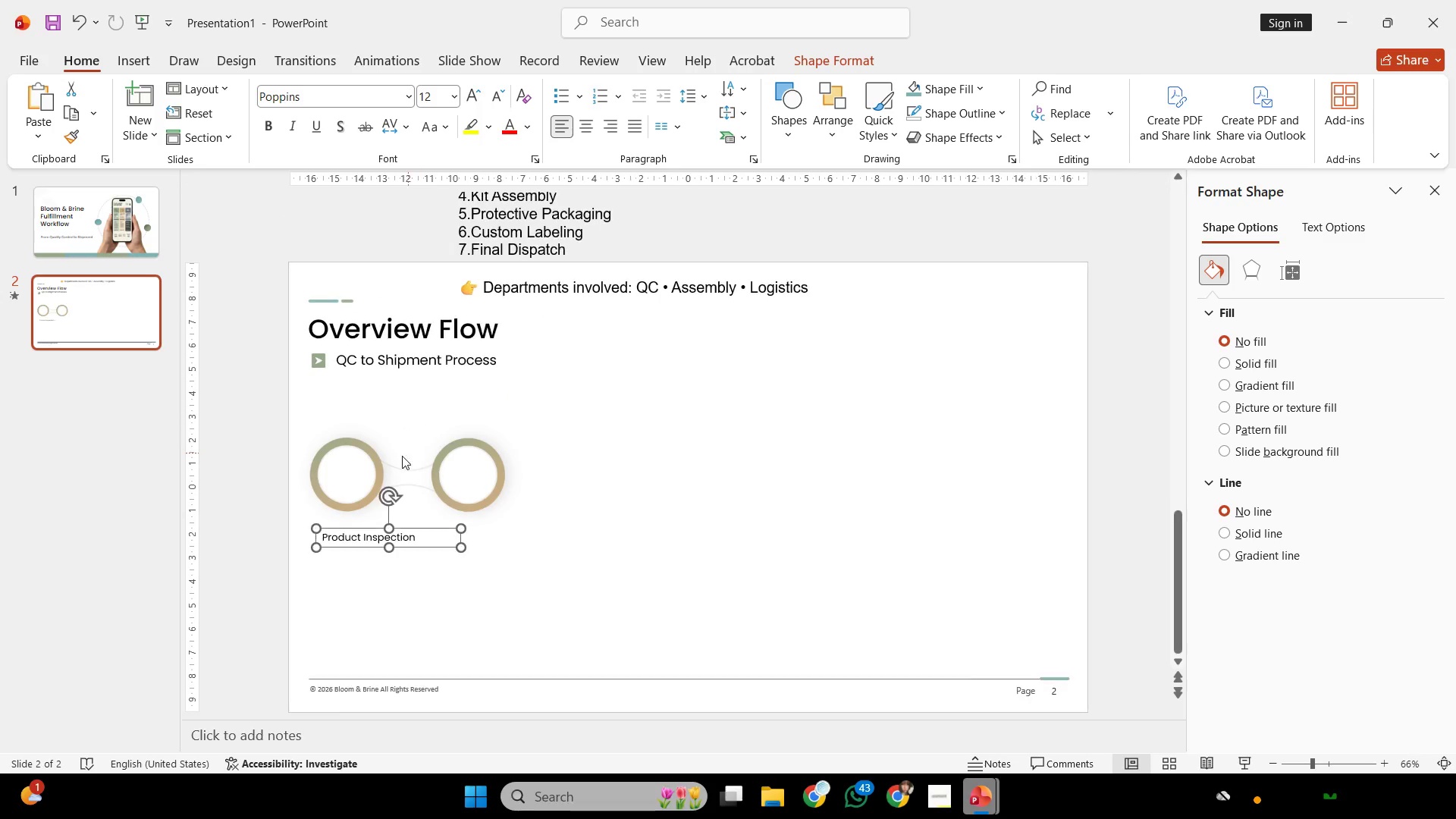 
left_click([353, 472])
 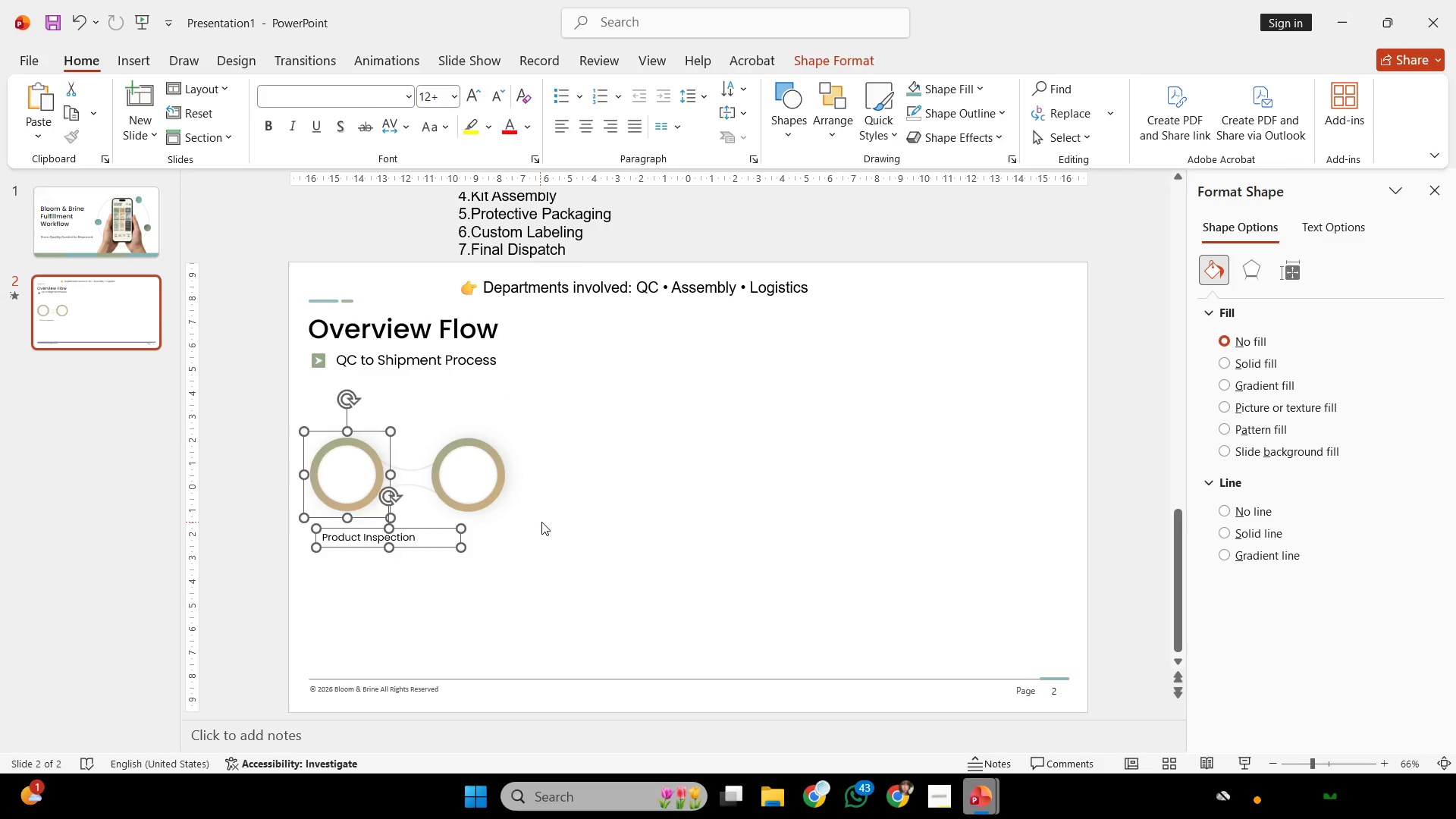 
key(Control+ControlLeft)
 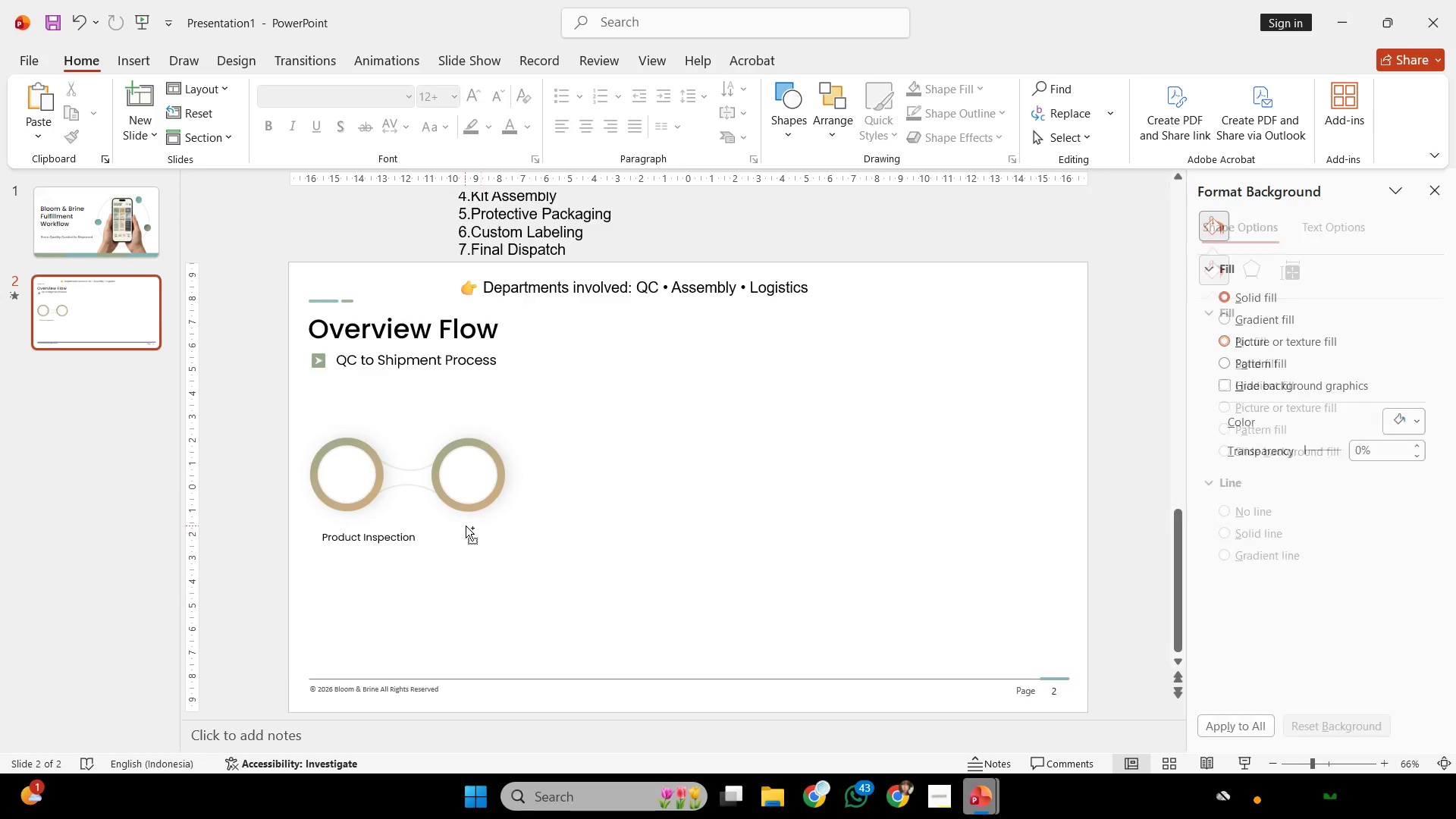 
left_click([379, 525])
 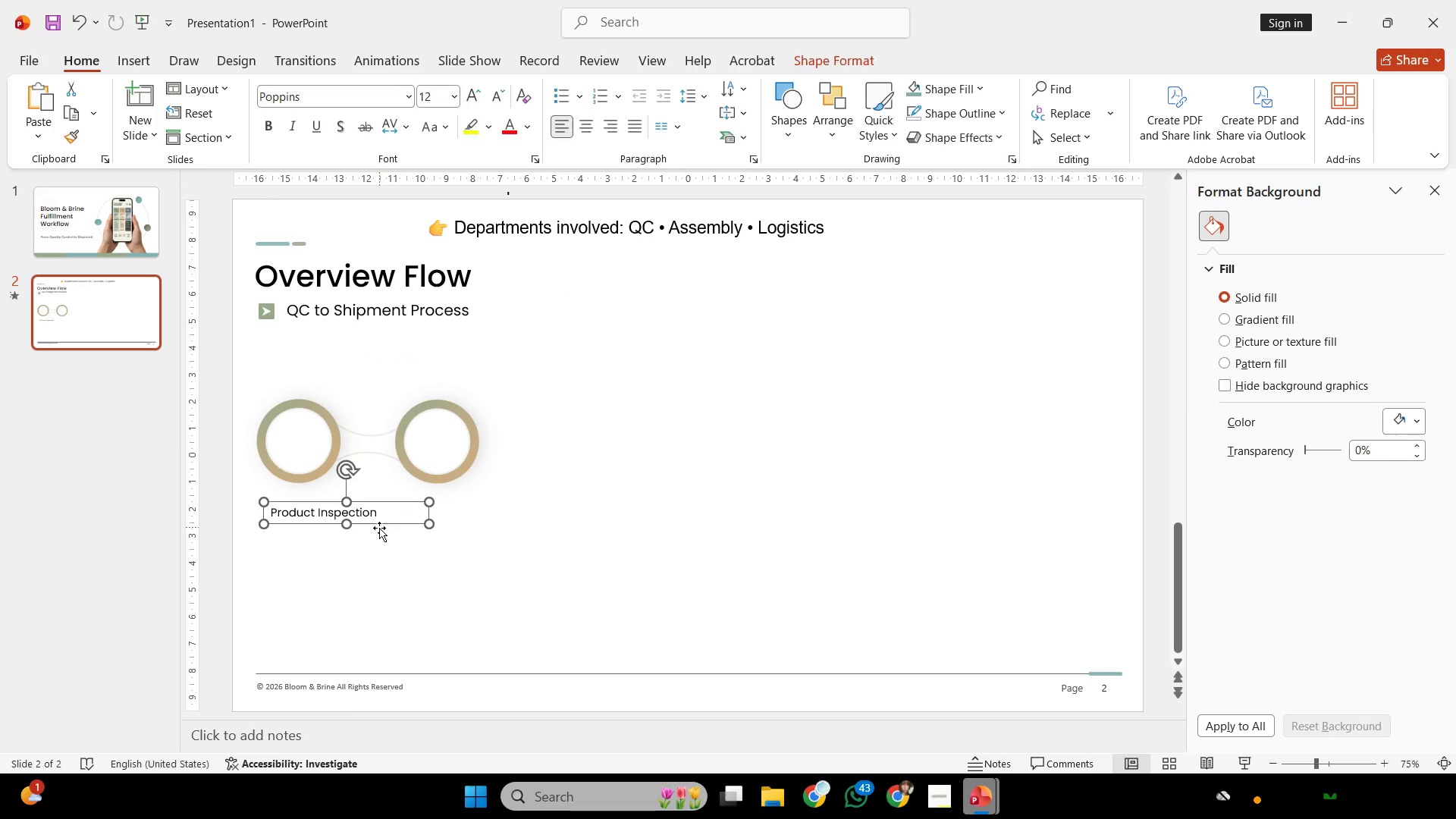 
scroll: coordinate [466, 525], scroll_direction: none, amount: 0.0
 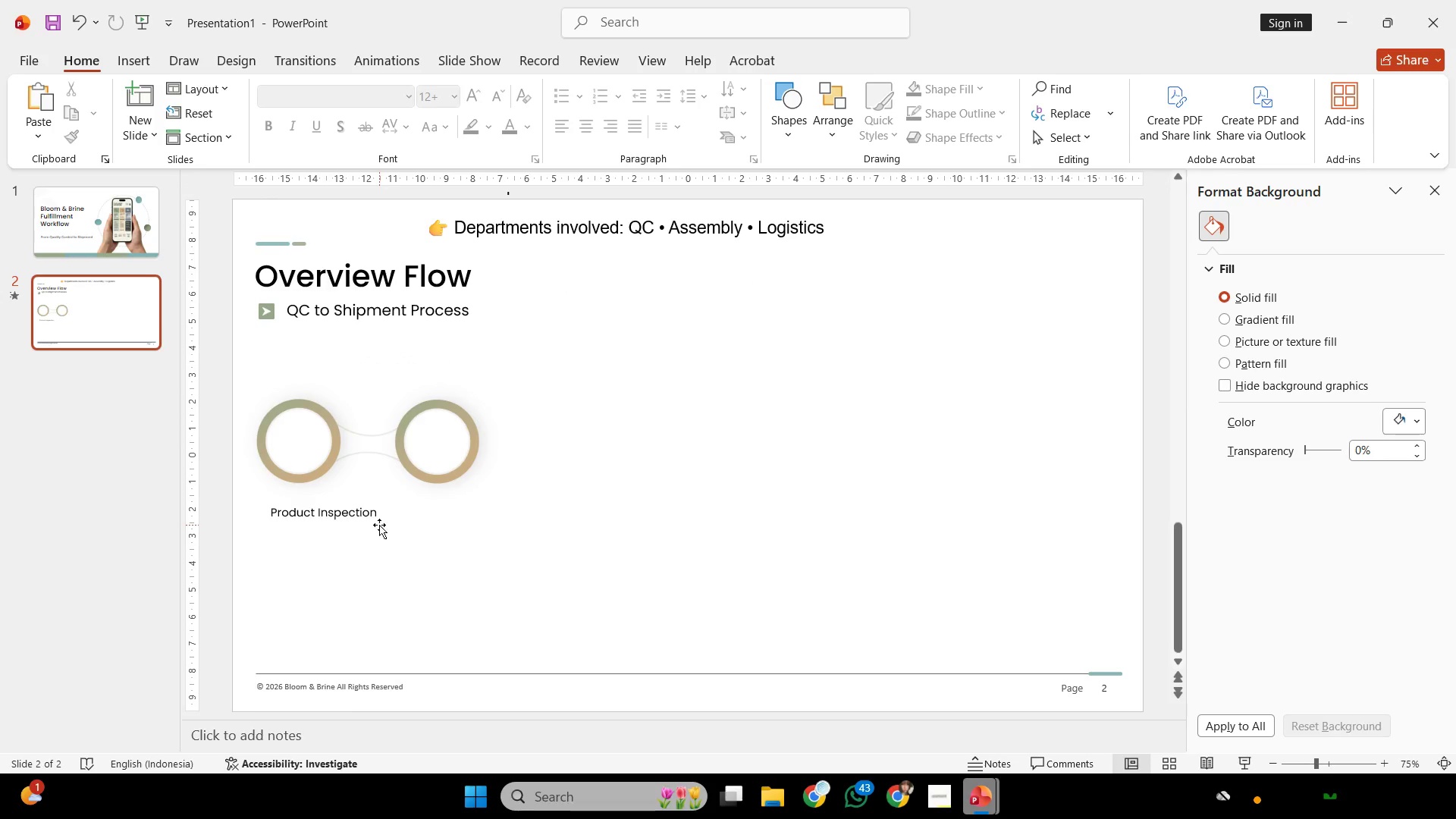 
hold_key(key=ShiftLeft, duration=1.75)
left_click_drag(start_coordinate=[378, 523], to_coordinate=[372, 521])
 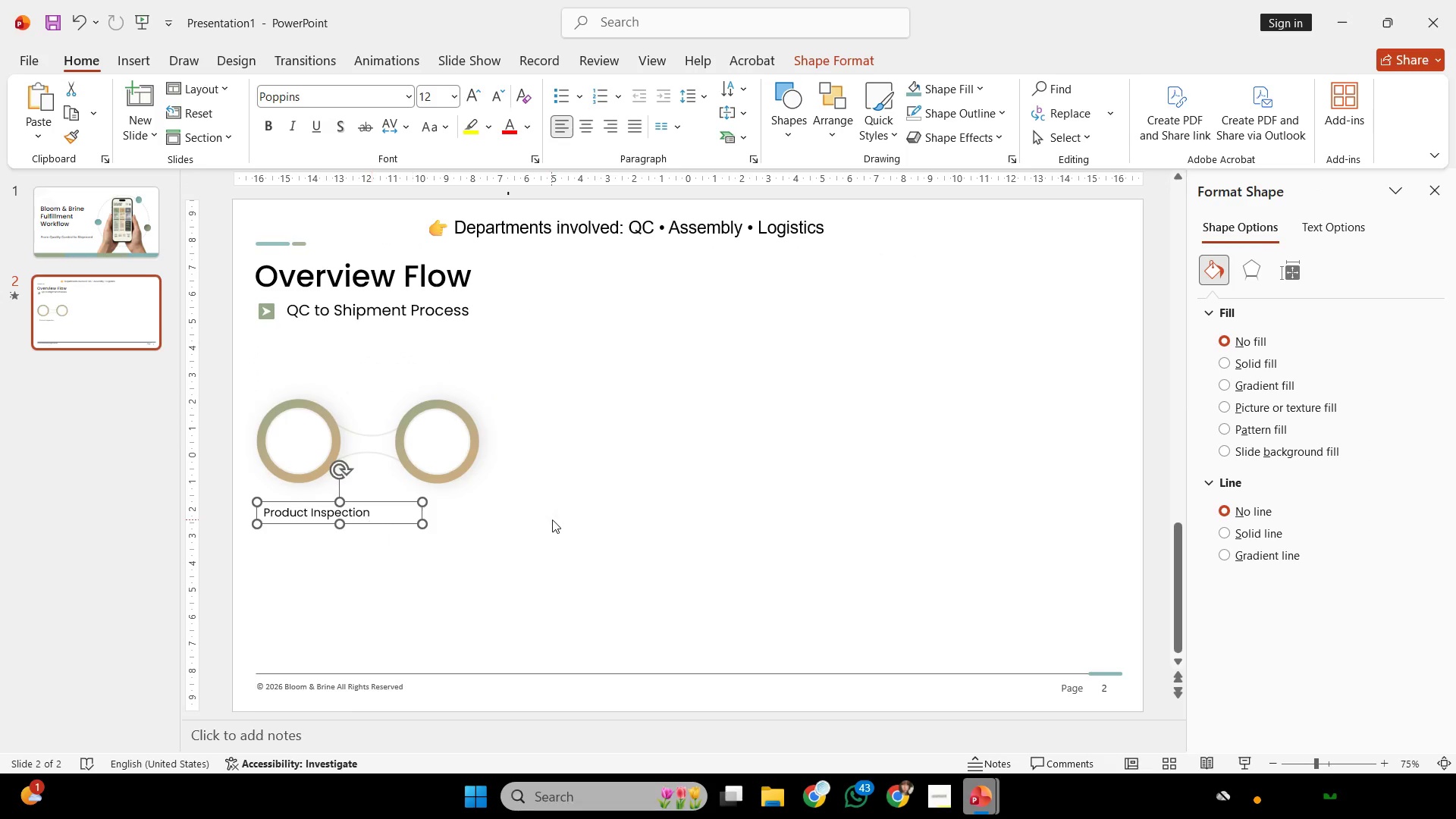 
left_click([552, 519])
 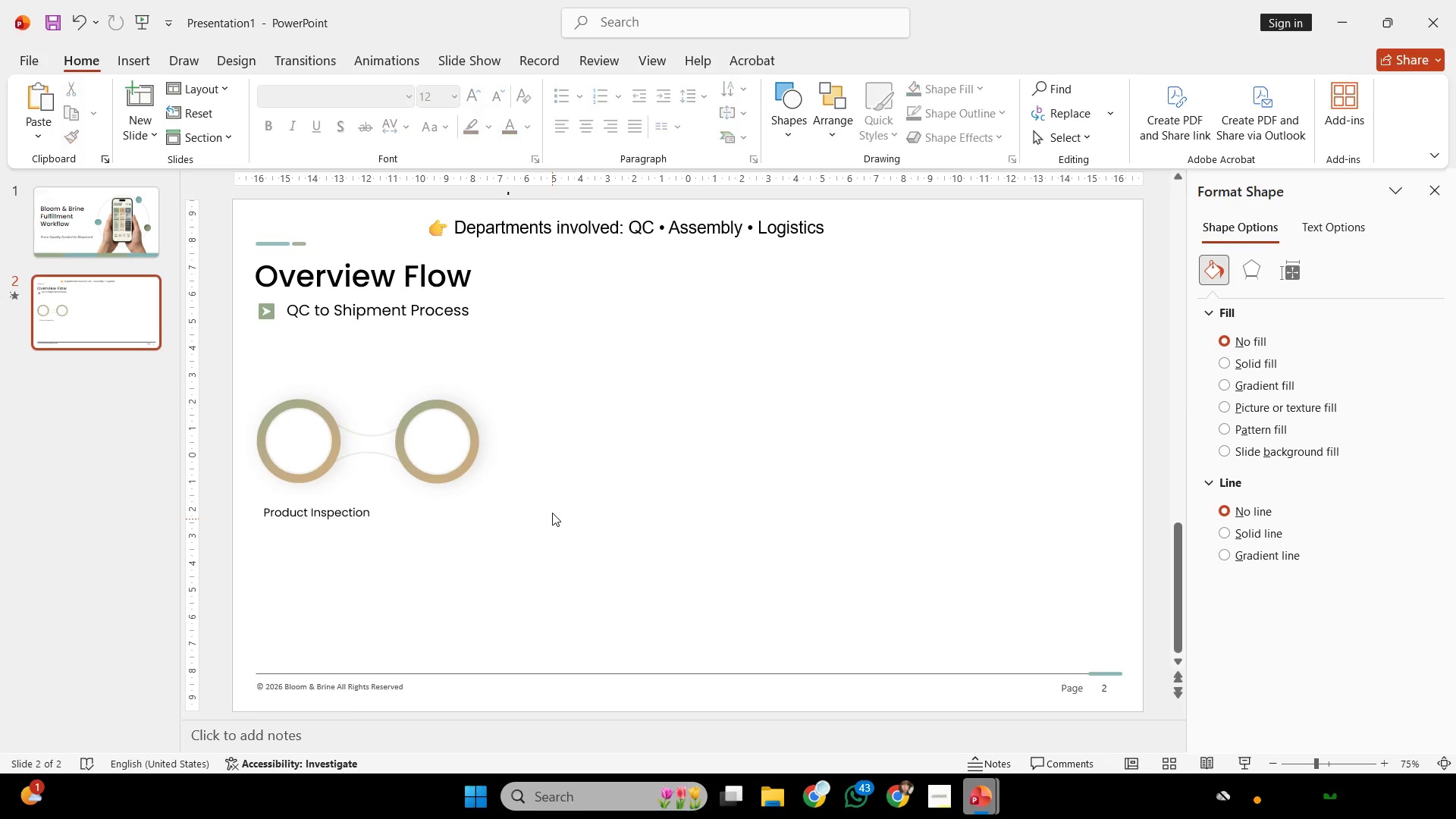 
key(Control+ControlLeft)
 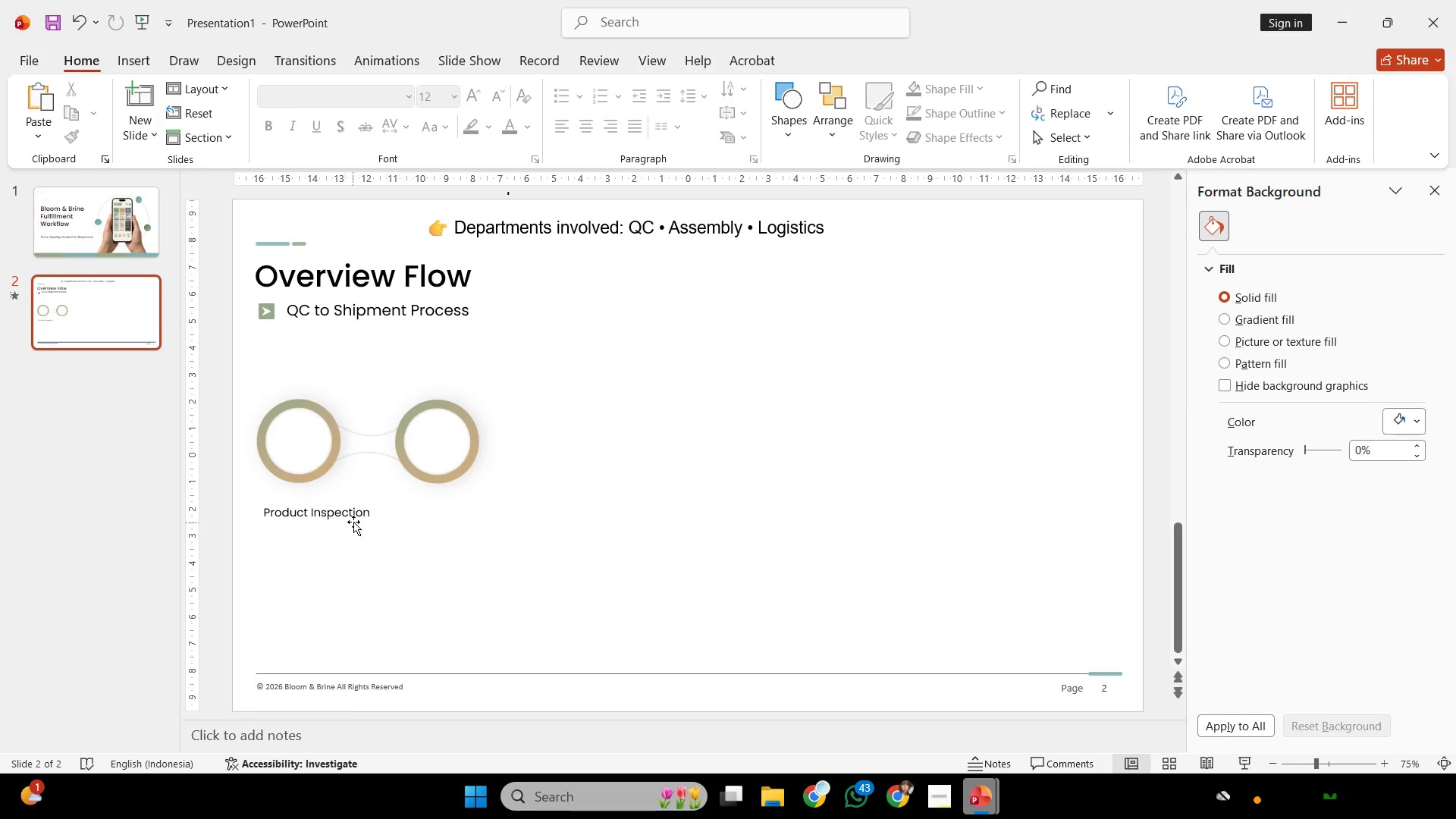 
hold_key(key=ShiftLeft, duration=2.28)
hold_key(key=ControlLeft, duration=2.23)
left_click_drag(start_coordinate=[363, 524], to_coordinate=[504, 516])
 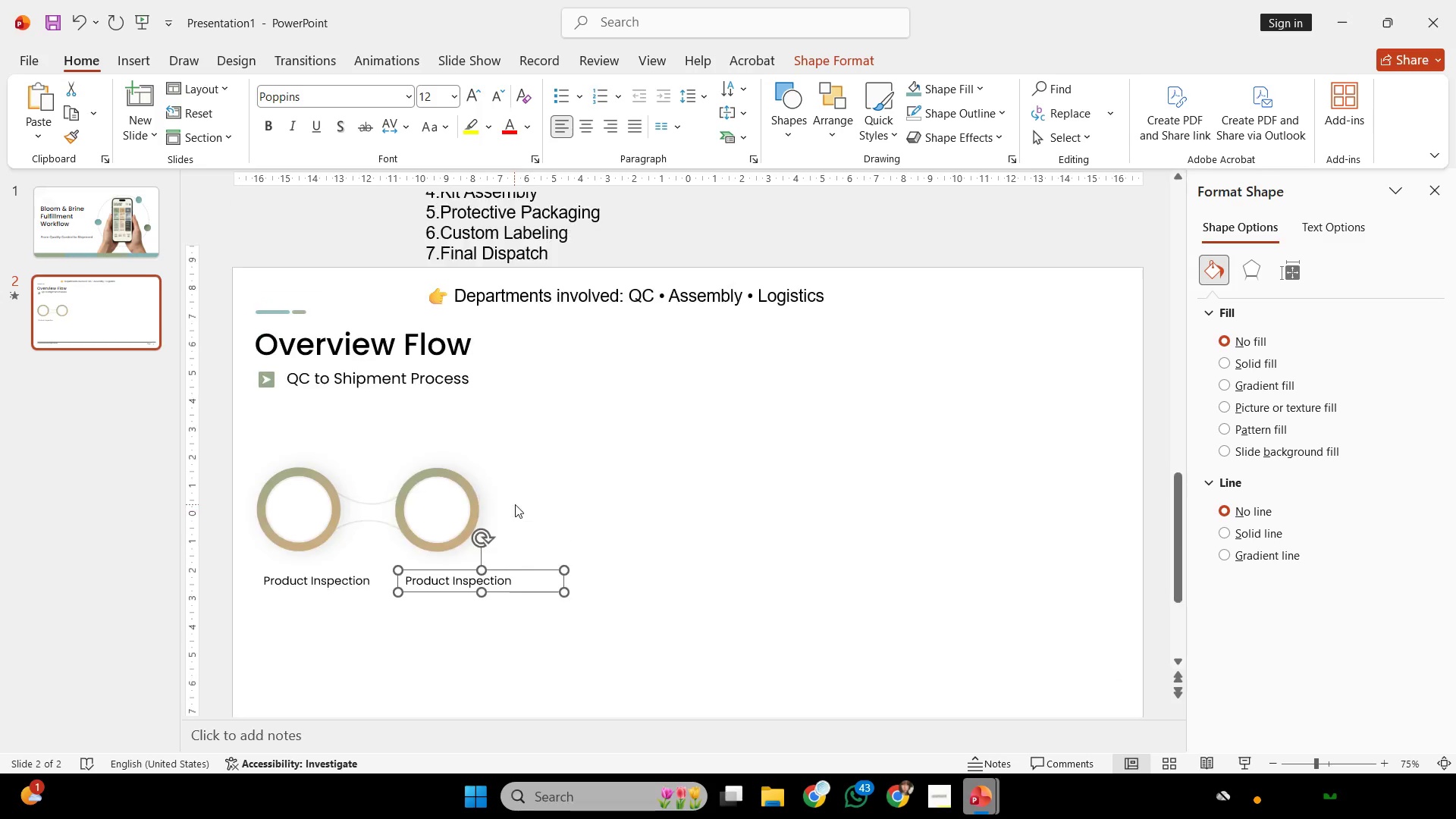 
scroll: coordinate [505, 288], scroll_direction: up, amount: 5.0
 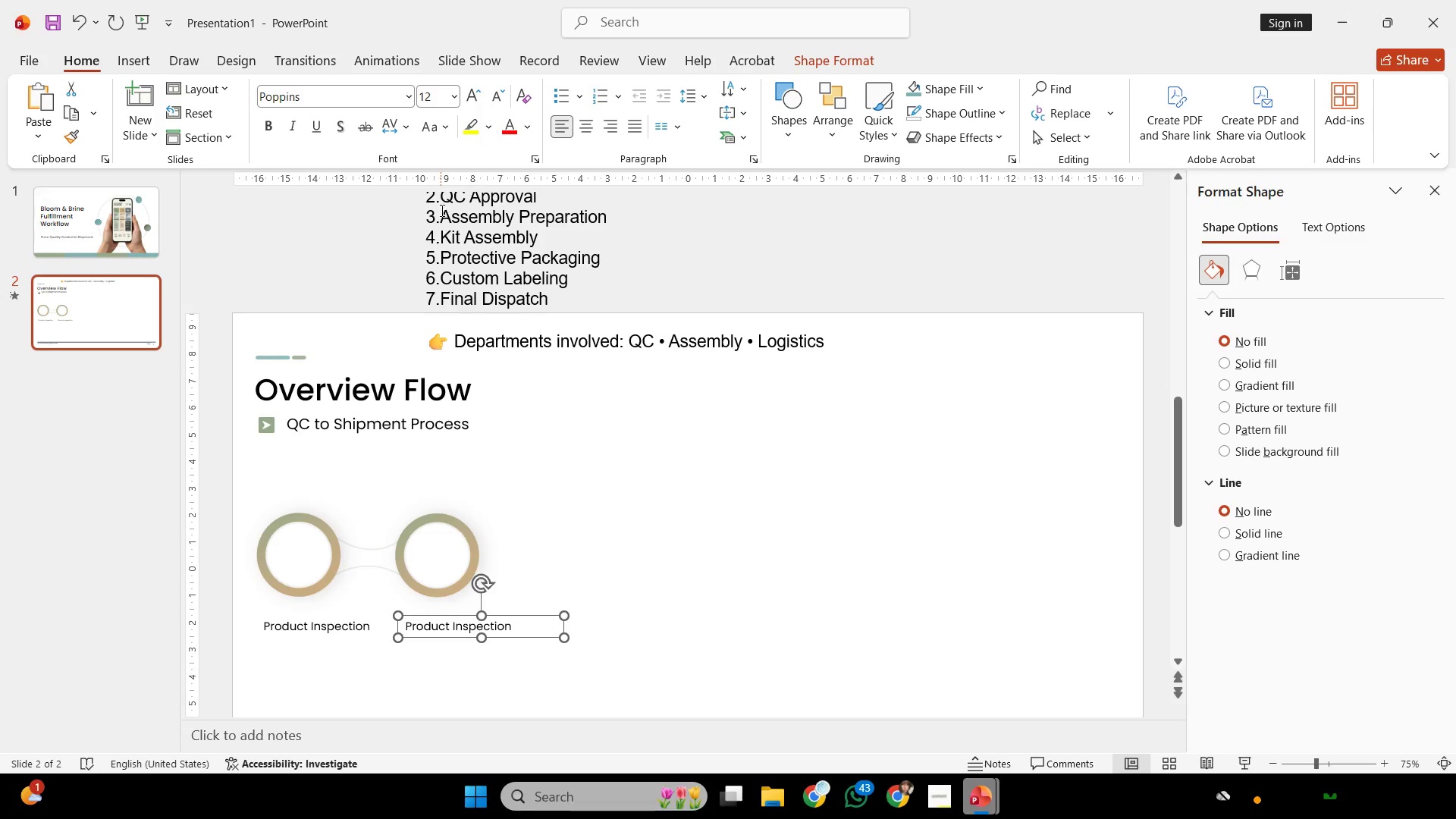 
left_click([440, 206])
 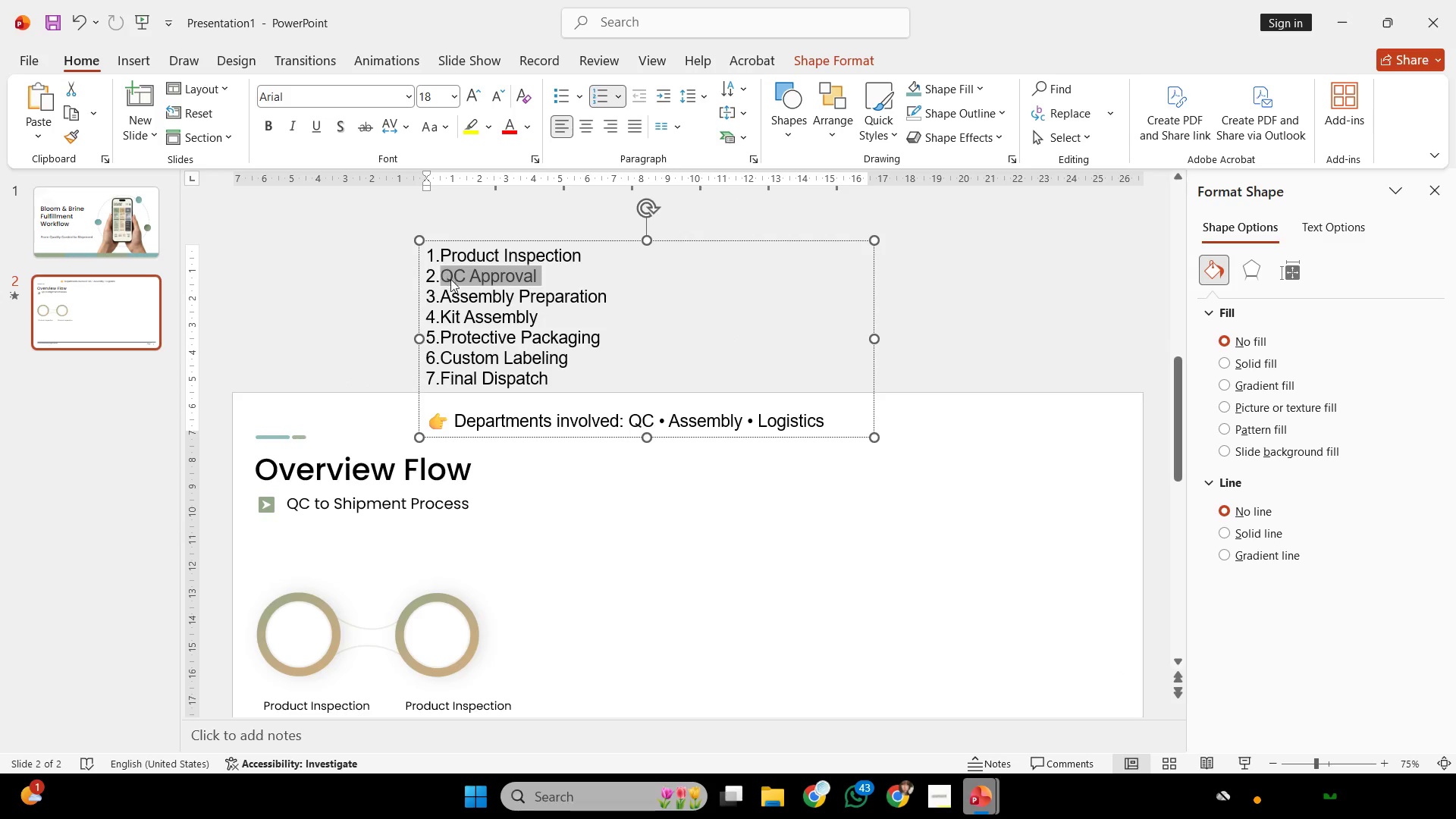 
key(Control+C)
 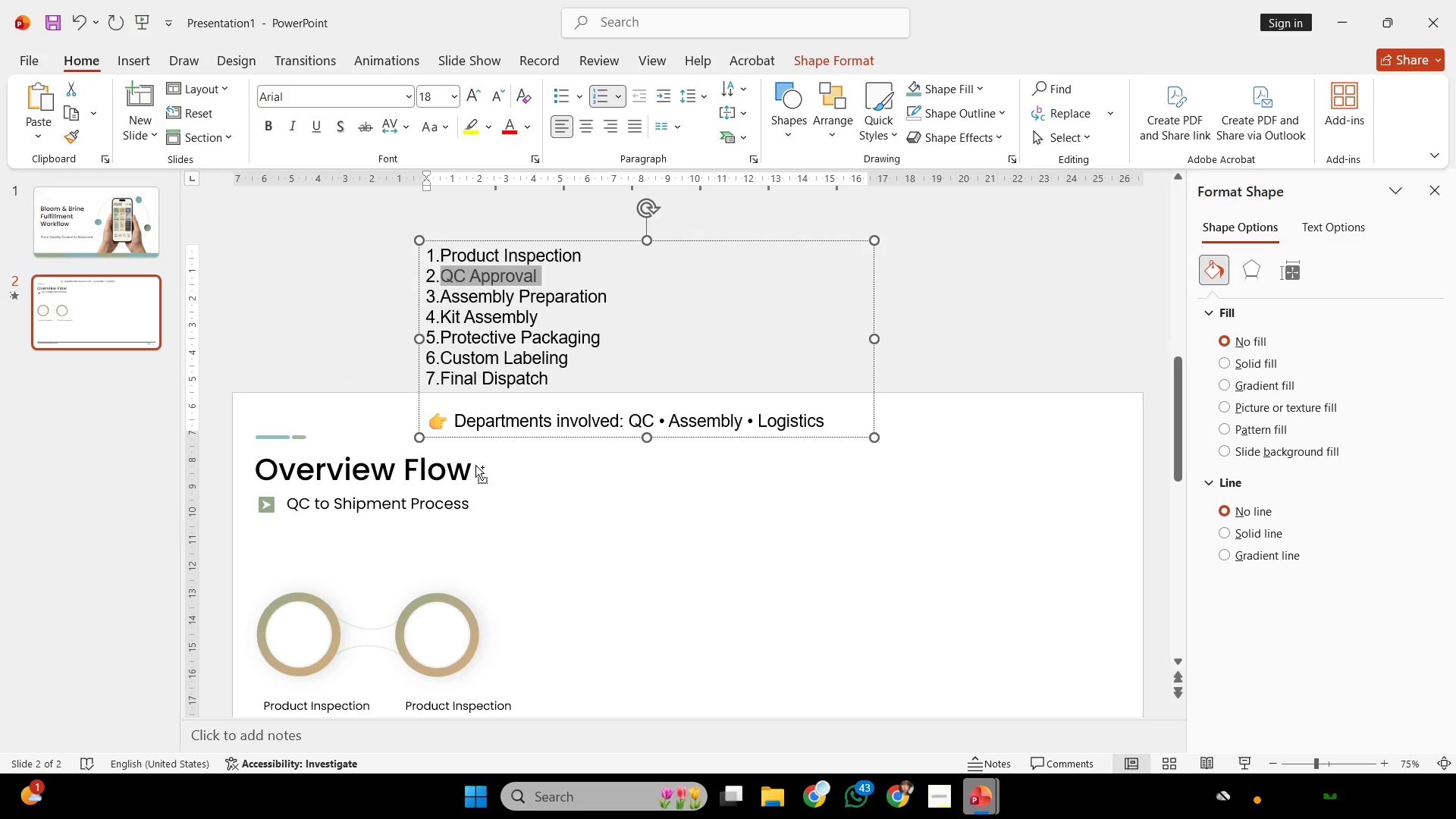 
key(Control+C)
 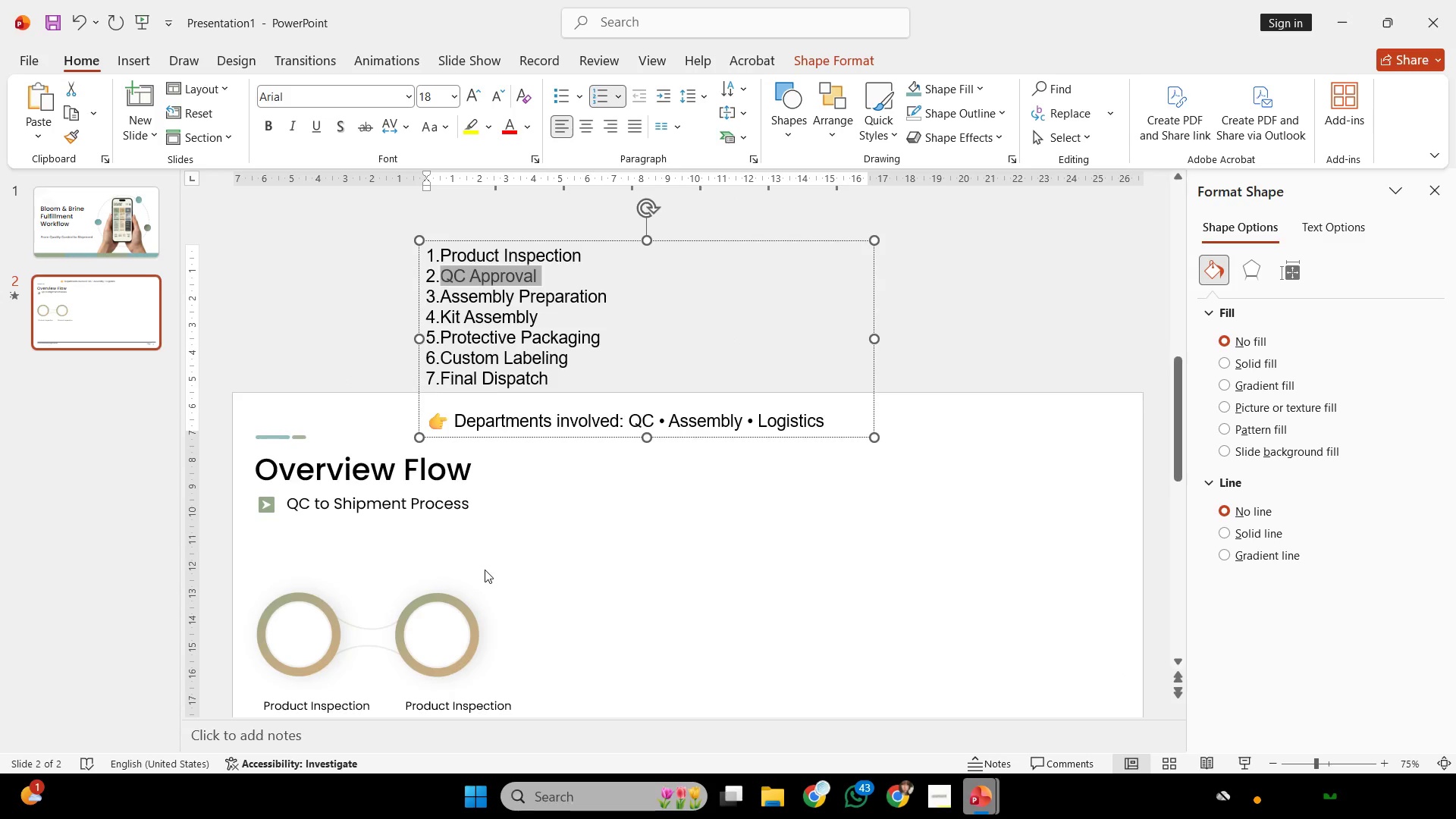 
scroll: coordinate [485, 570], scroll_direction: none, amount: 0.0
 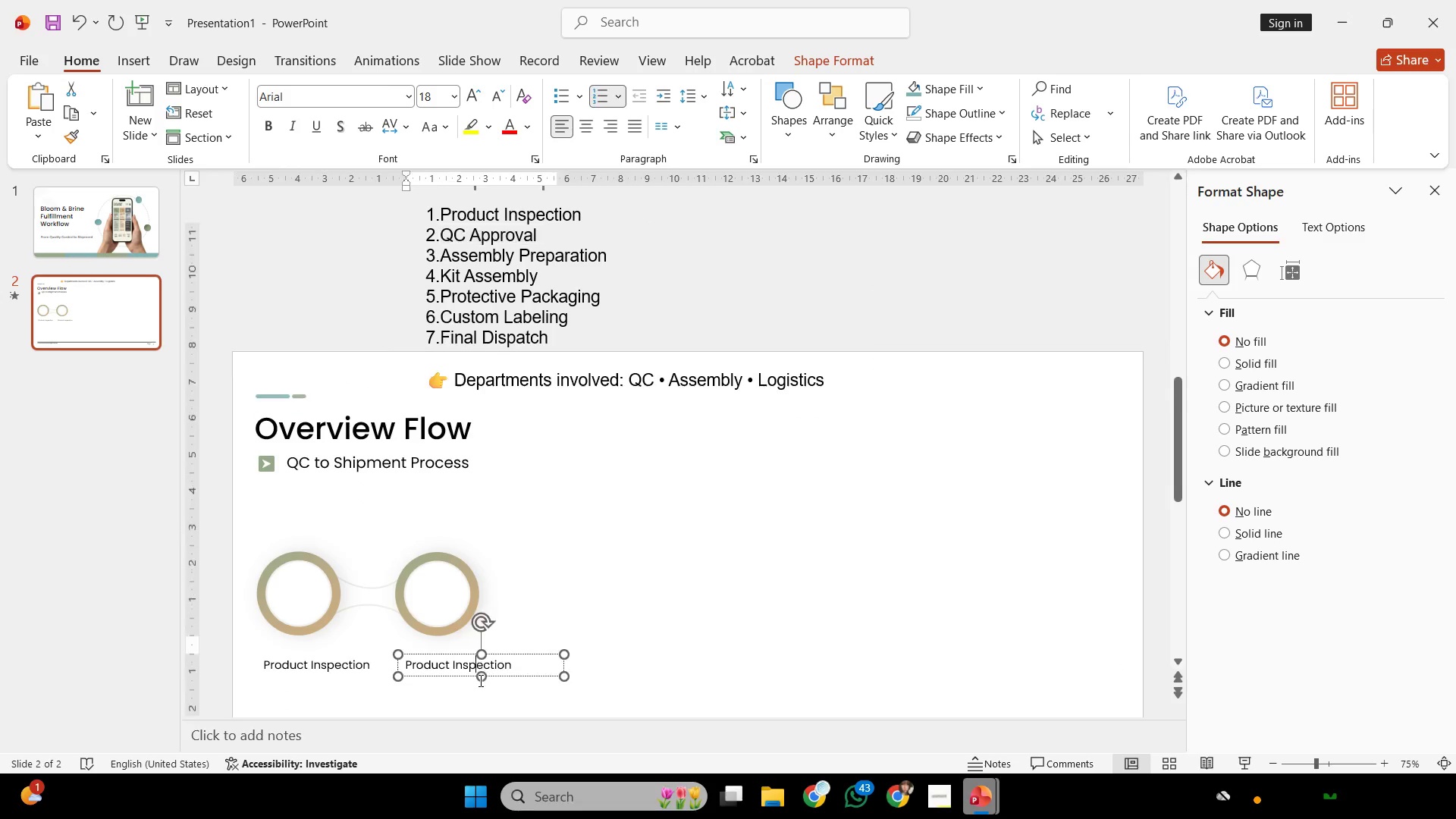 
key(Control+ControlLeft)
 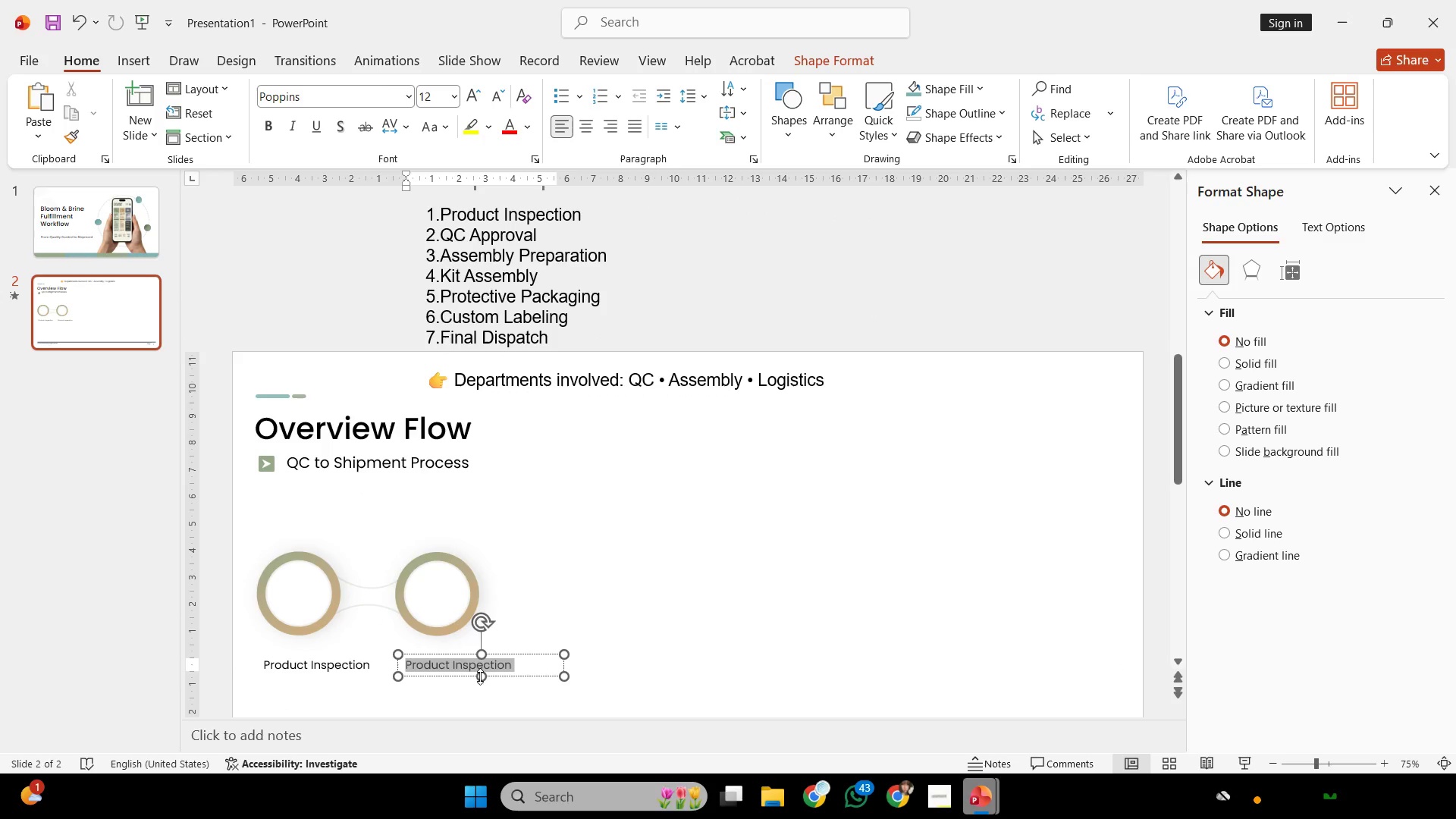 
key(Control+A)
 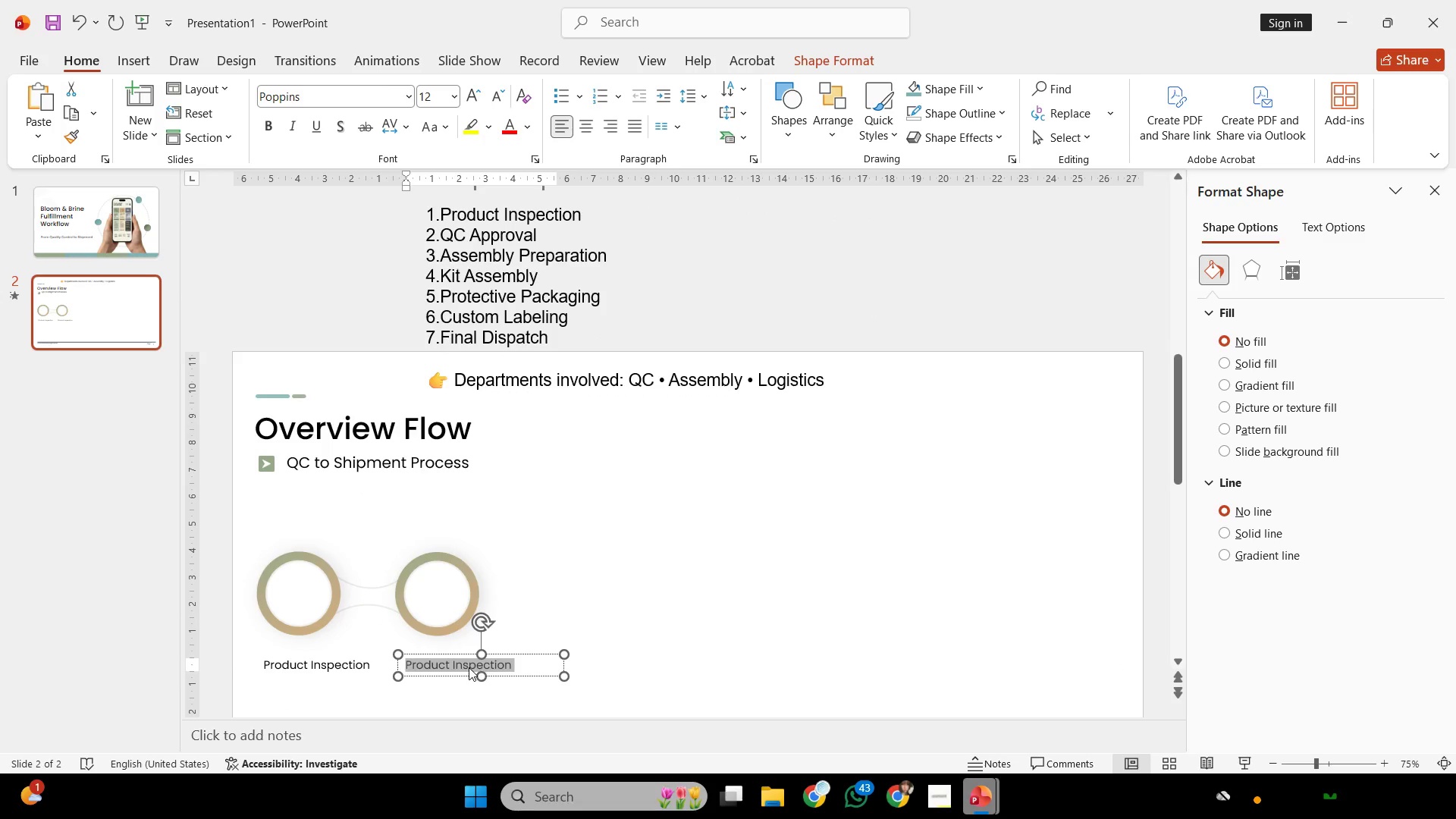 
right_click([469, 667])
 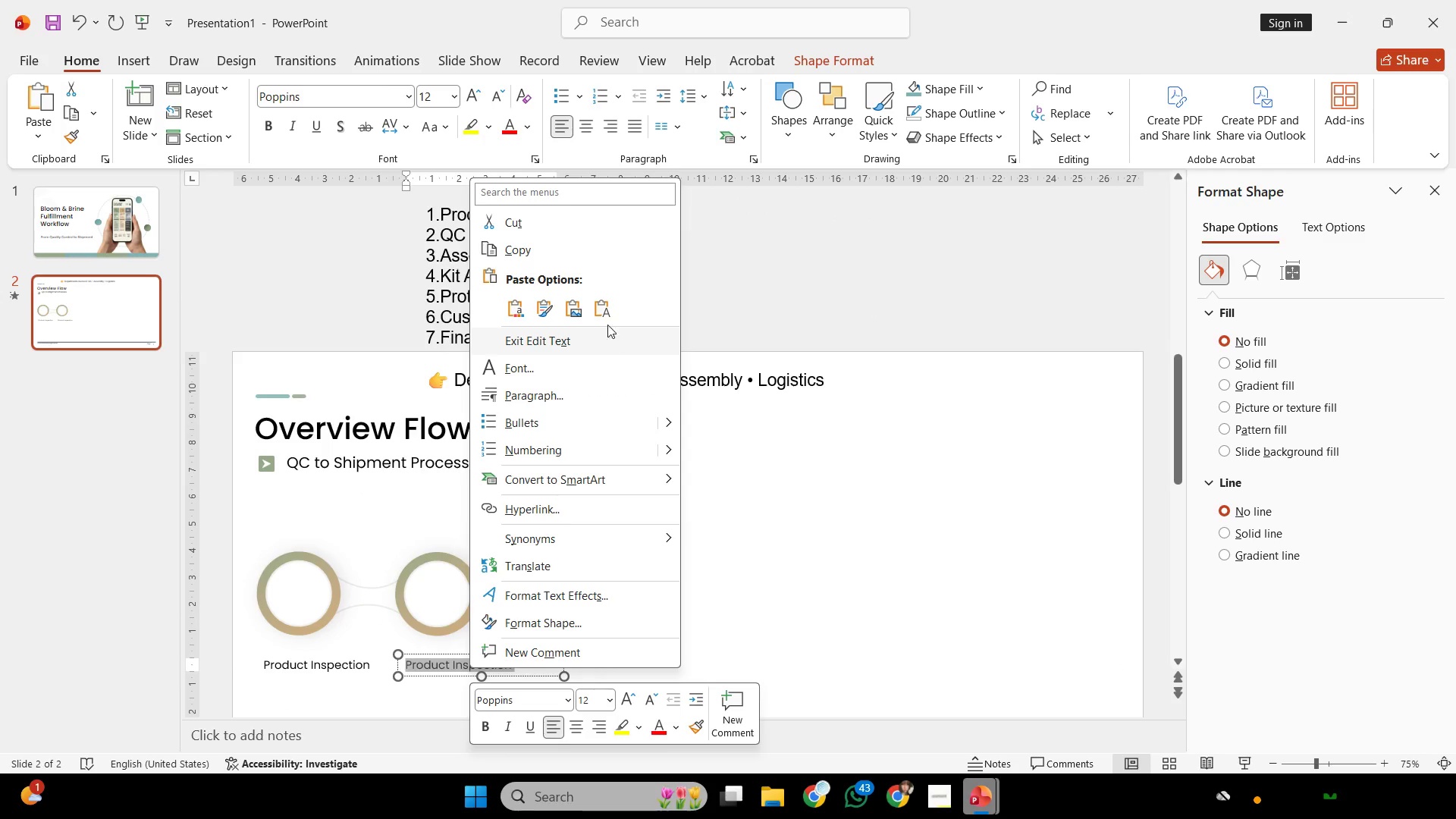 
left_click([605, 308])
 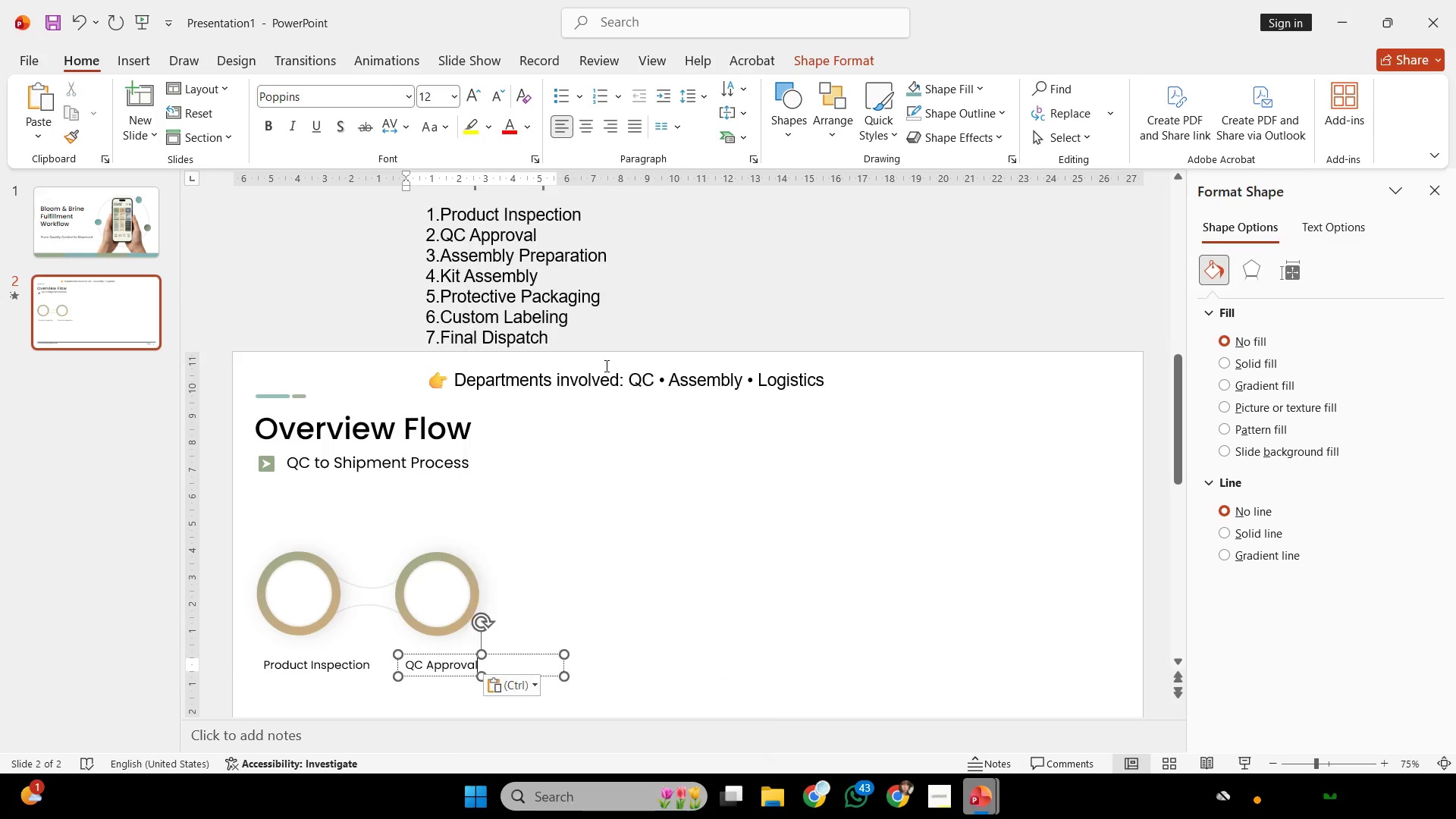 
hold_key(key=ControlLeft, duration=1.11)
scroll: coordinate [592, 487], scroll_direction: none, amount: 0.0
 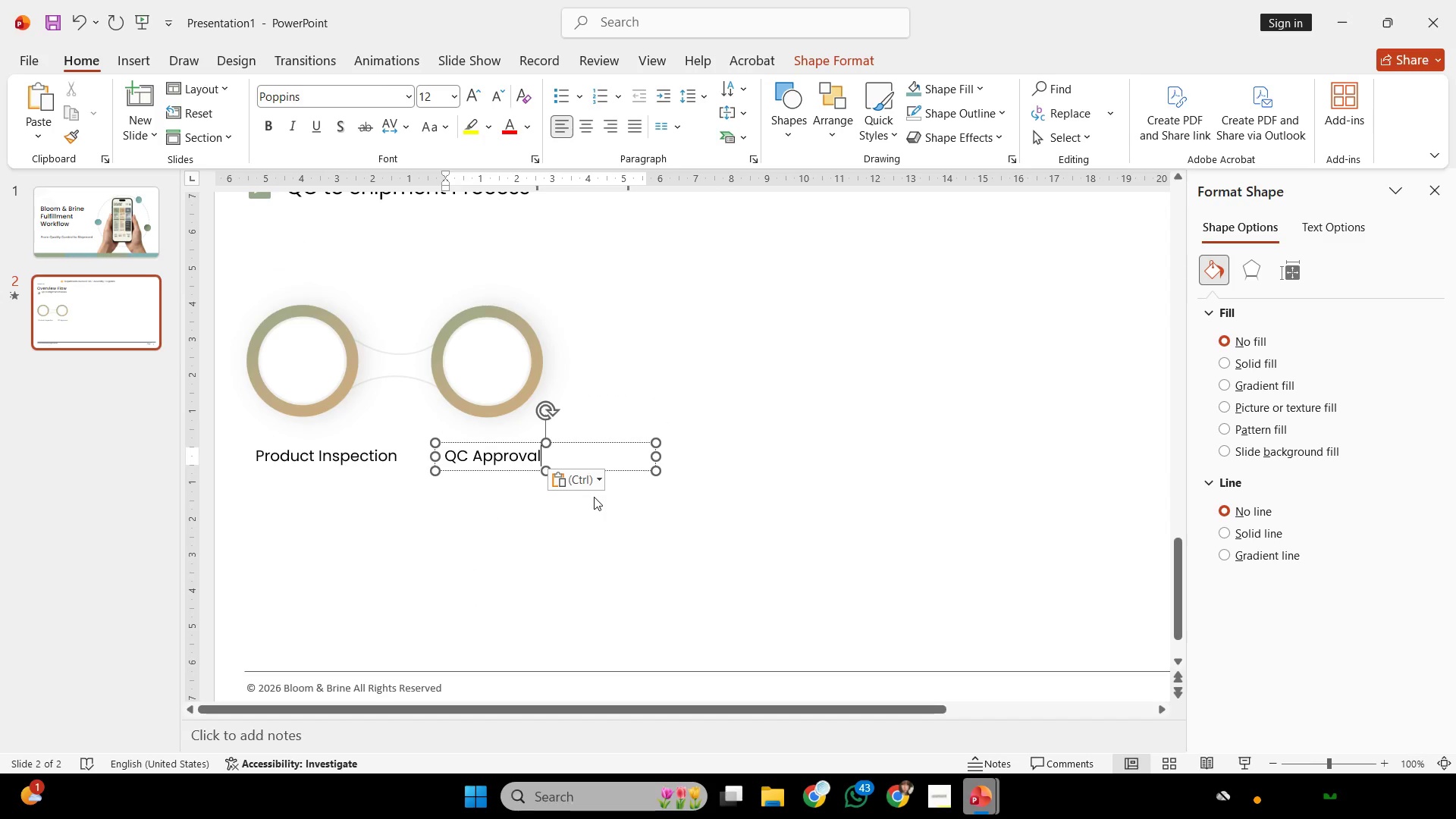 
left_click([554, 572])
 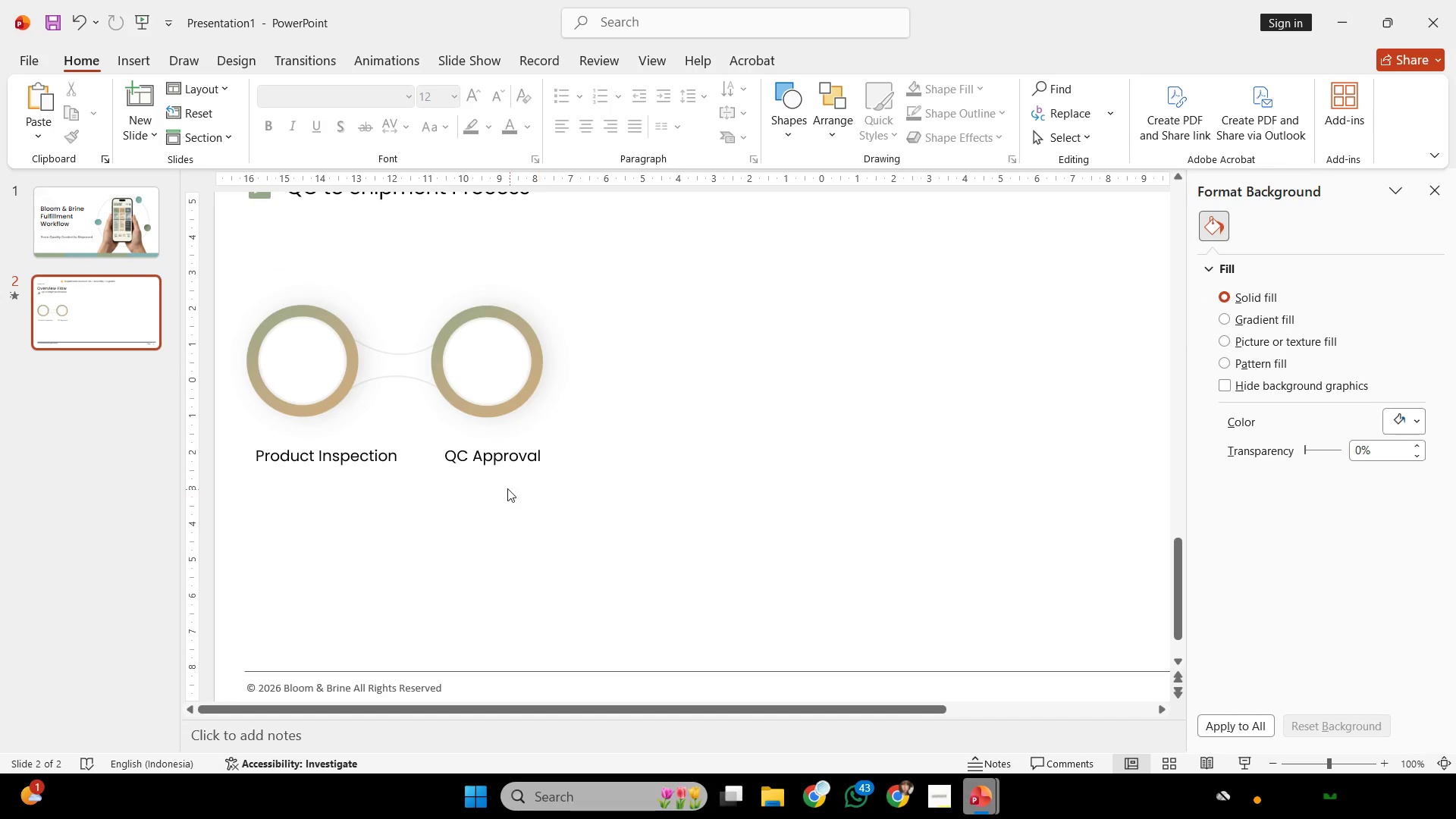 
scroll: coordinate [566, 559], scroll_direction: up, amount: 8.0
 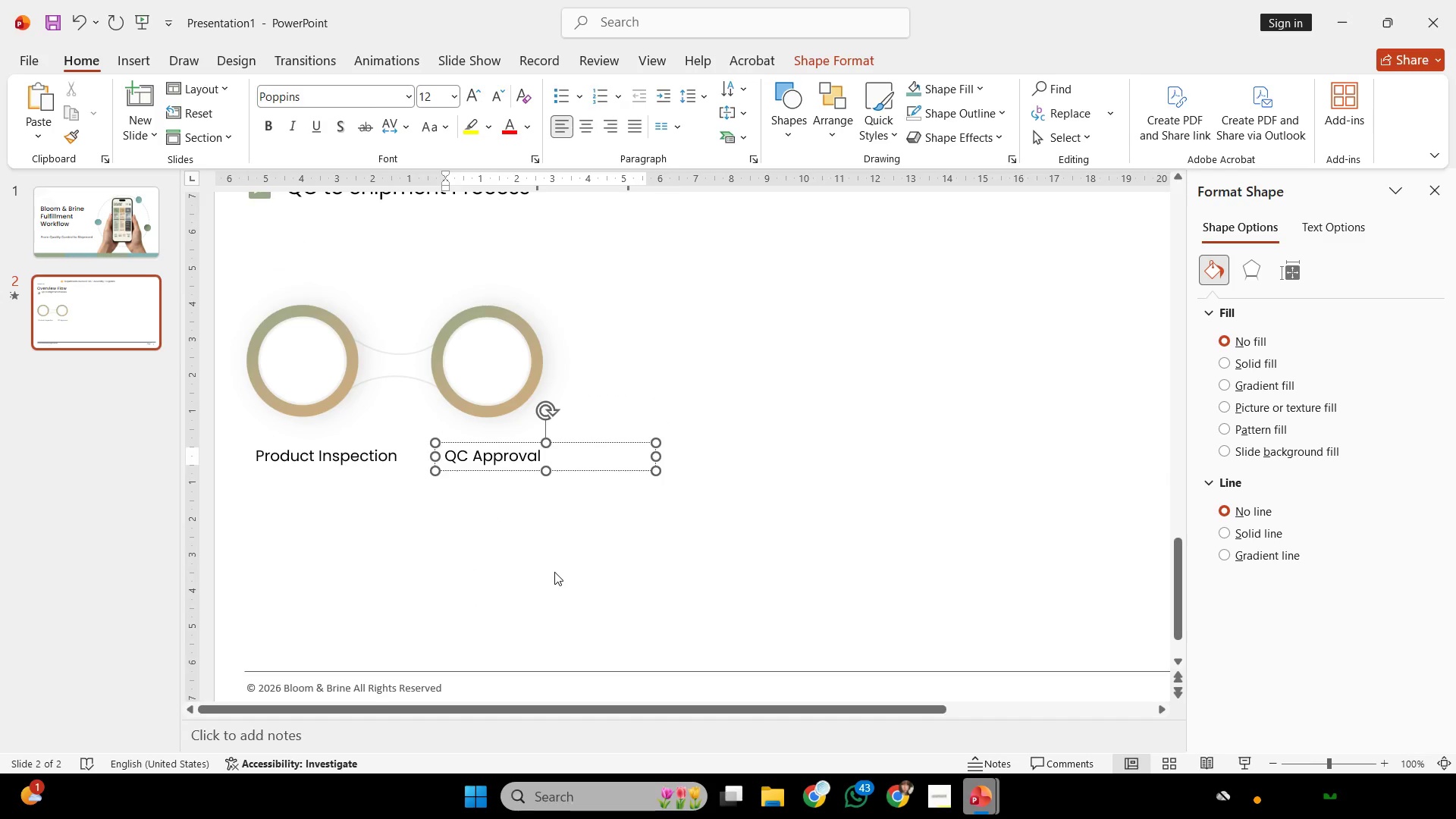 
left_click([491, 450])
 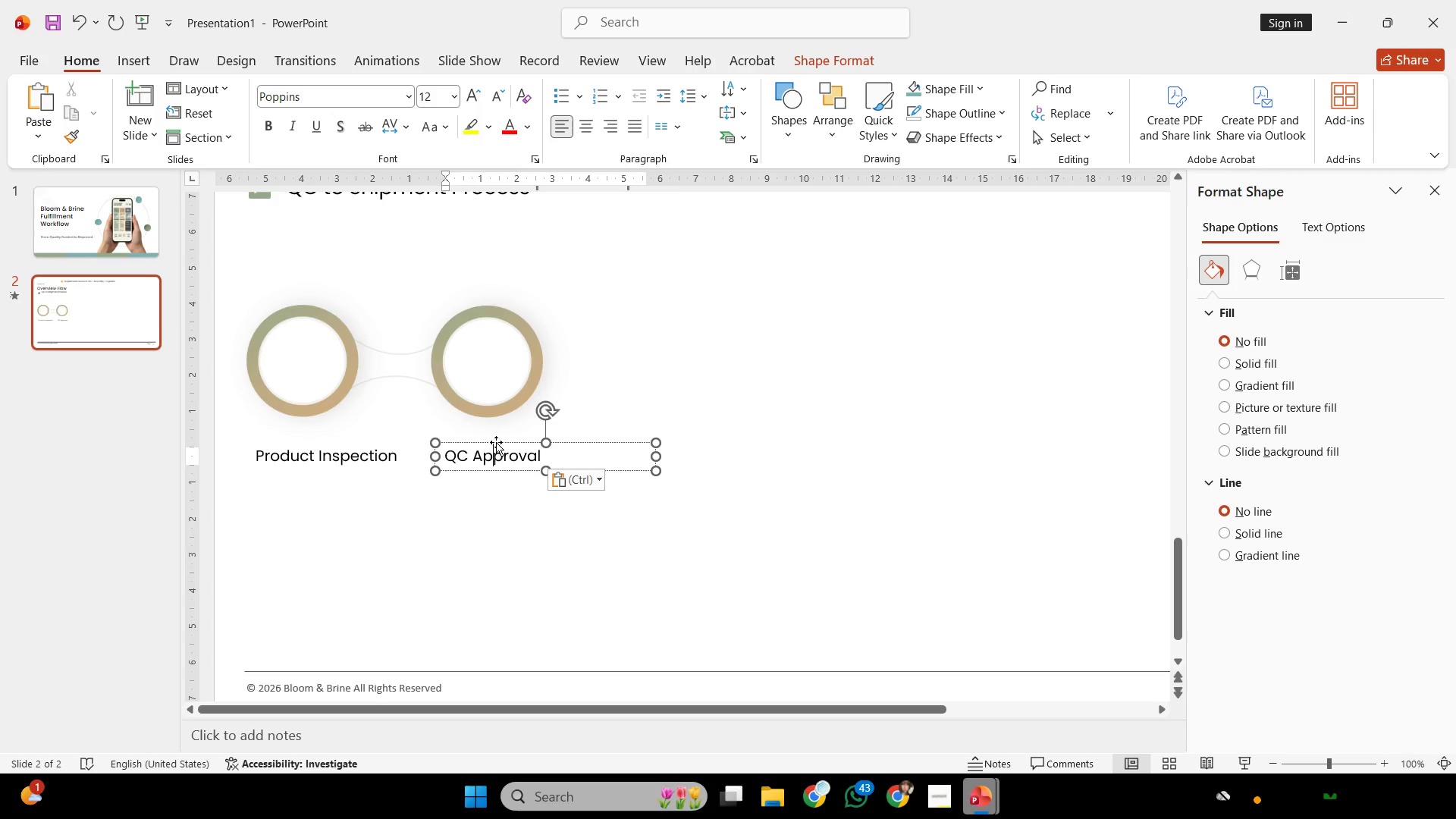 
left_click([496, 441])
 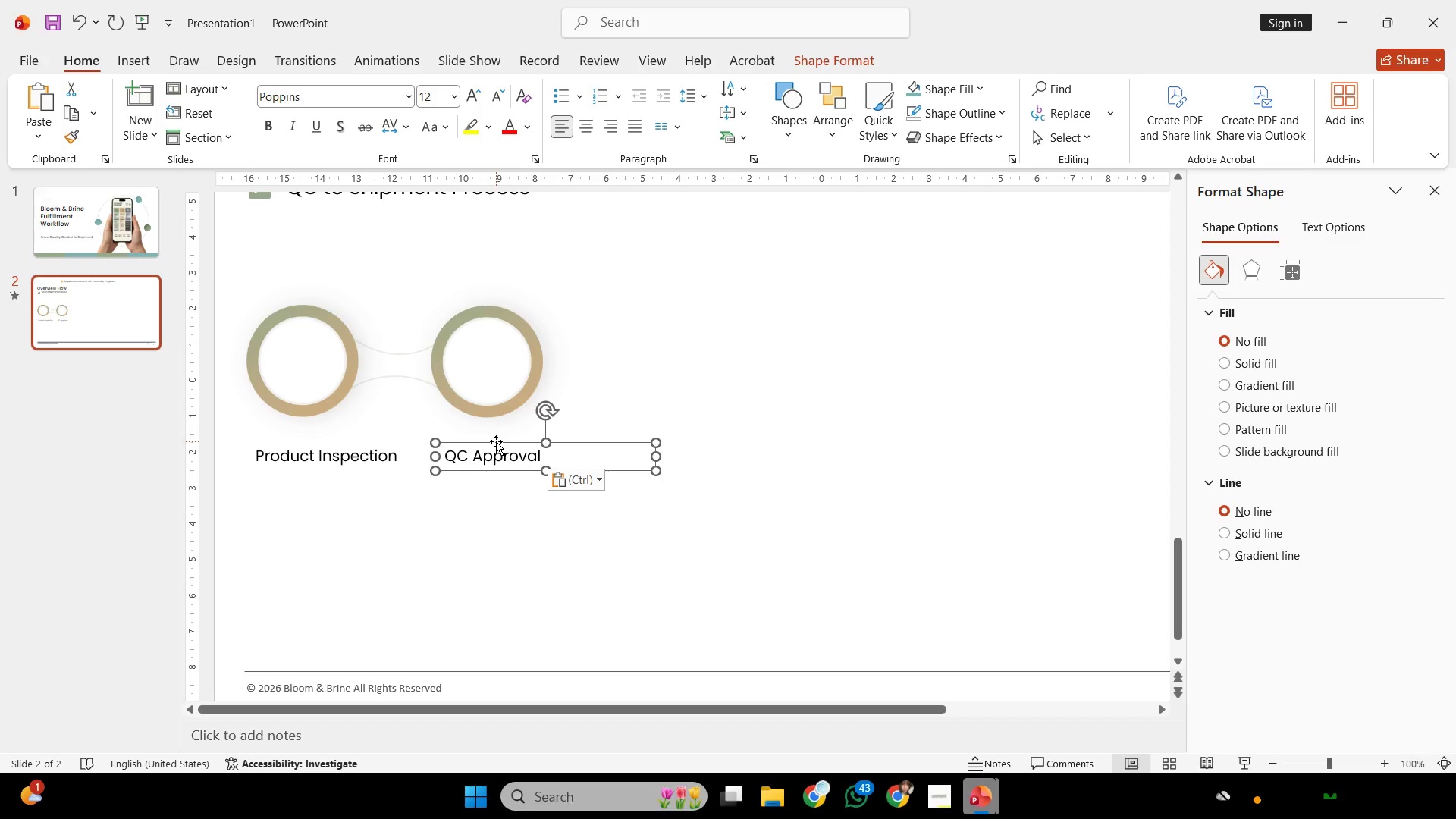 
left_click([268, 382])
 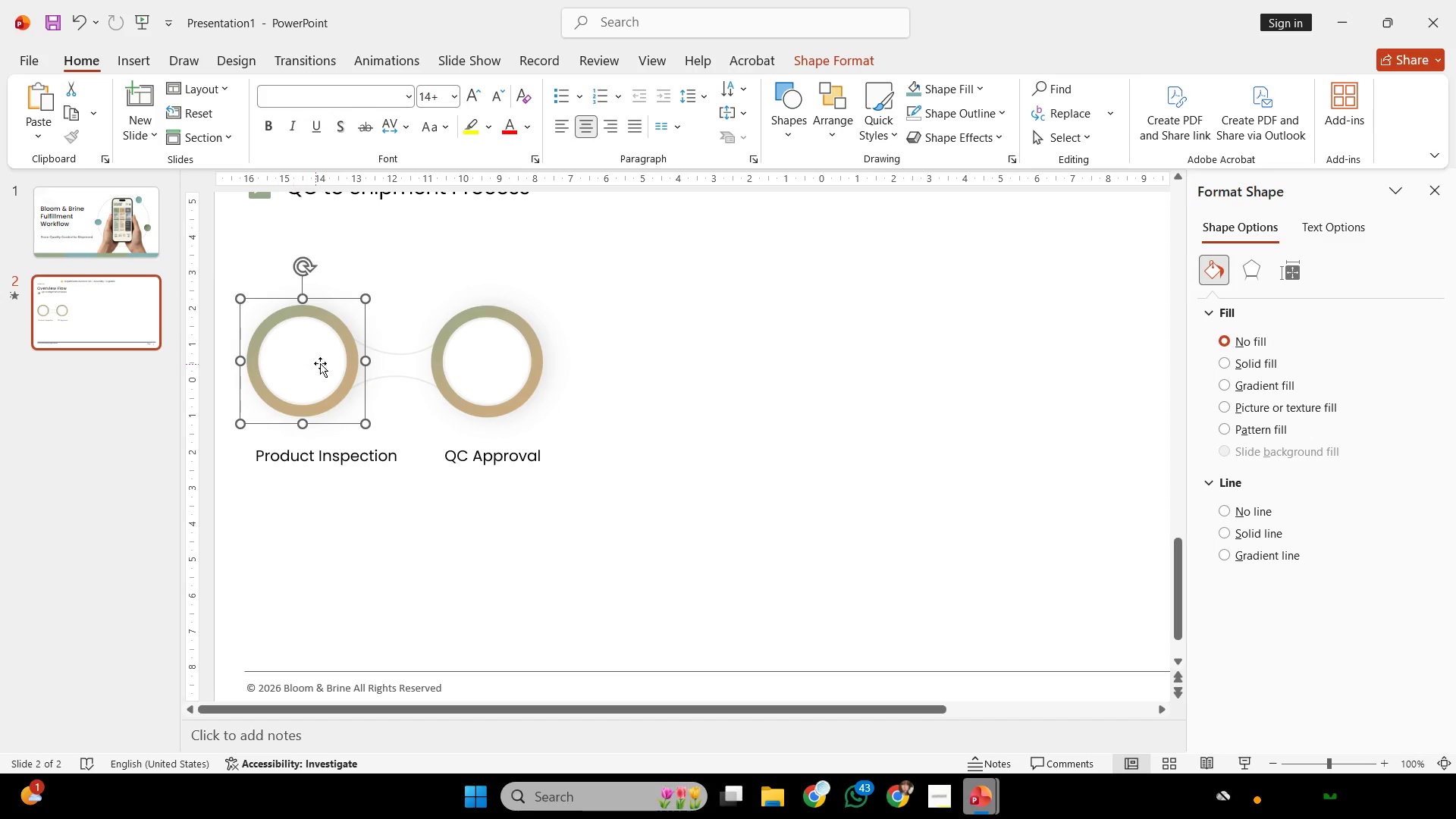 
hold_key(key=ShiftLeft, duration=5.05)
left_click([422, 381])
 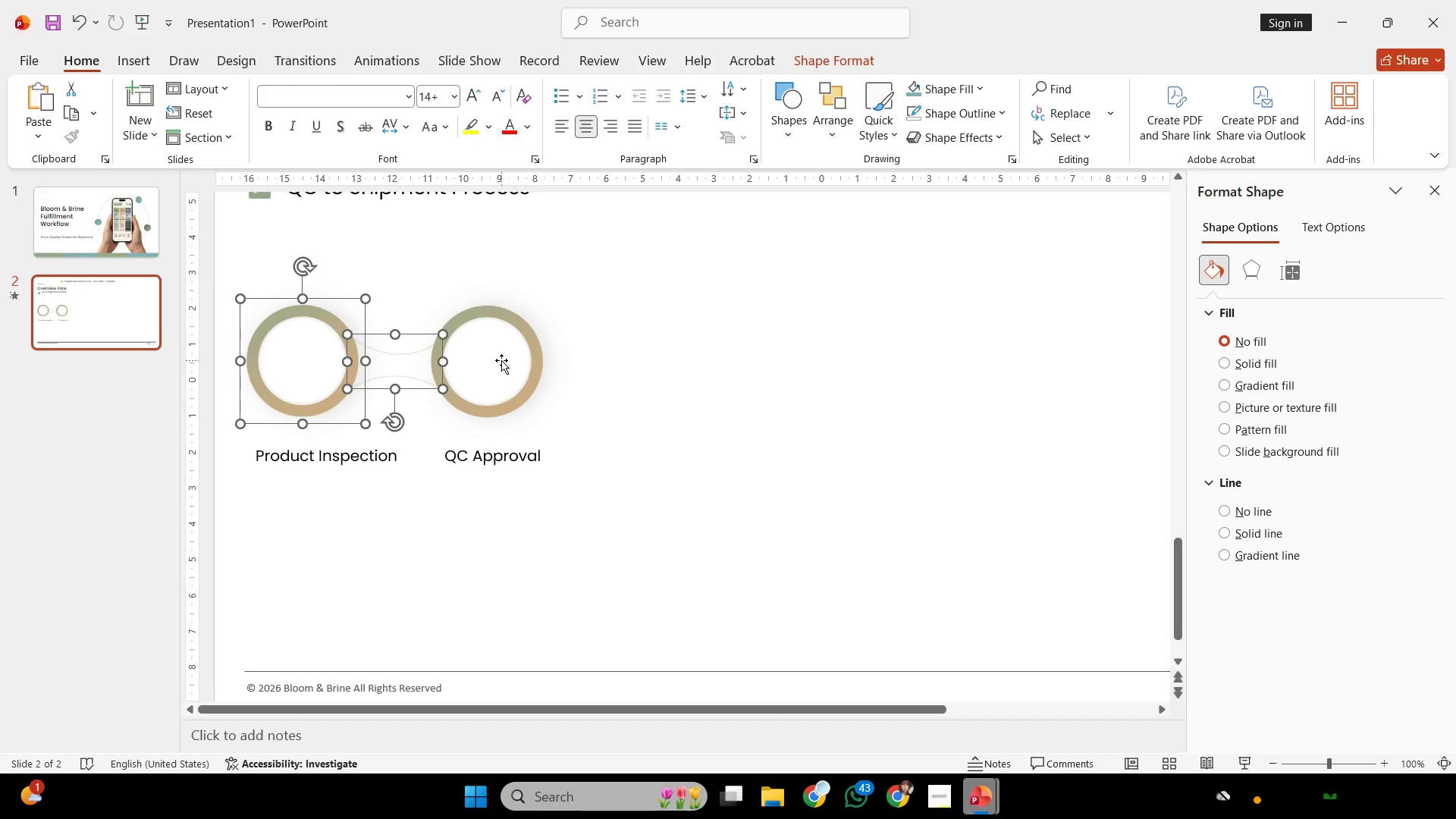 
left_click_drag(start_coordinate=[501, 360], to_coordinate=[537, 359])
 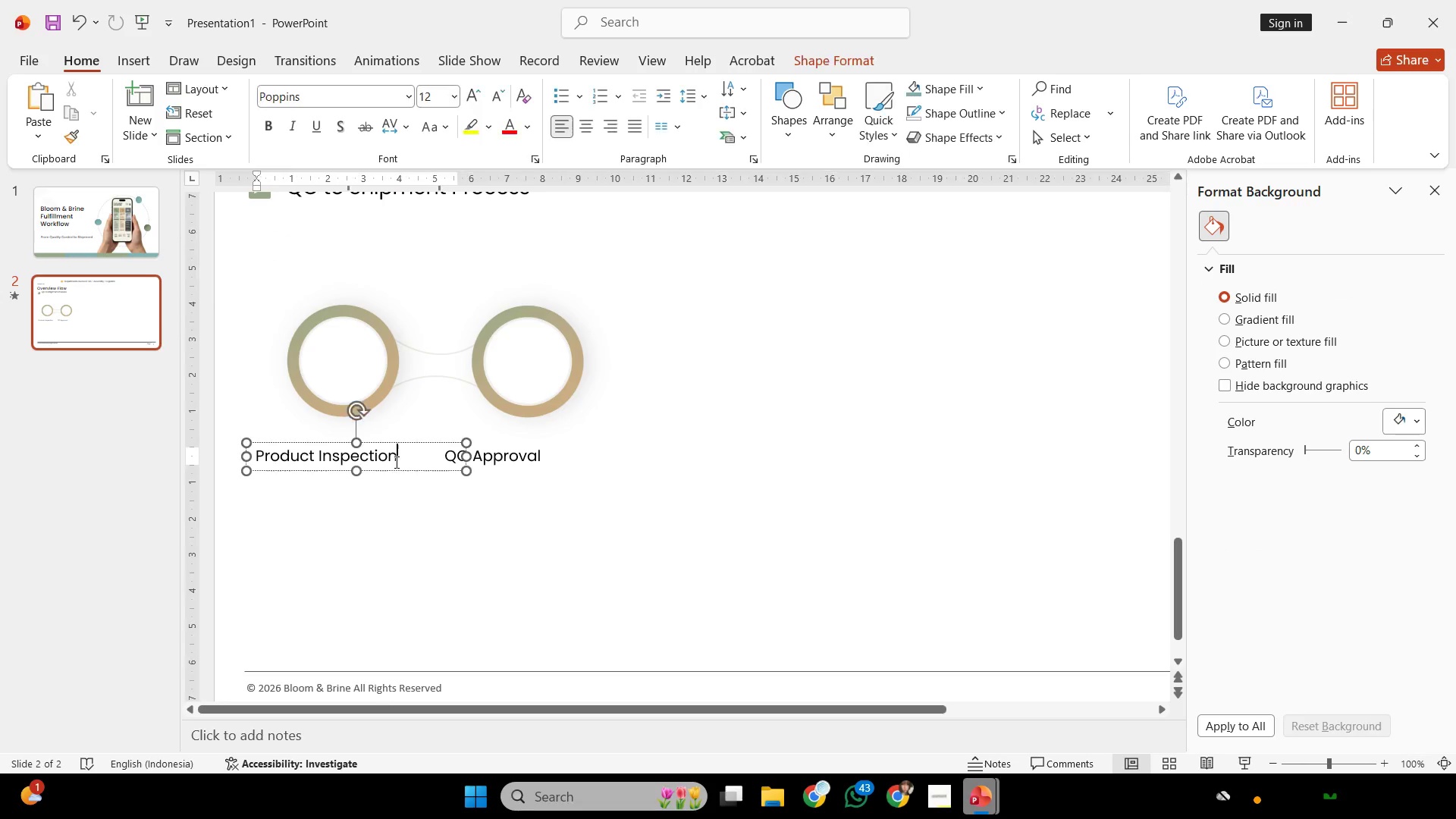 
hold_key(key=ShiftLeft, duration=0.55)
triple_click([474, 456])
 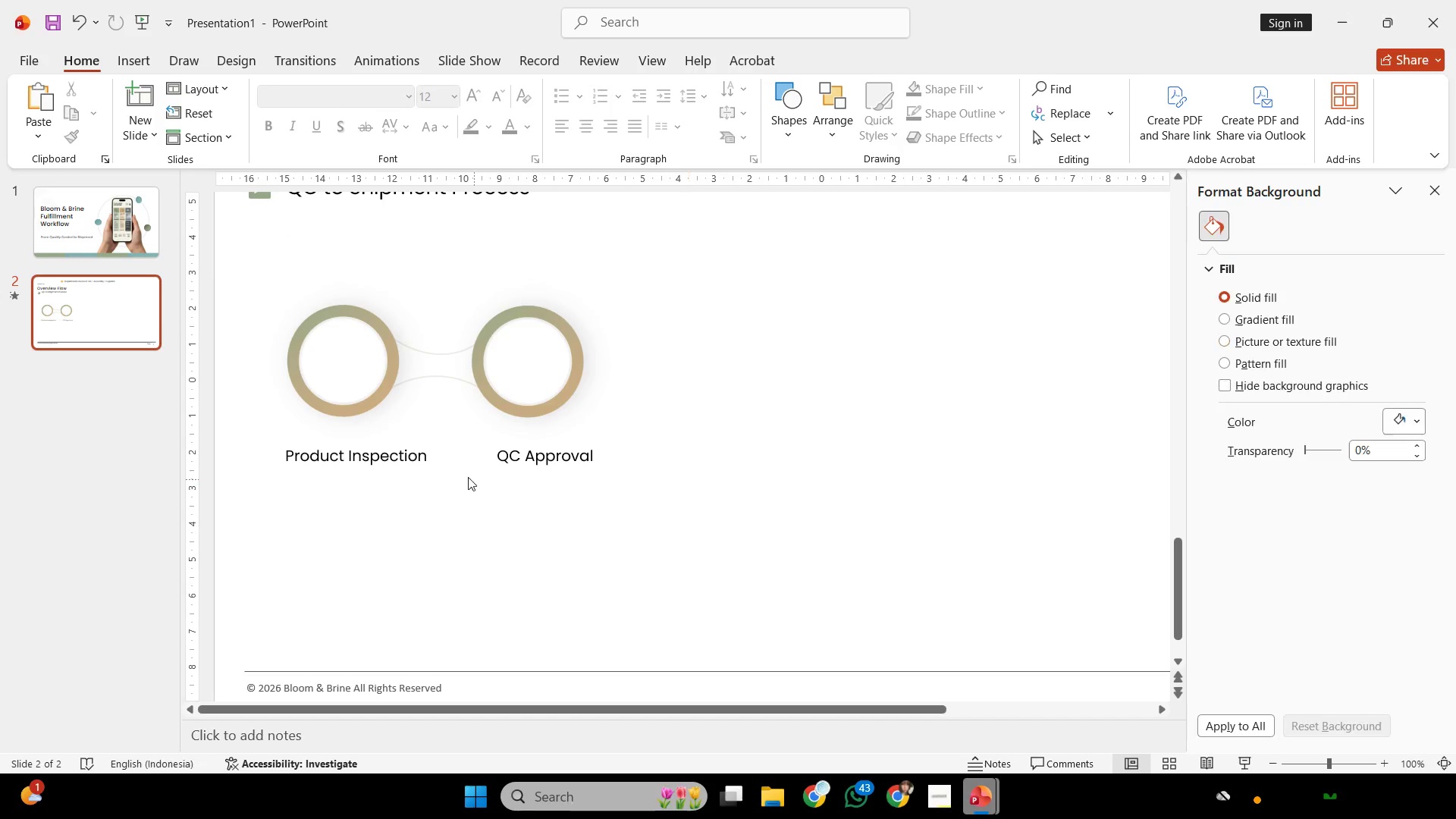 
key(Shift+ShiftLeft)
 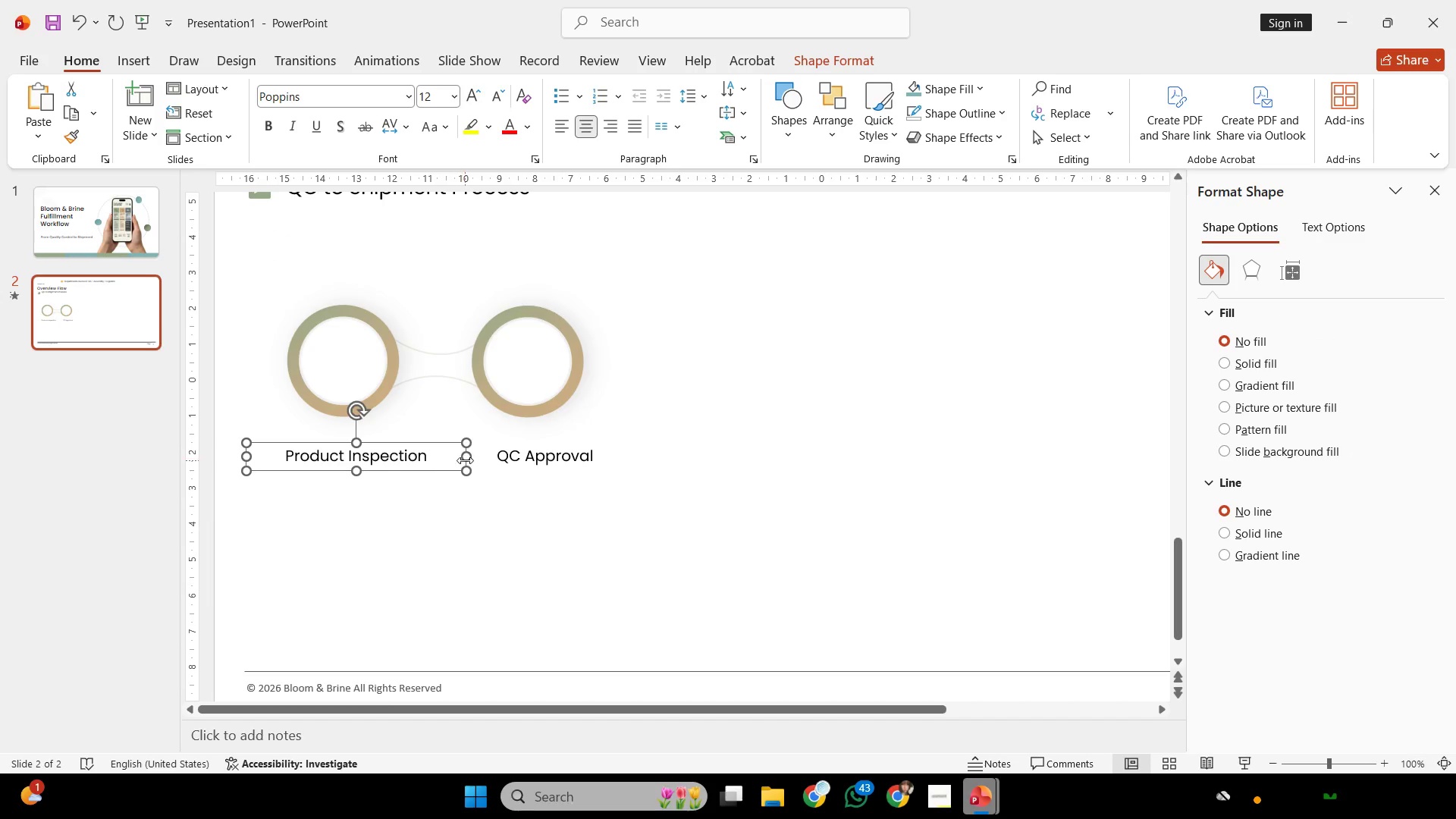 
left_click_drag(start_coordinate=[465, 460], to_coordinate=[410, 457])
 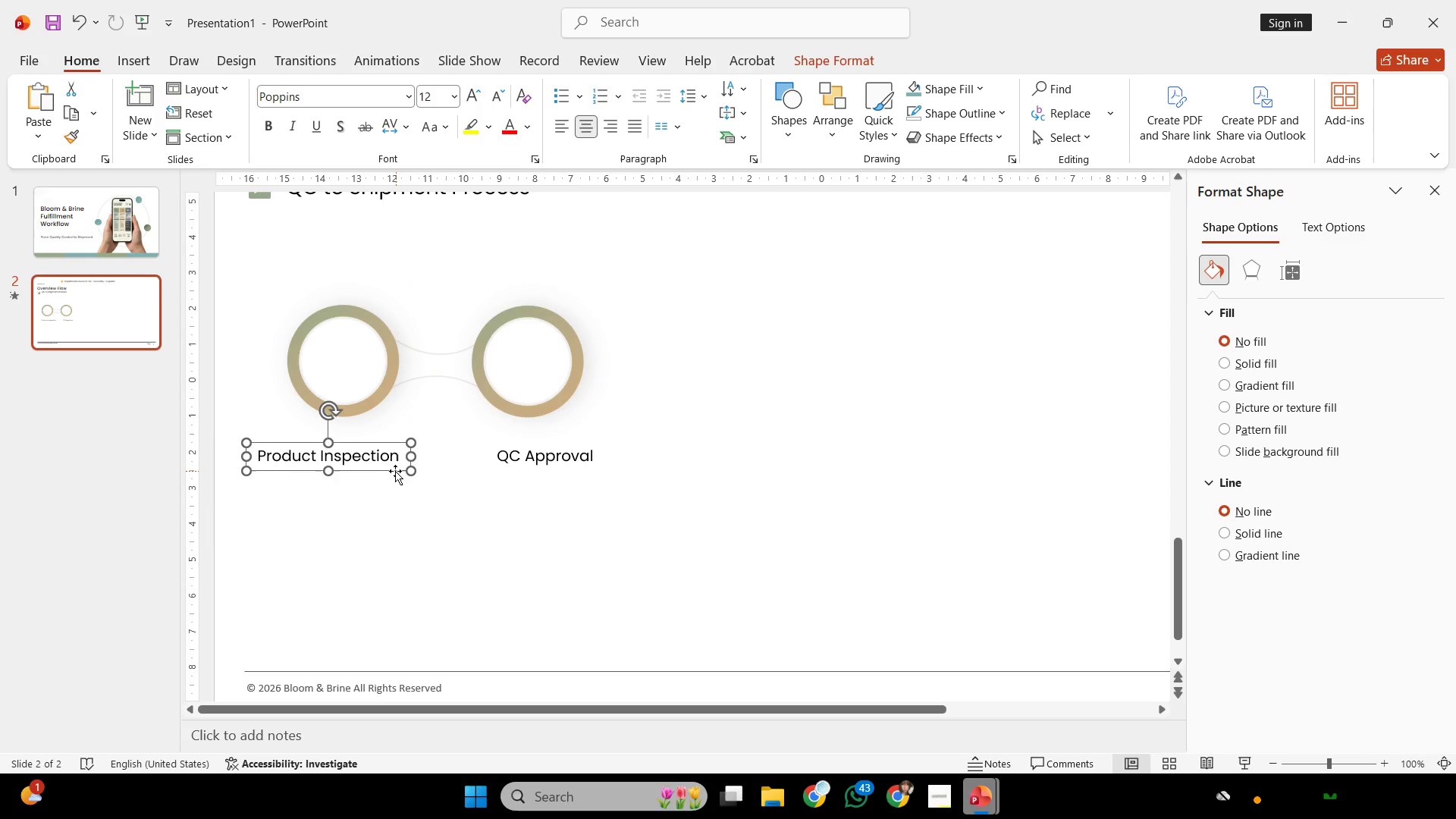 
hold_key(key=ShiftLeft, duration=1.94)
left_click_drag(start_coordinate=[393, 471], to_coordinate=[409, 469])
 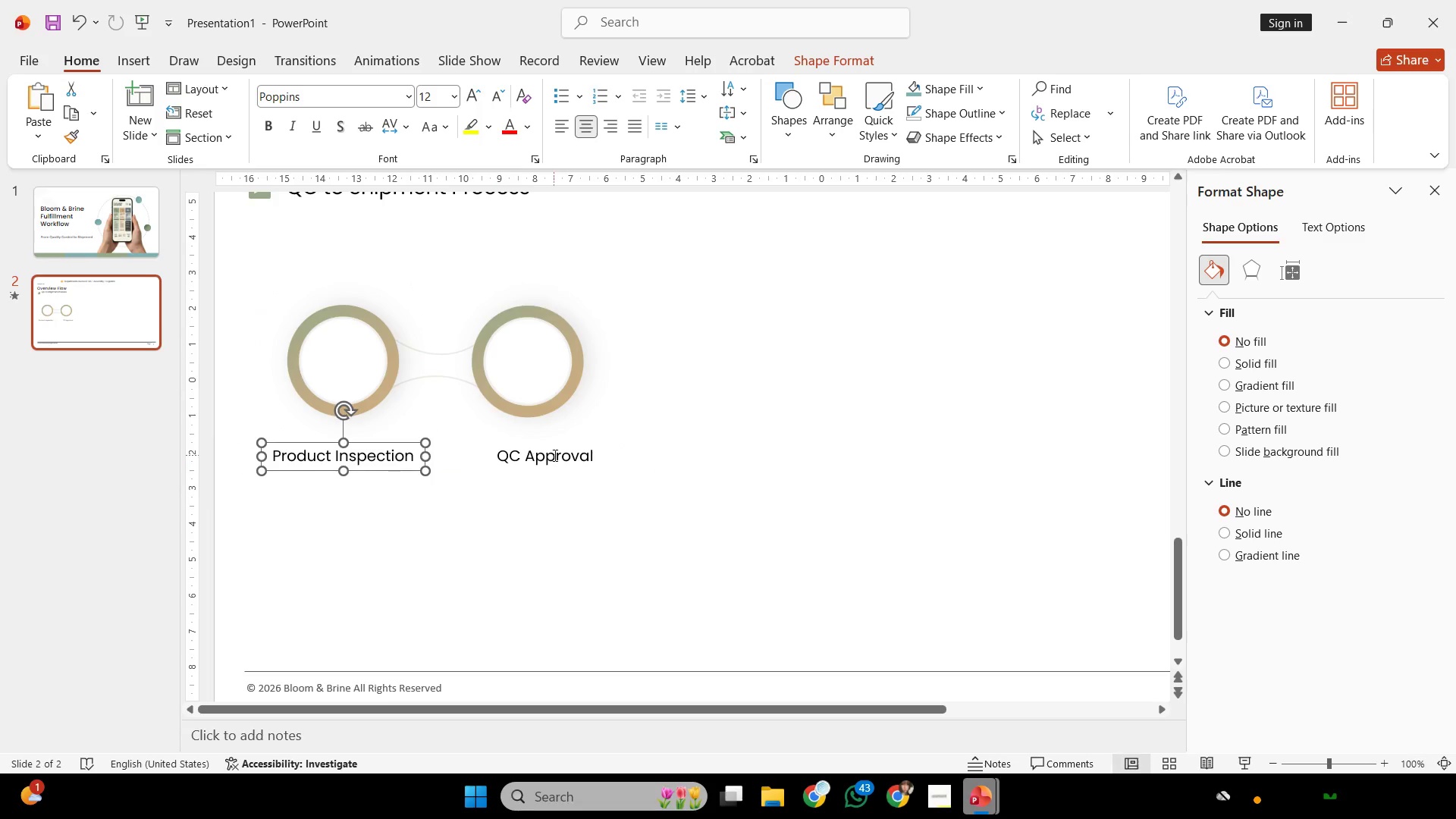 
left_click([554, 455])
 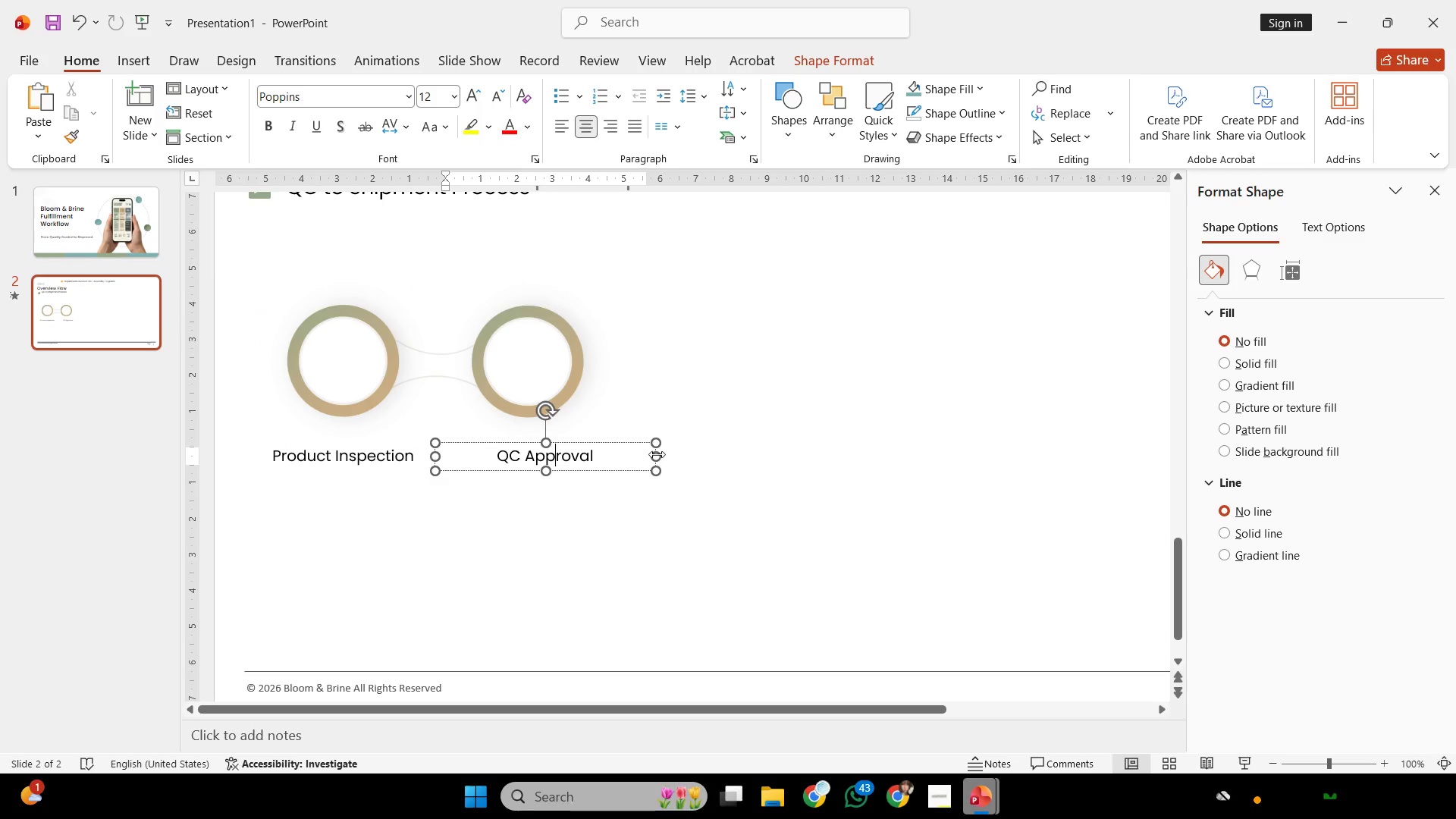 
left_click_drag(start_coordinate=[657, 454], to_coordinate=[569, 454])
 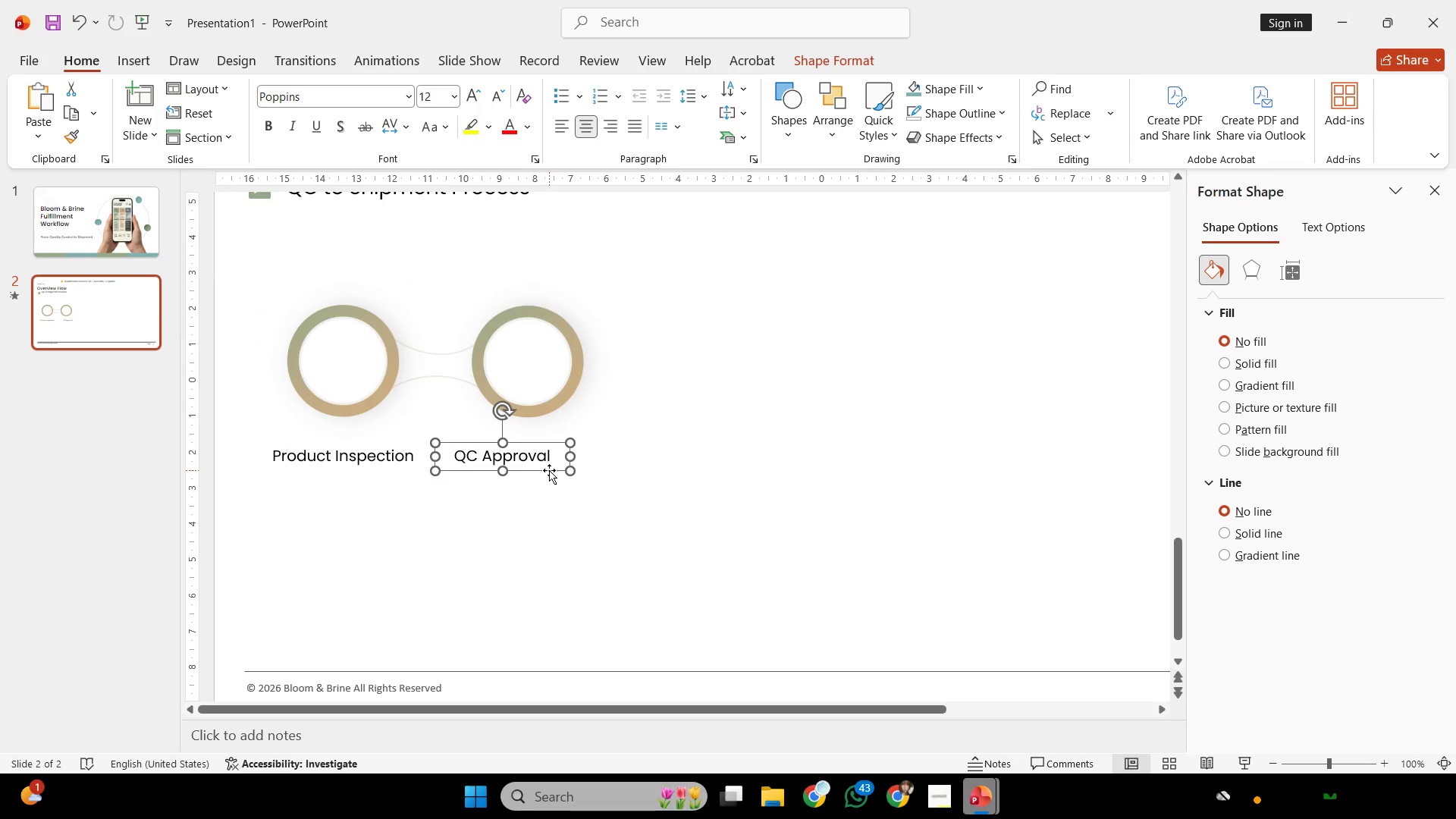 
hold_key(key=ShiftLeft, duration=1.64)
left_click_drag(start_coordinate=[548, 471], to_coordinate=[570, 469])
 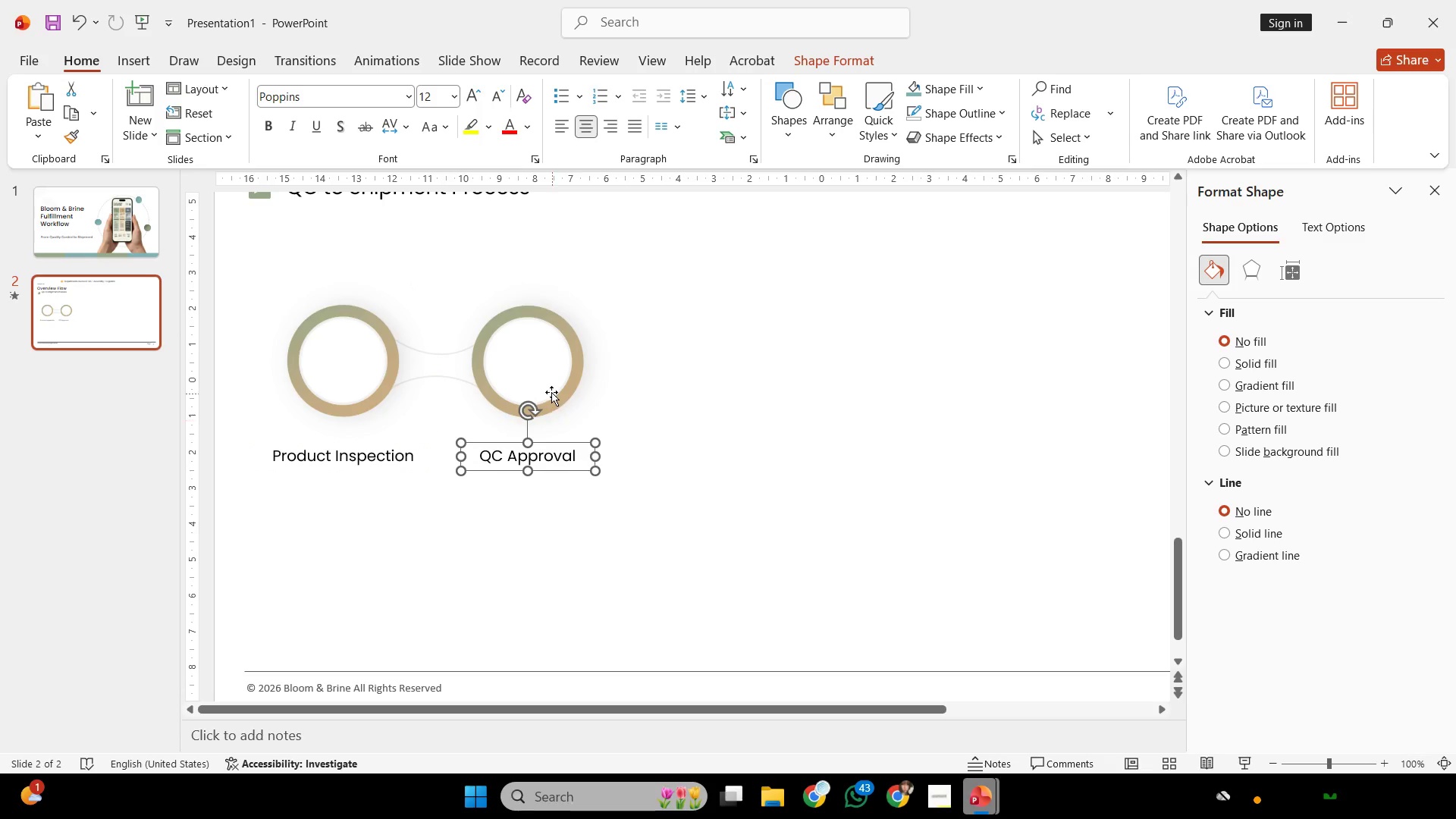 
hold_key(key=ShiftLeft, duration=0.33)
left_click([551, 390])
 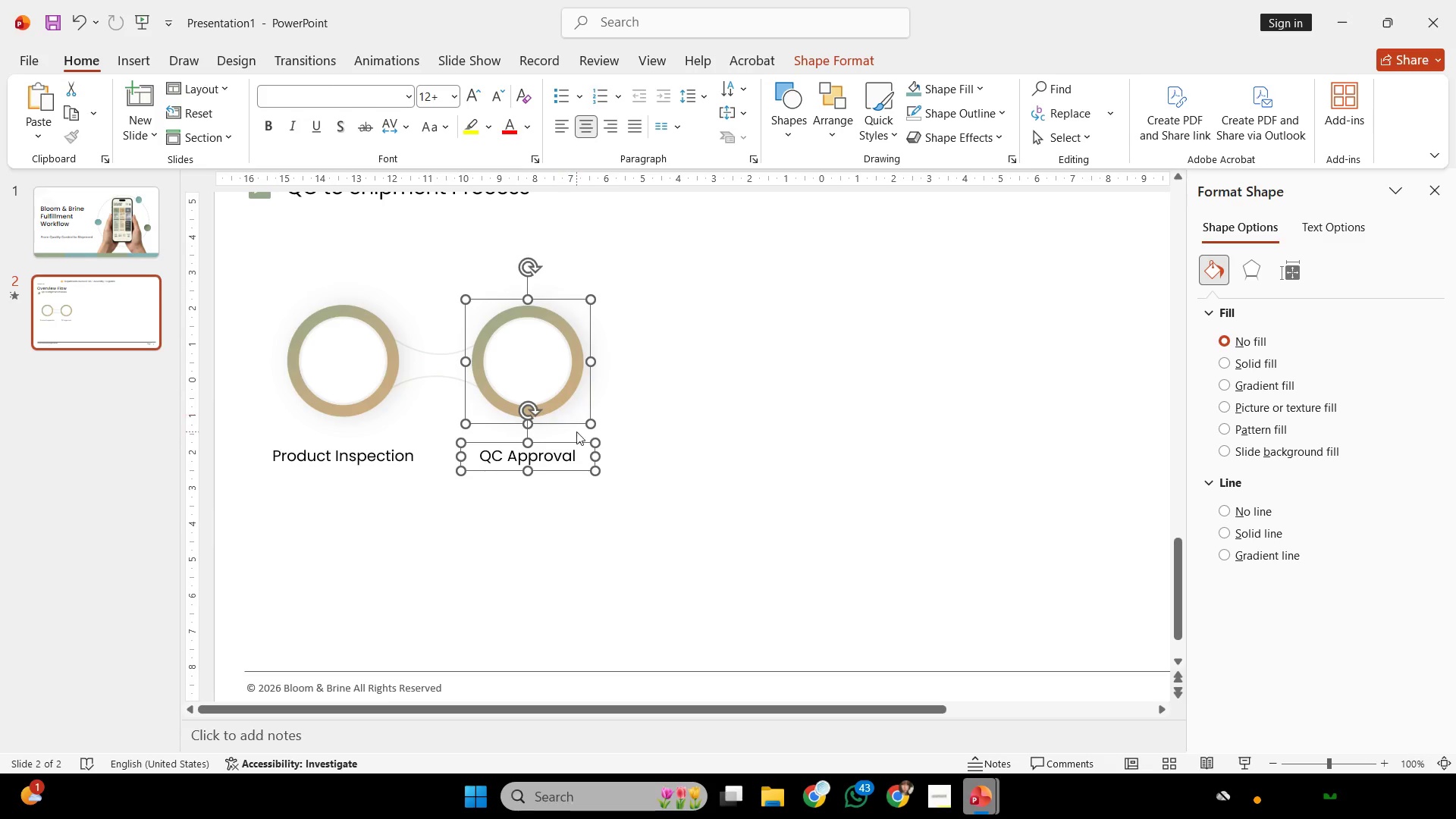 
left_click([662, 428])
 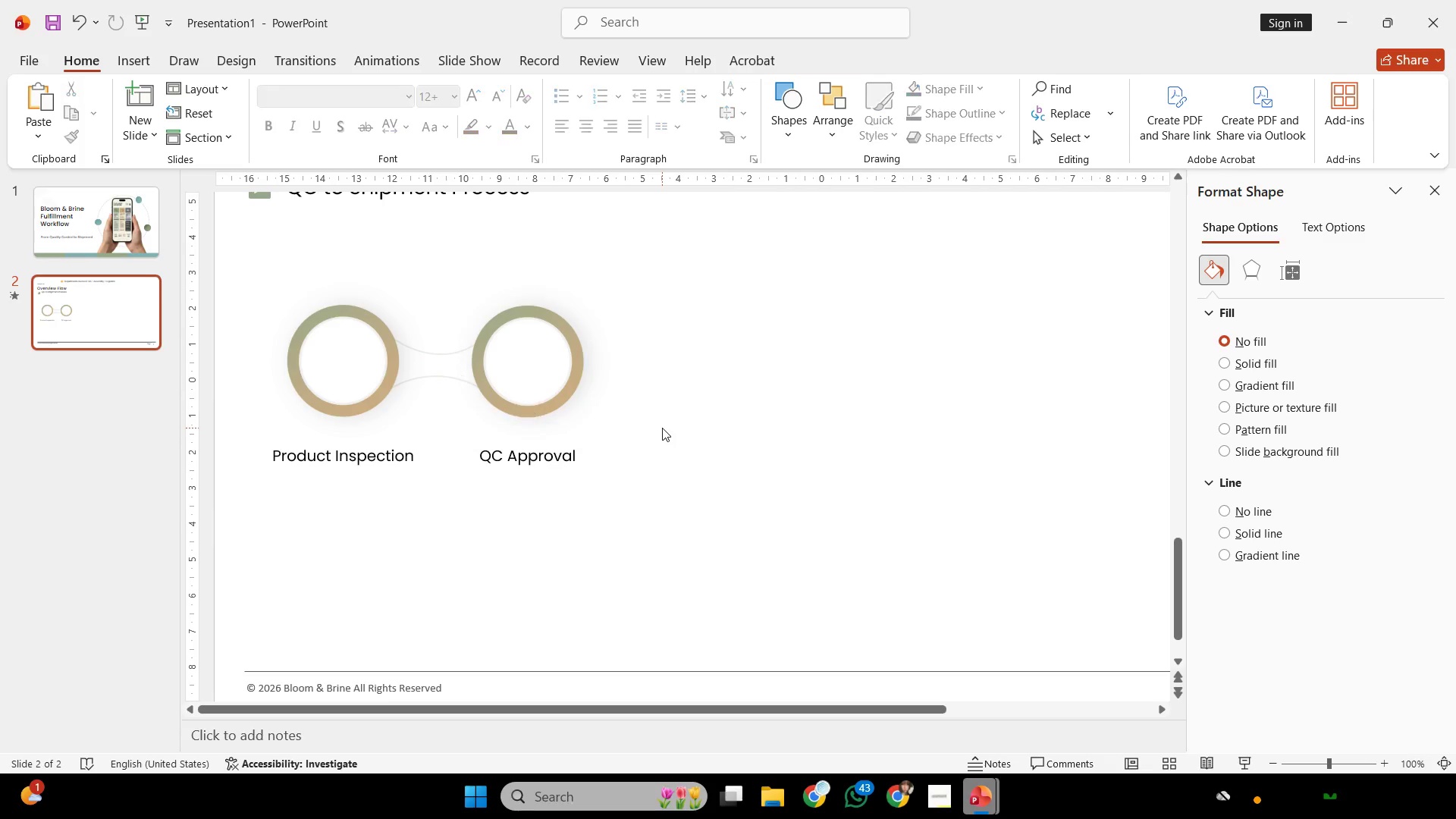 
key(Control+ControlLeft)
 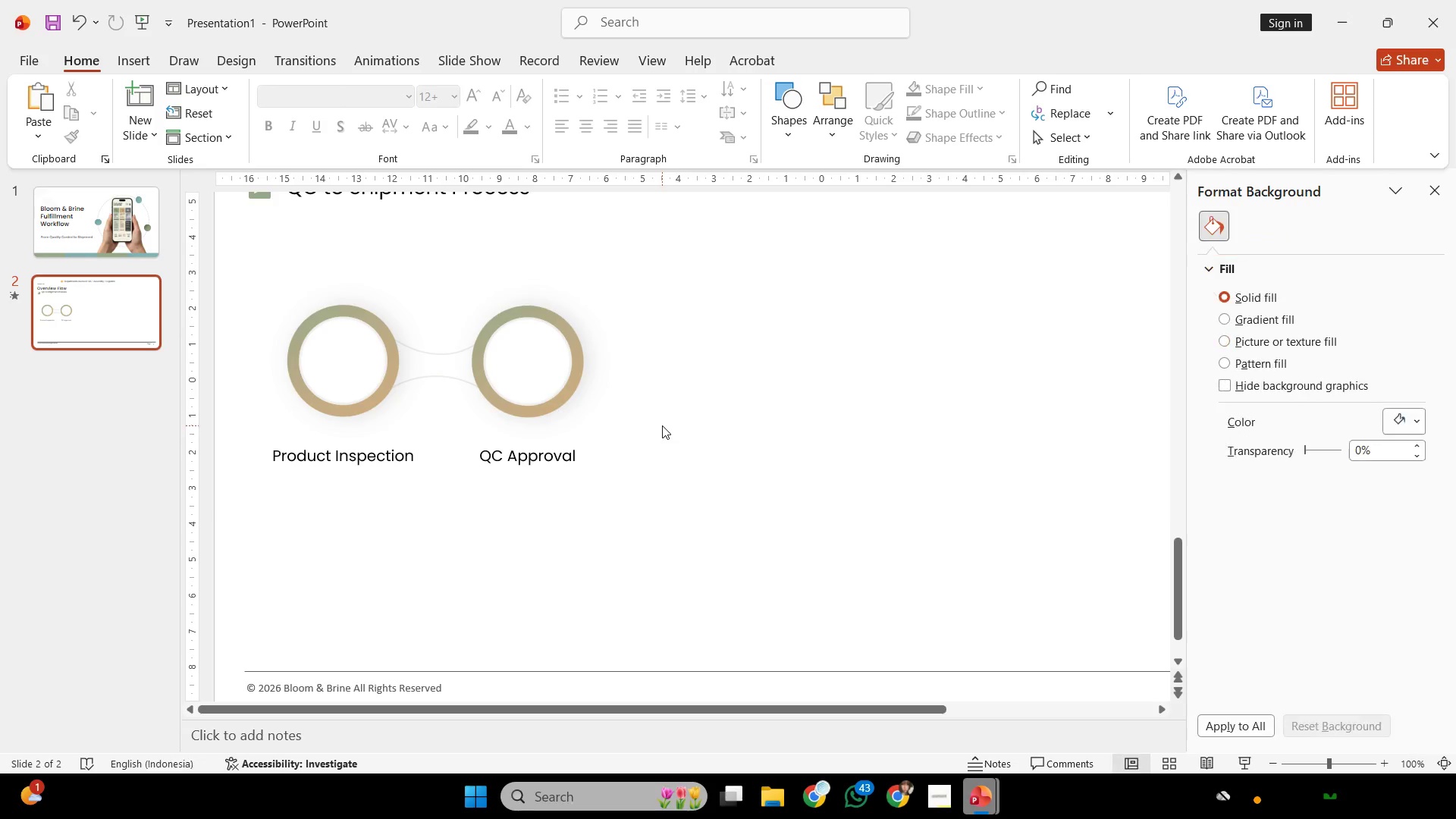 
scroll: coordinate [662, 425], scroll_direction: none, amount: 0.0
 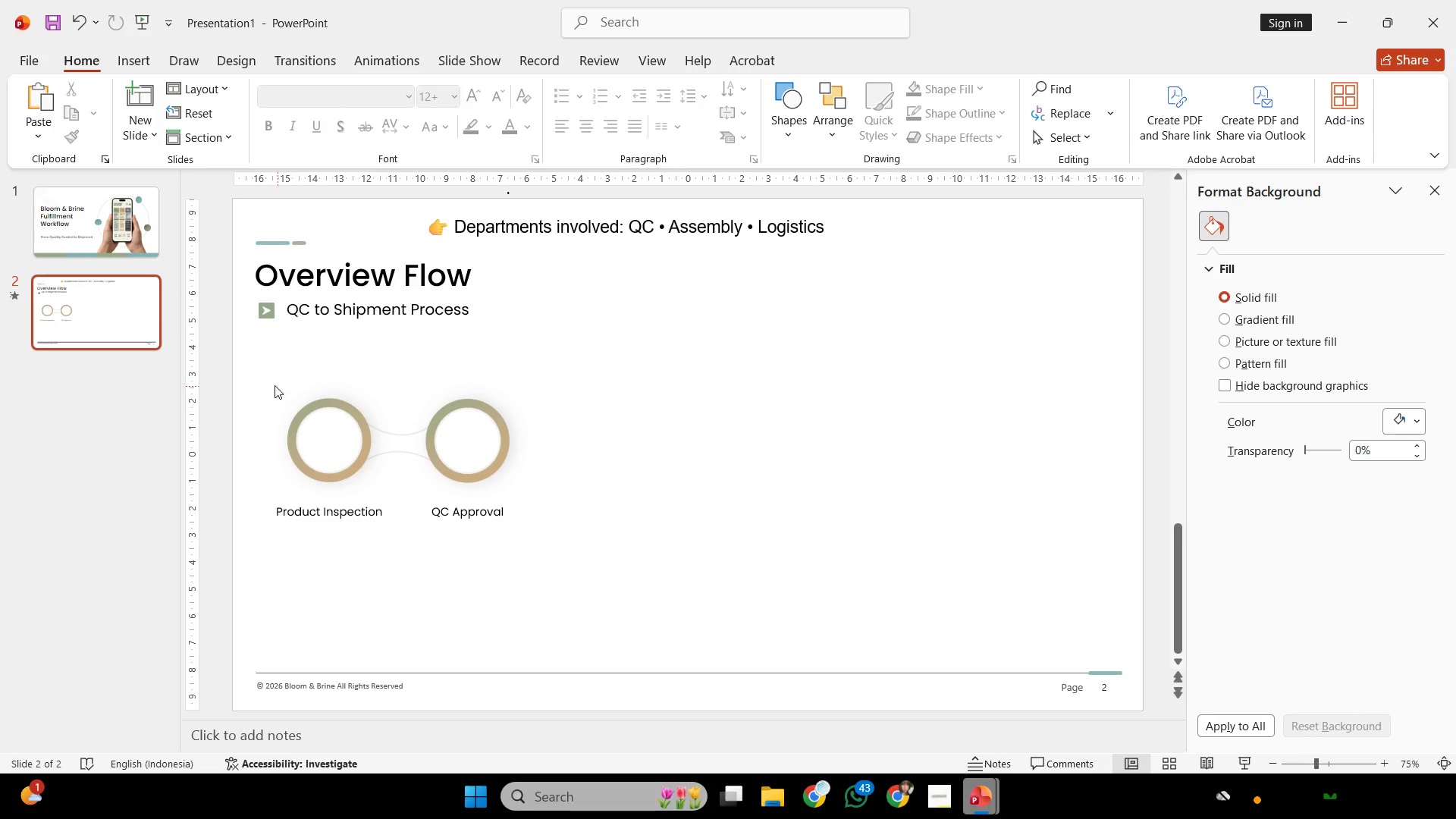 
left_click_drag(start_coordinate=[274, 385], to_coordinate=[571, 552])
 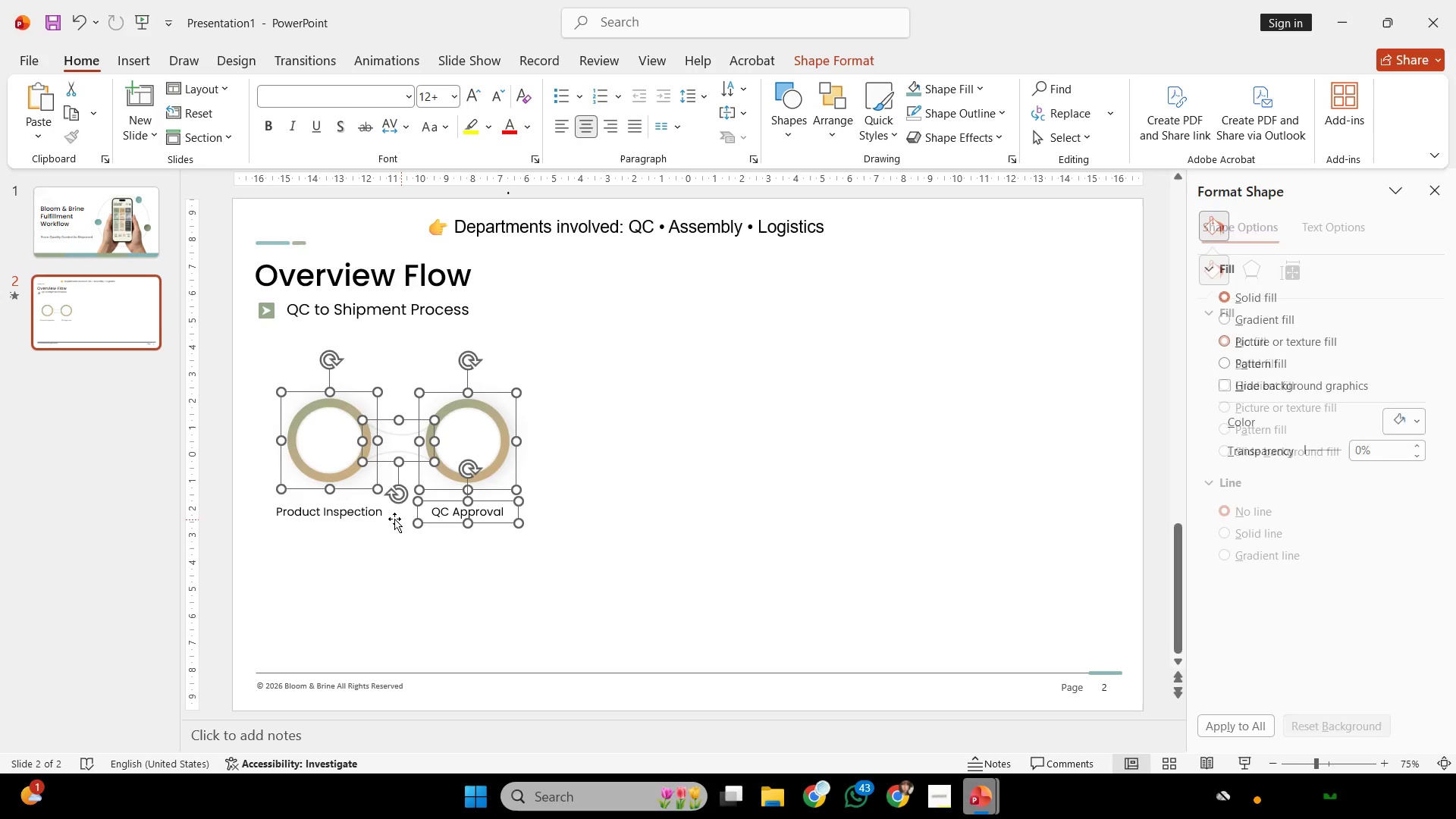 
hold_key(key=ShiftLeft, duration=1.91)
left_click_drag(start_coordinate=[353, 512], to_coordinate=[338, 512])
 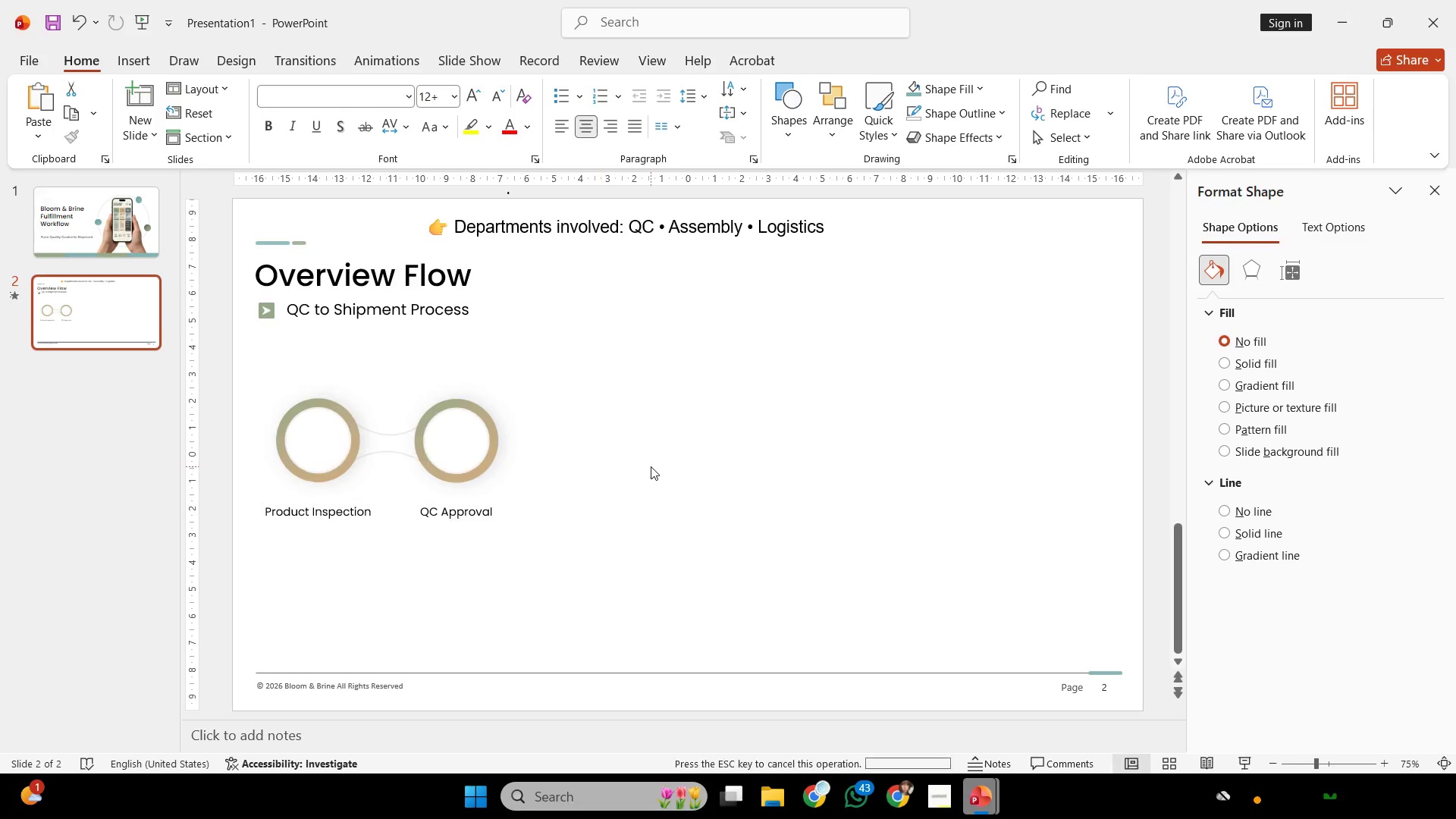 
left_click([651, 466])
 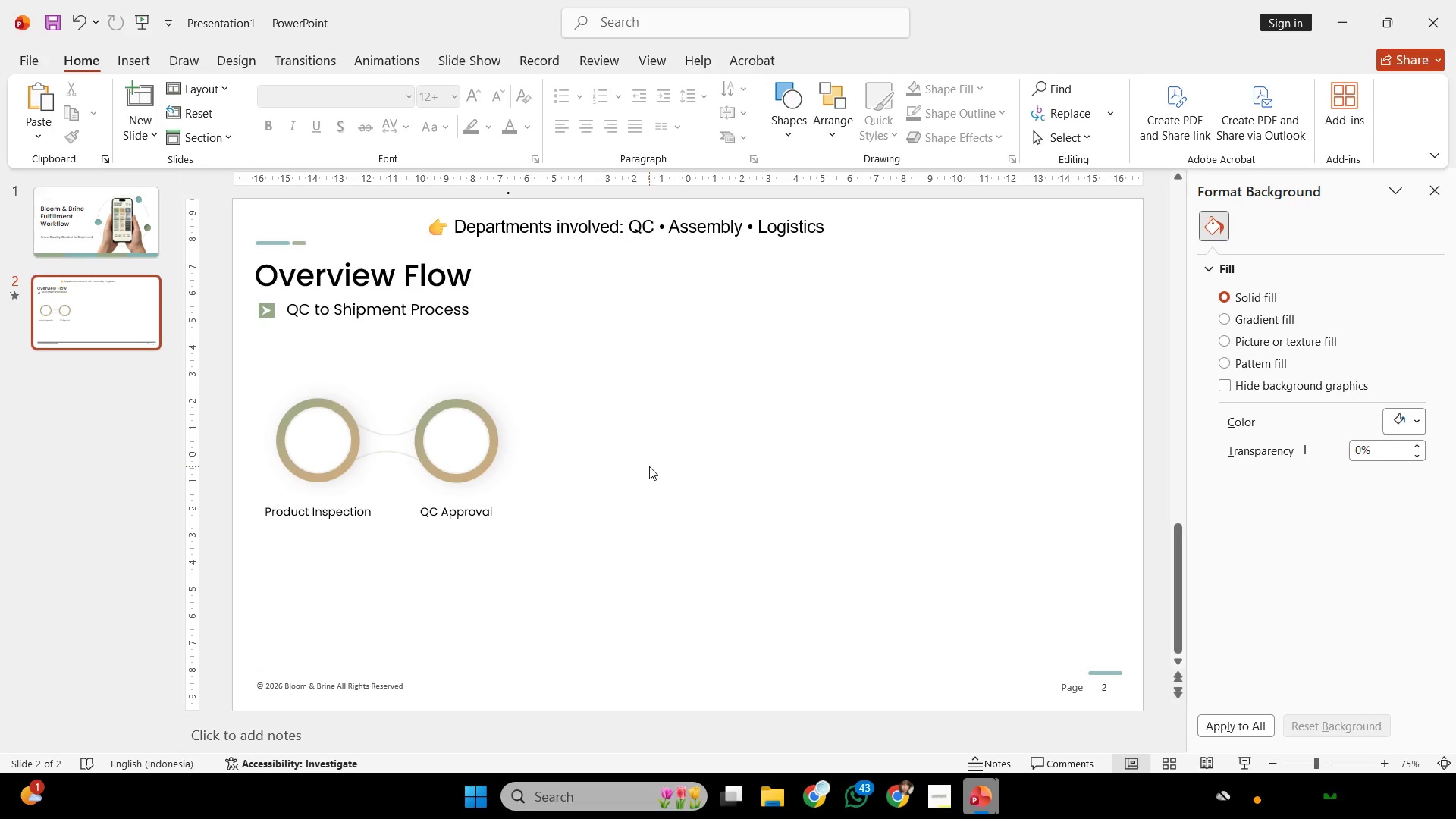 
wait(53.72)
 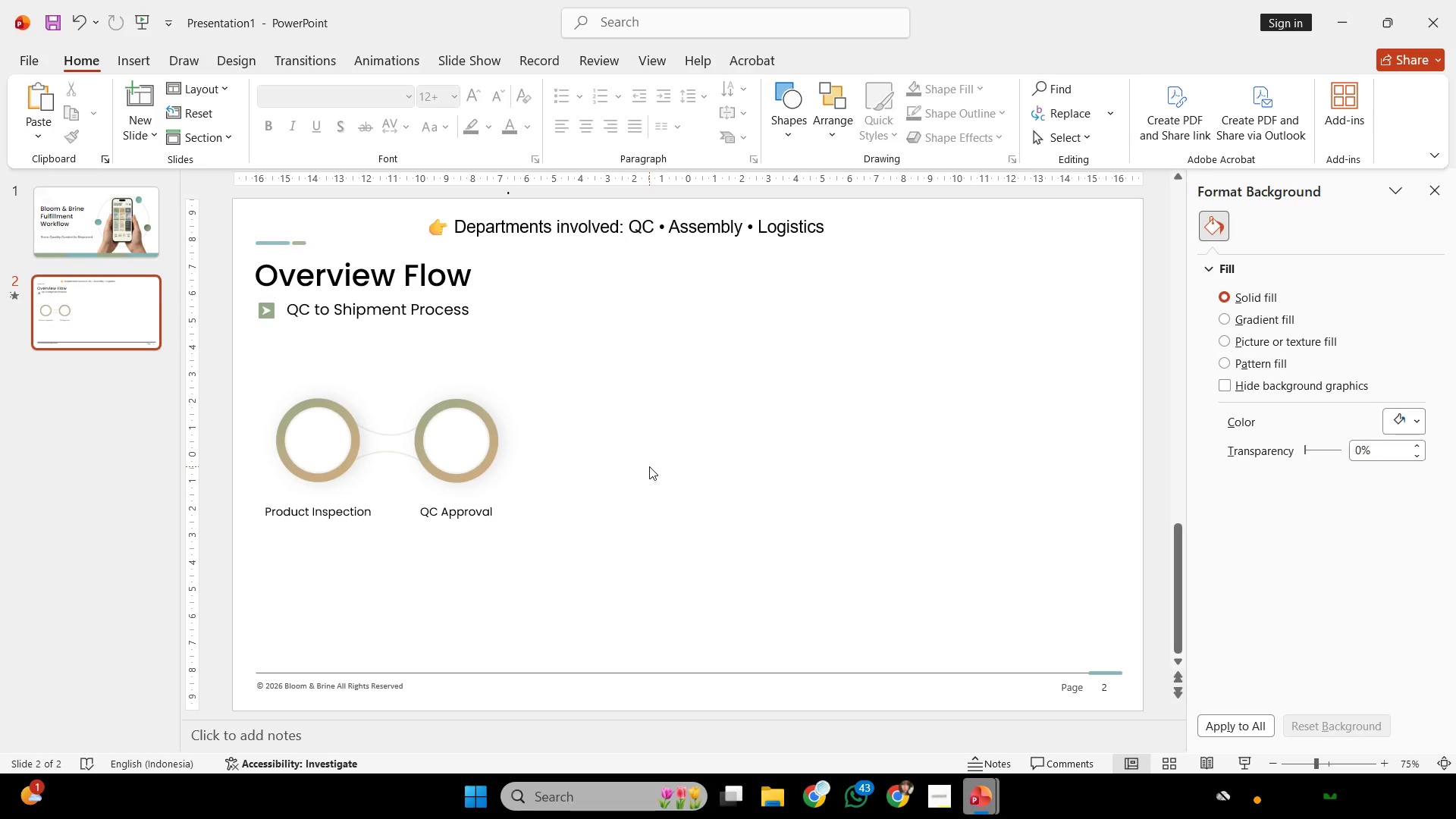 
left_click([370, 512])
 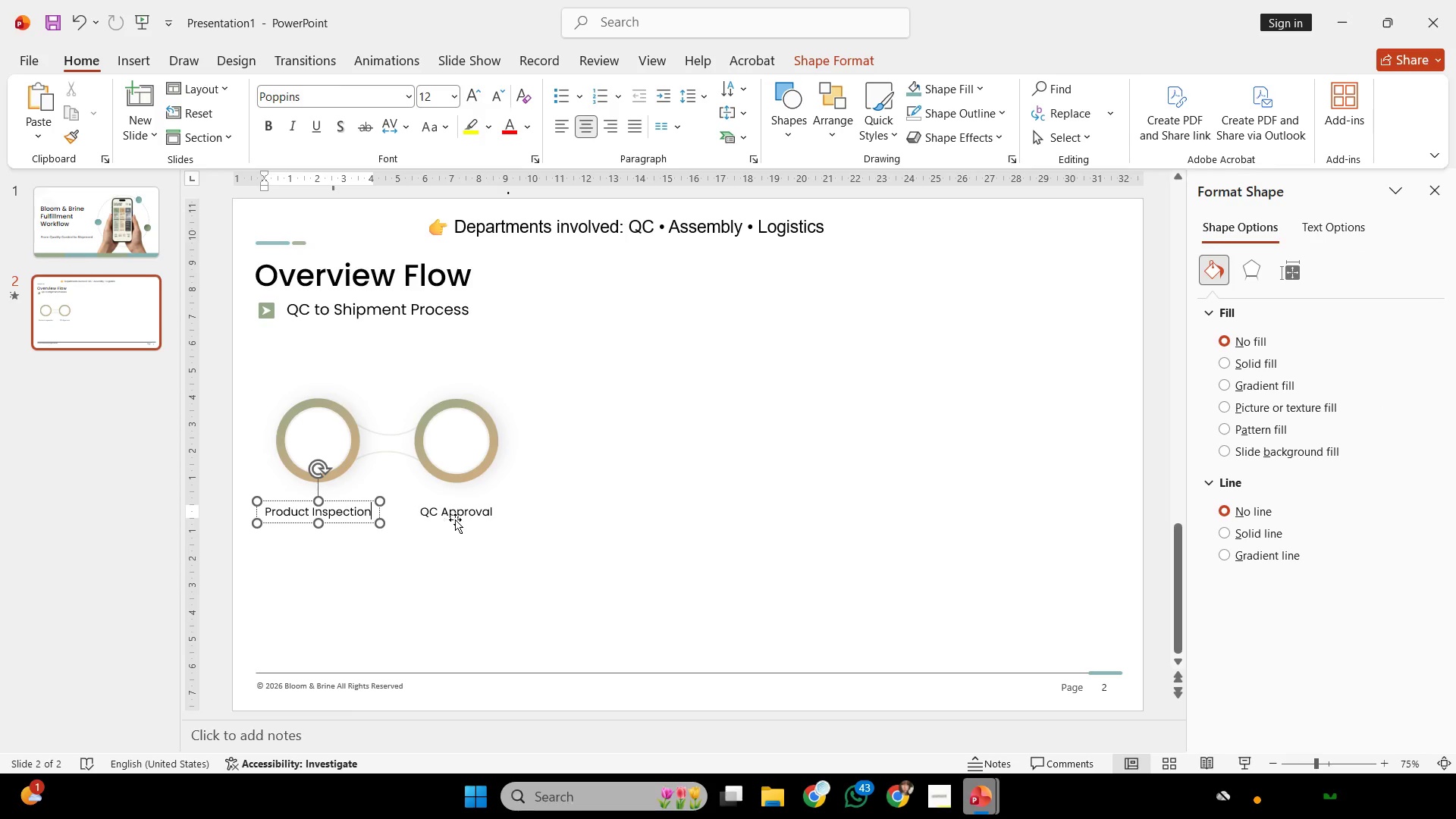 
hold_key(key=ShiftLeft, duration=0.41)
left_click([455, 519])
 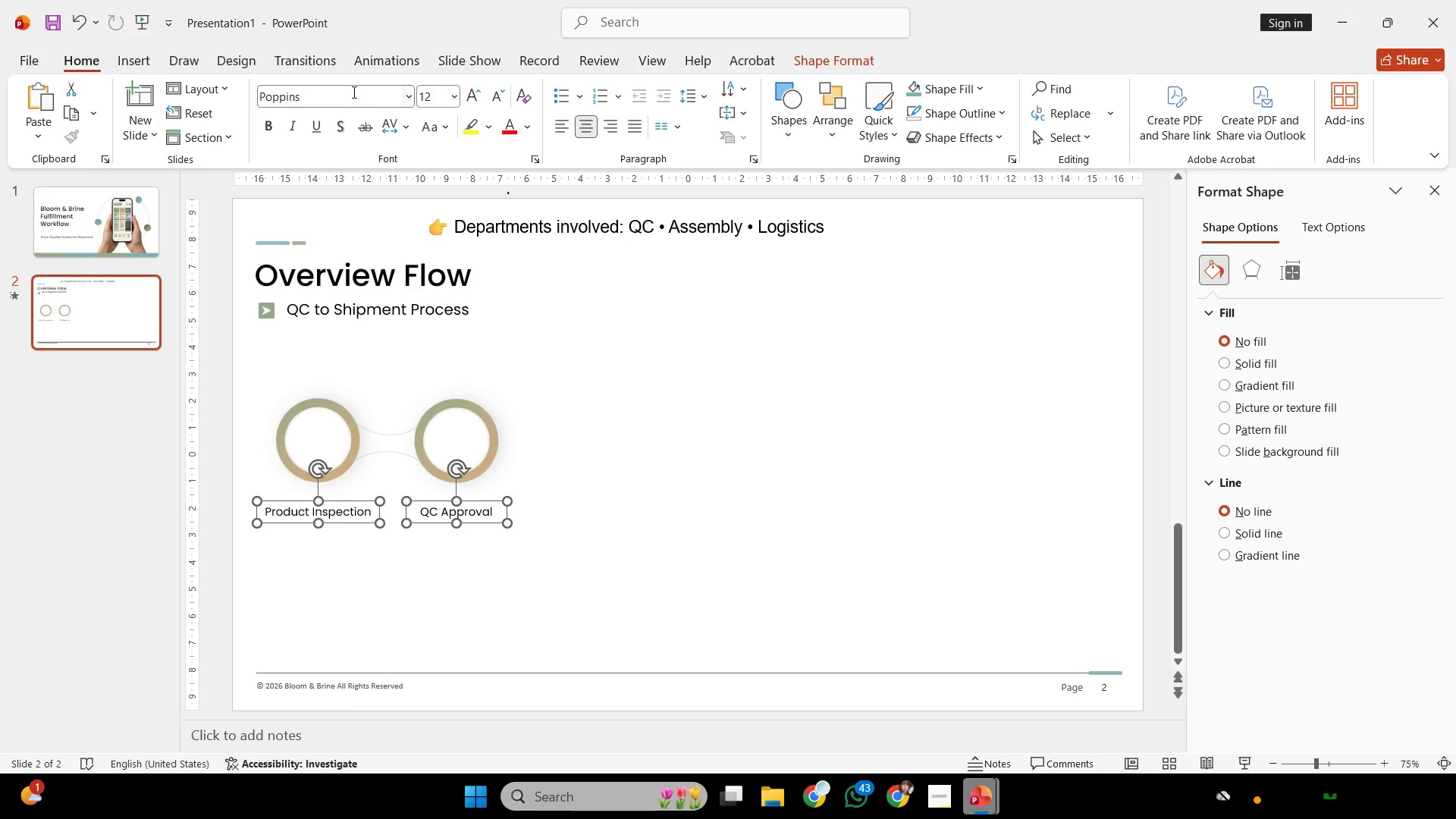 
double_click([353, 92])
 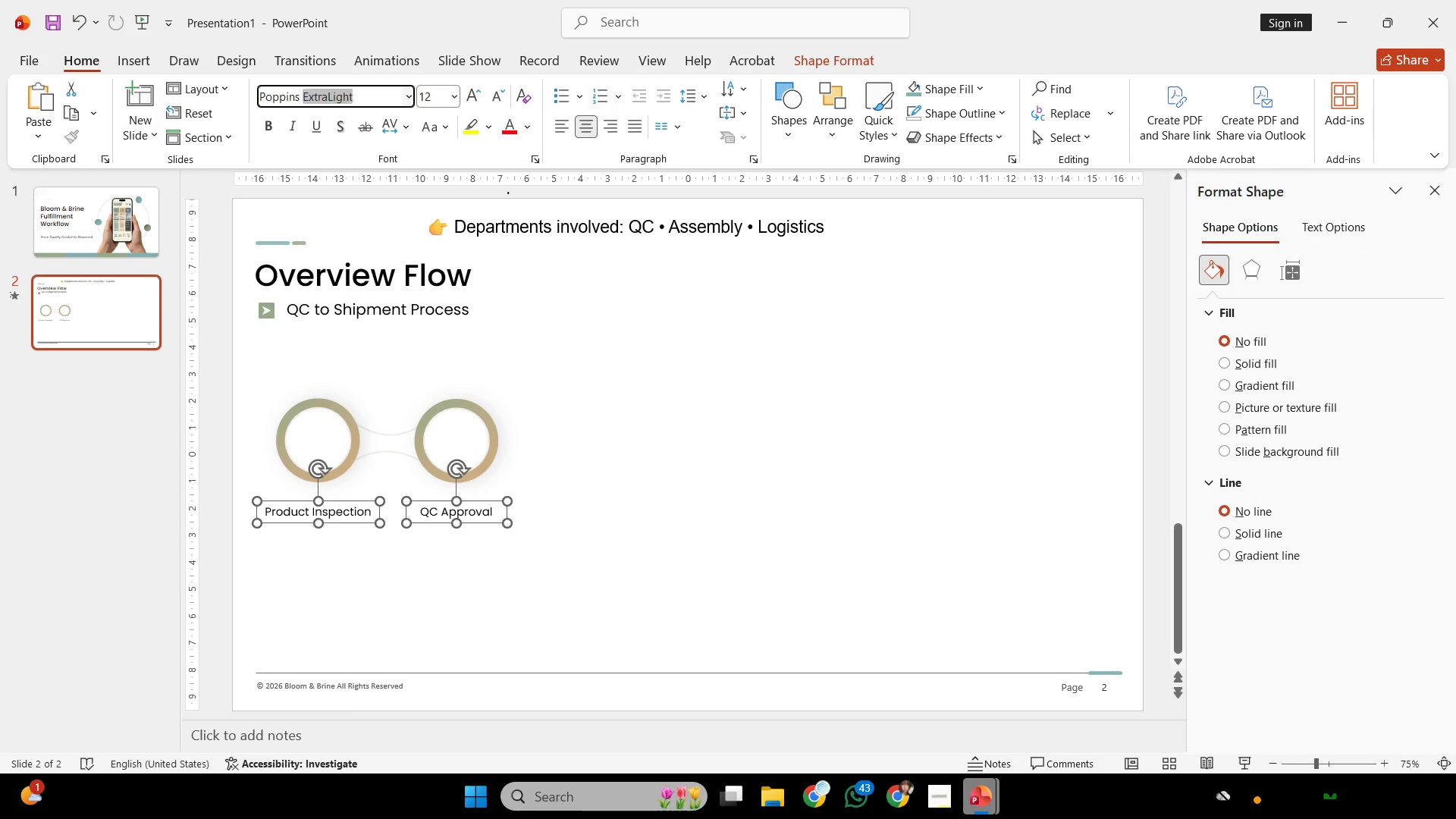 
type( bold)
key(Backspace)
key(Backspace)
key(Backspace)
key(Backspace)
type(me)
 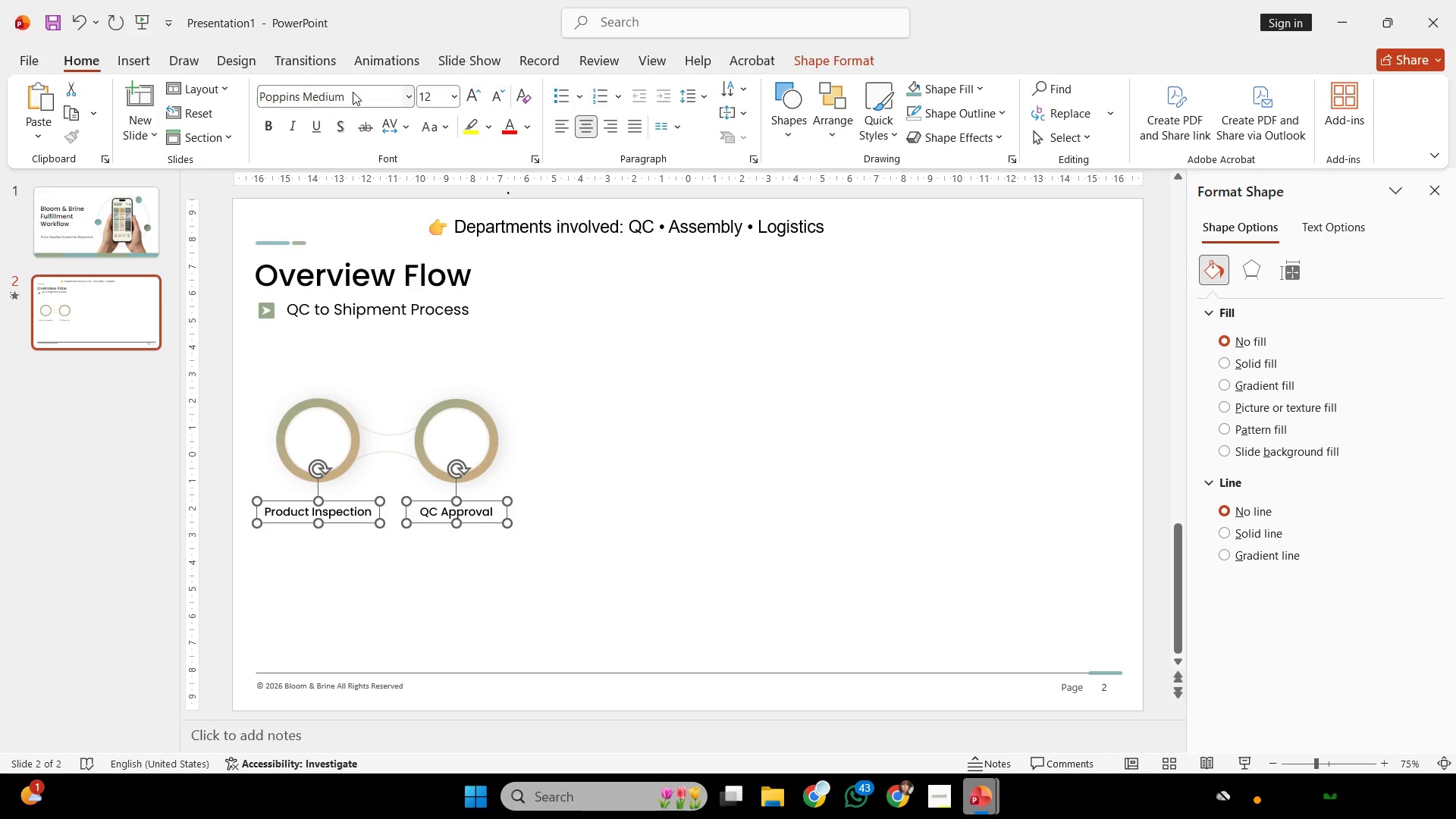 
key(Enter)
 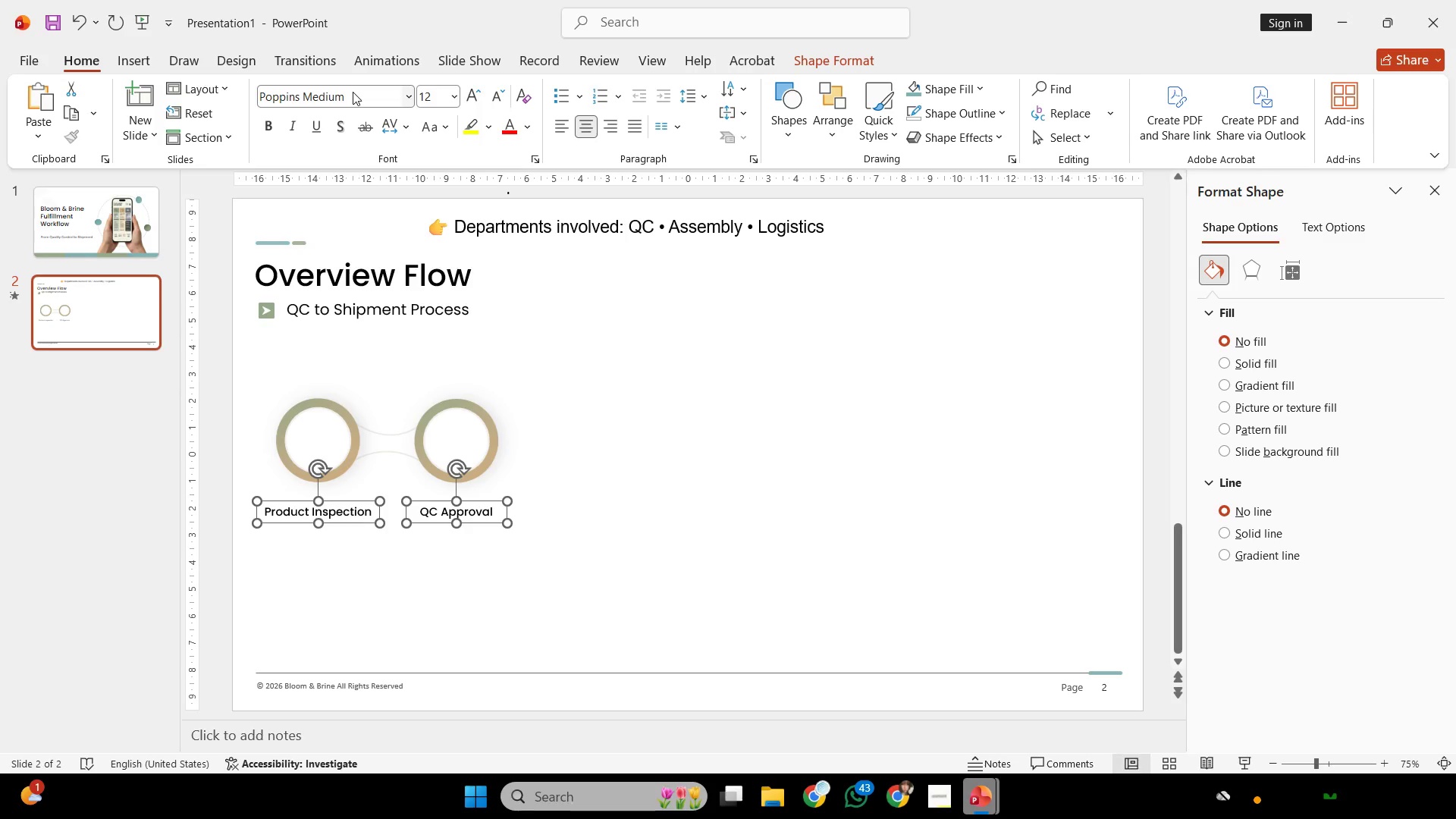 
key(BracketRight)
 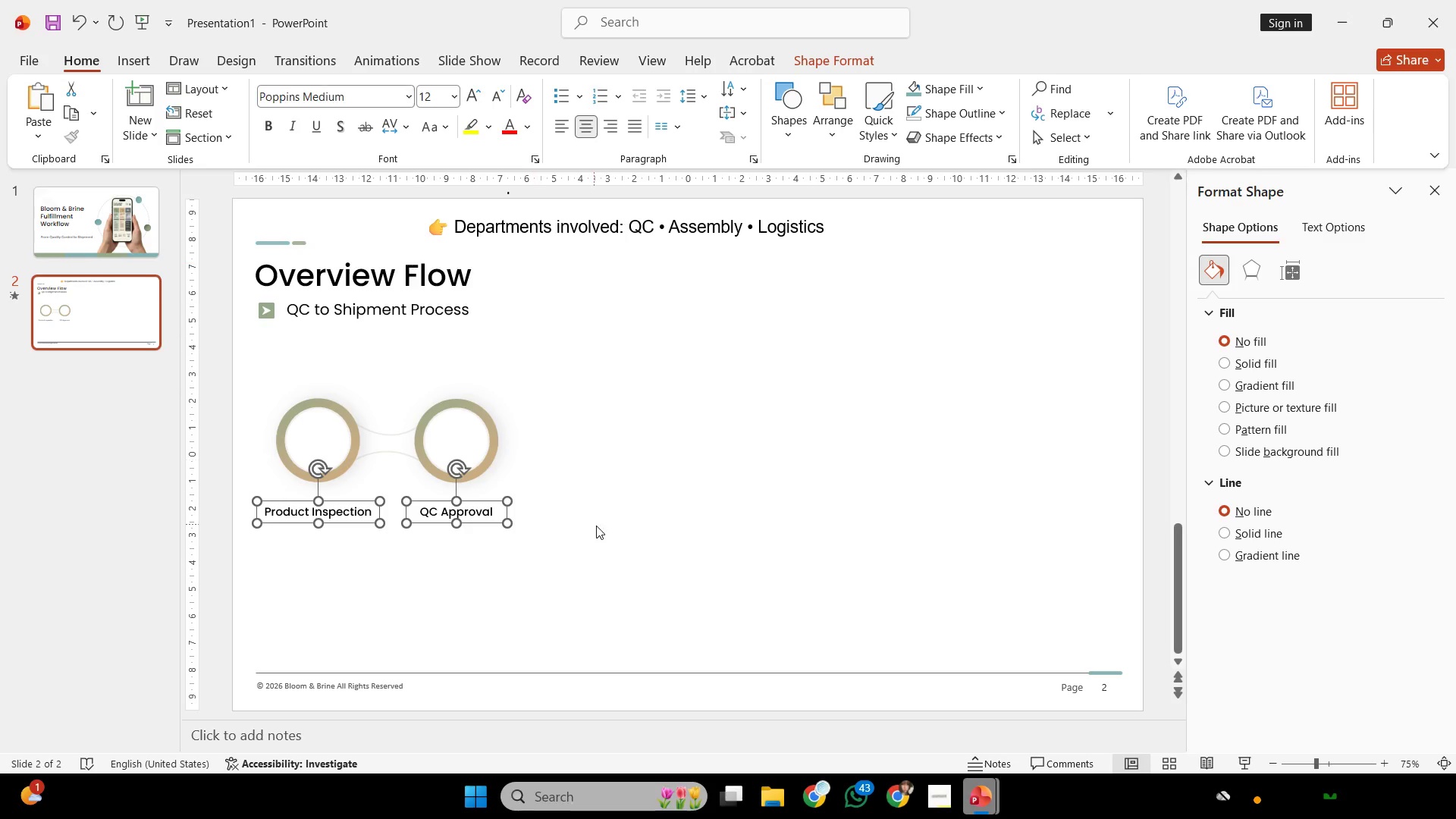 
left_click([604, 528])
 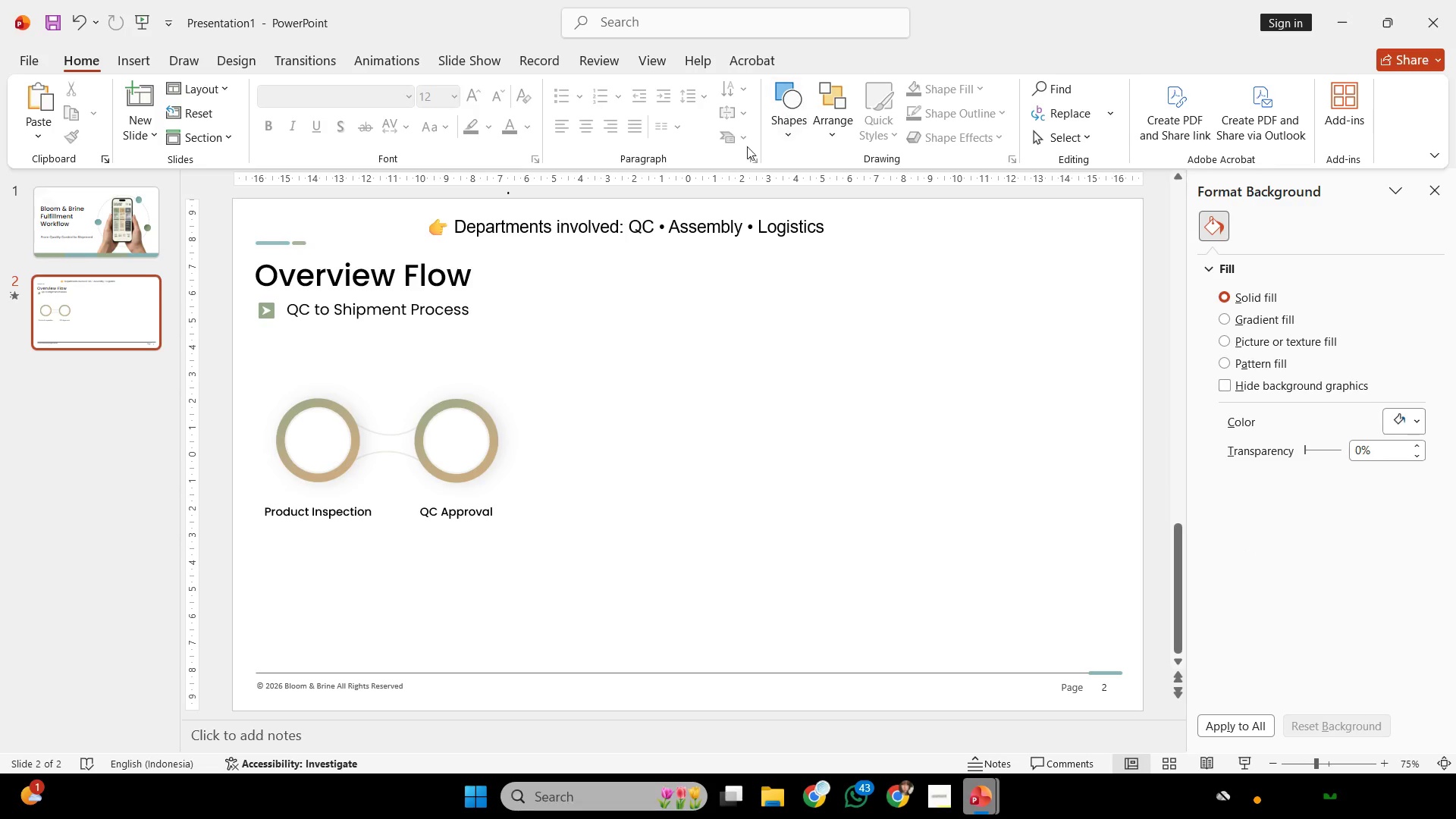 
left_click_drag(start_coordinate=[354, 430], to_coordinate=[342, 438])
 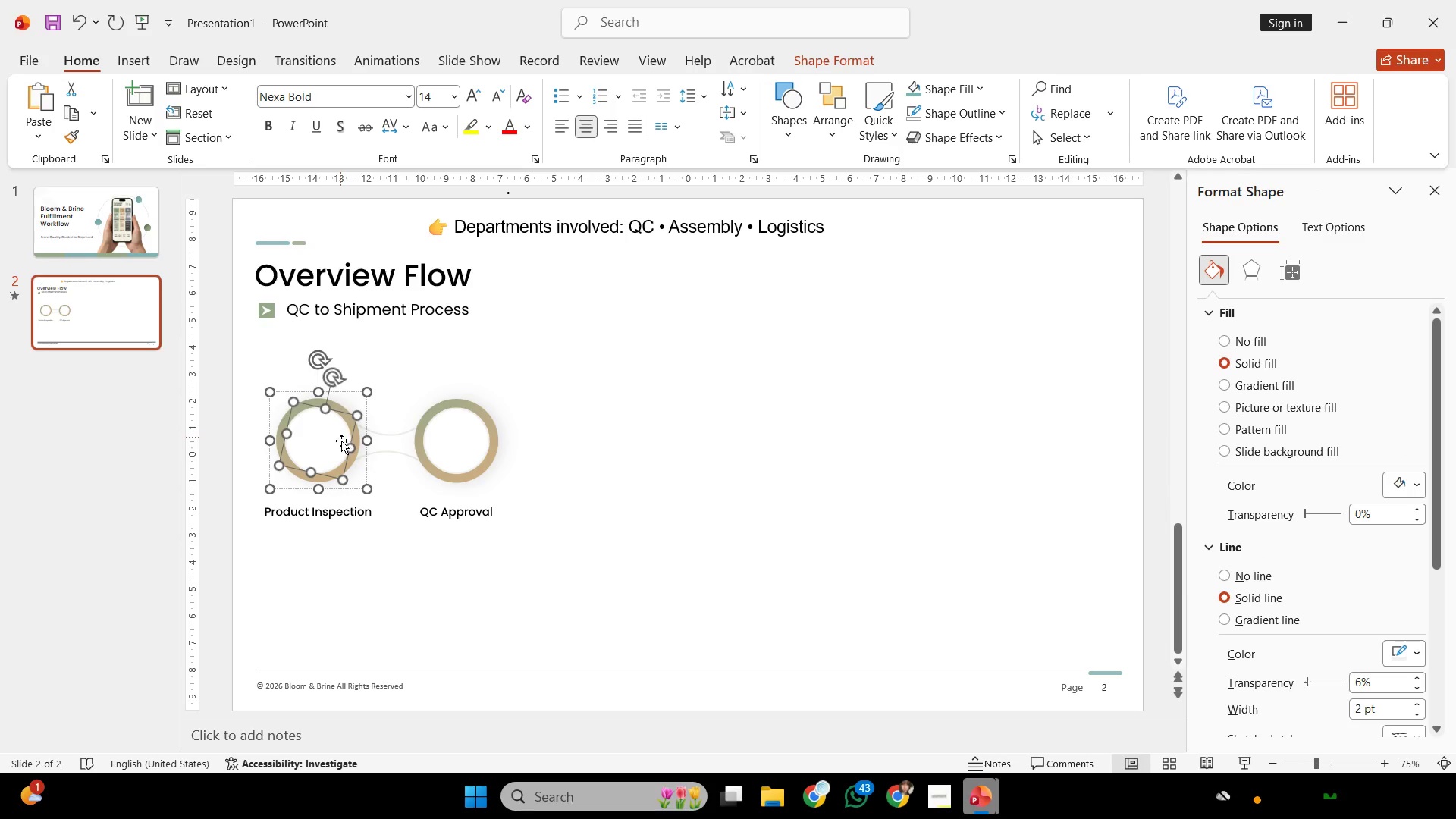 
double_click([342, 438])
 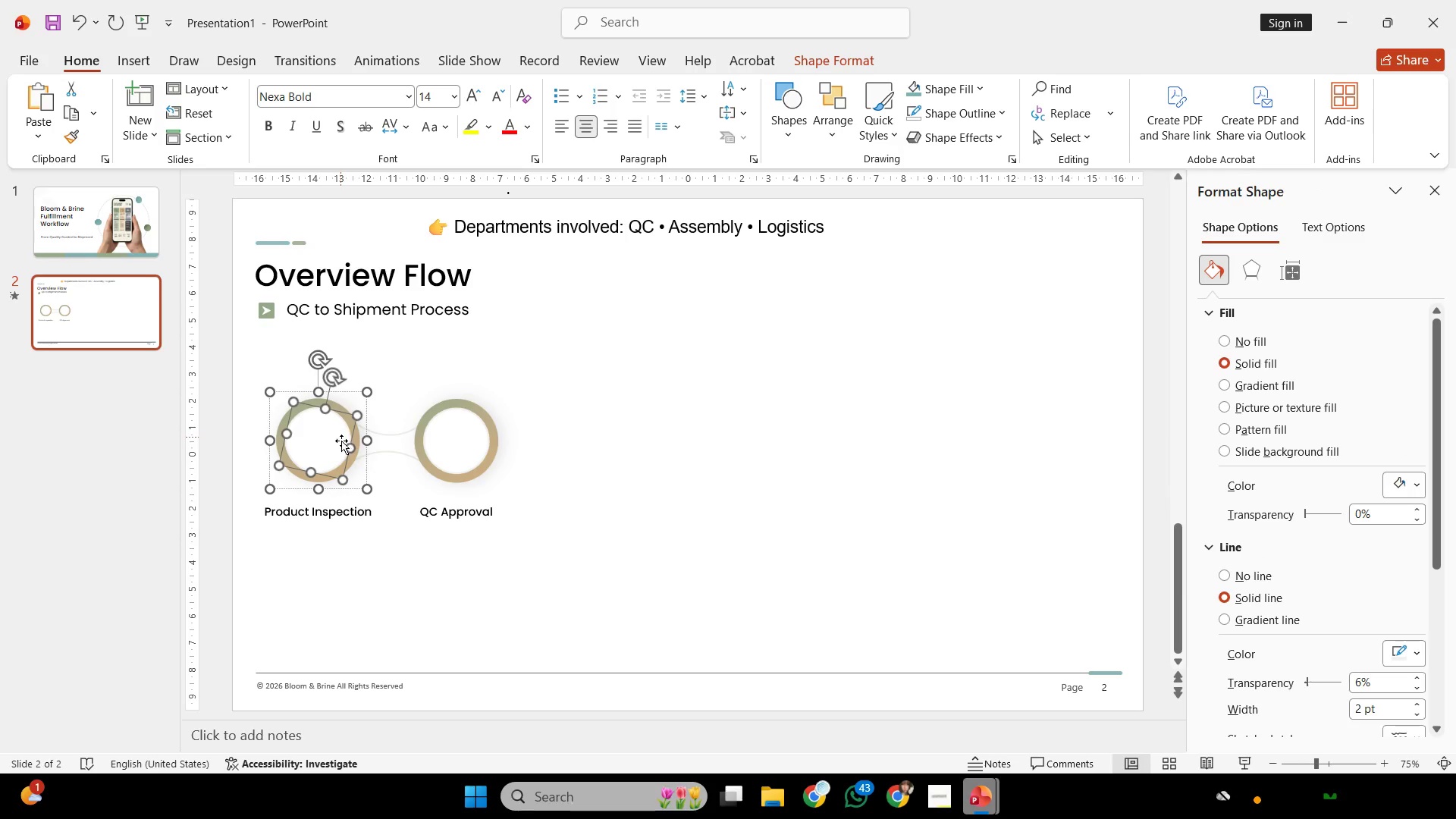 
key(Control+C)
 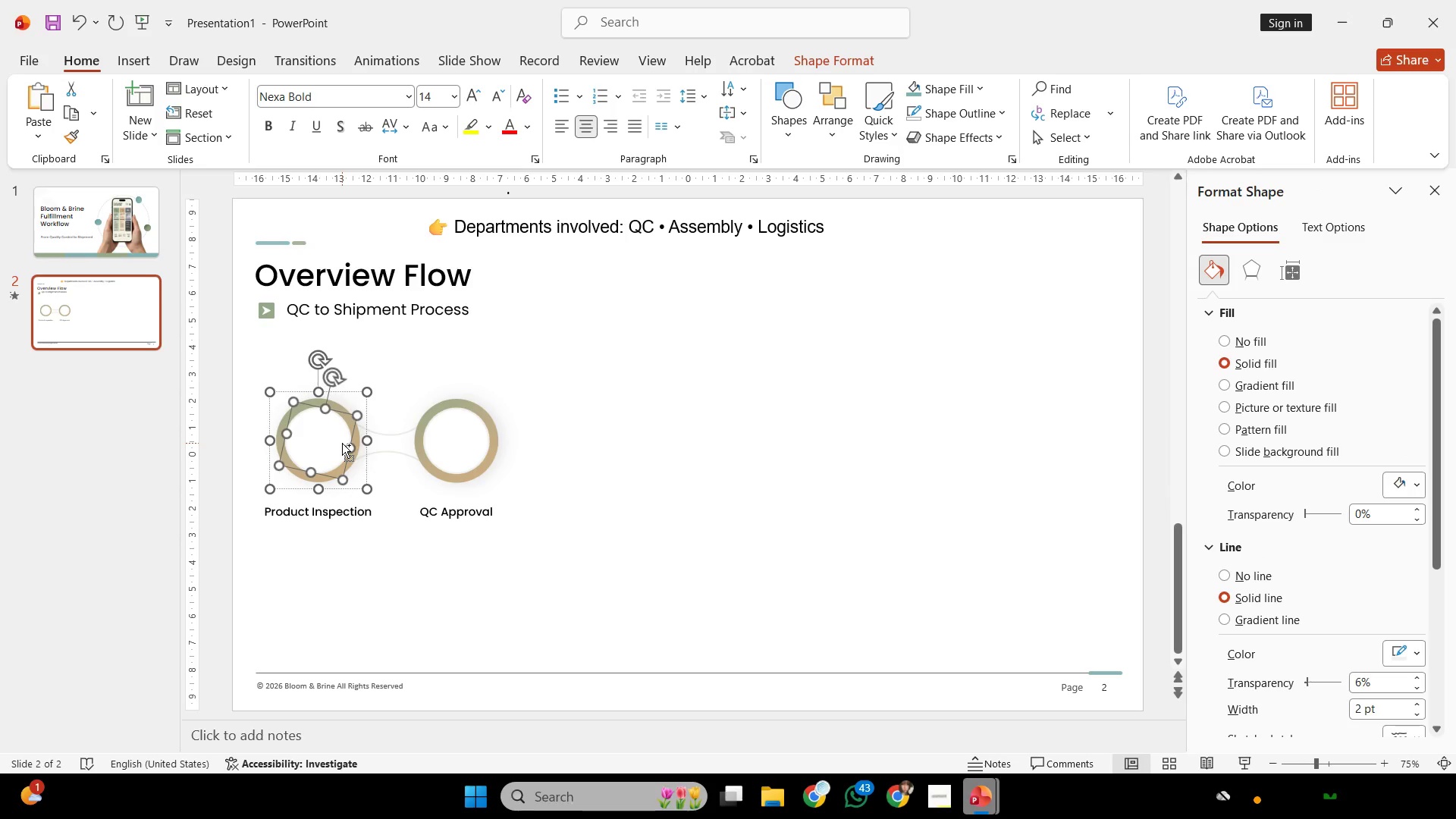 
key(Control+C)
 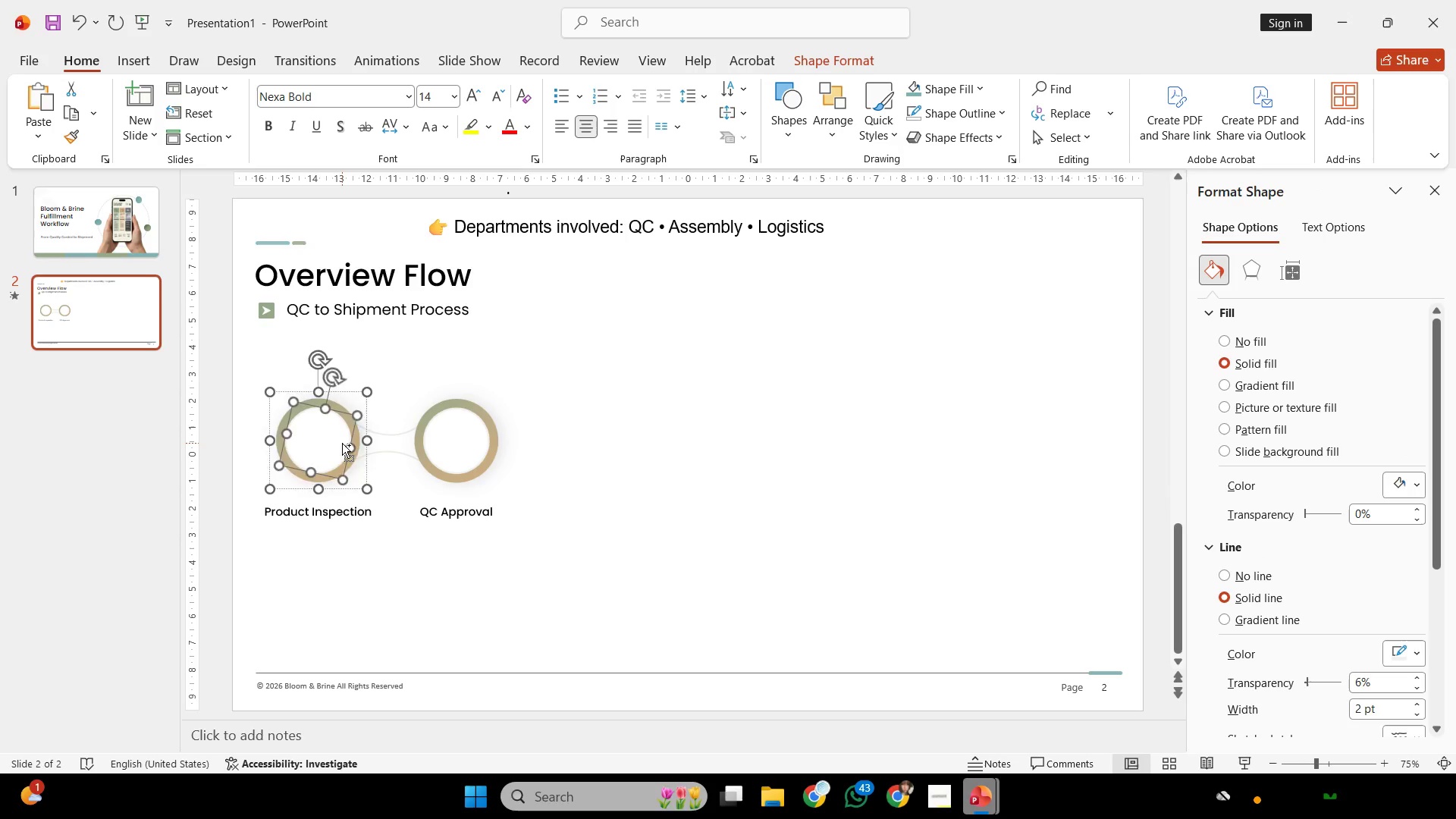 
key(Control+V)
 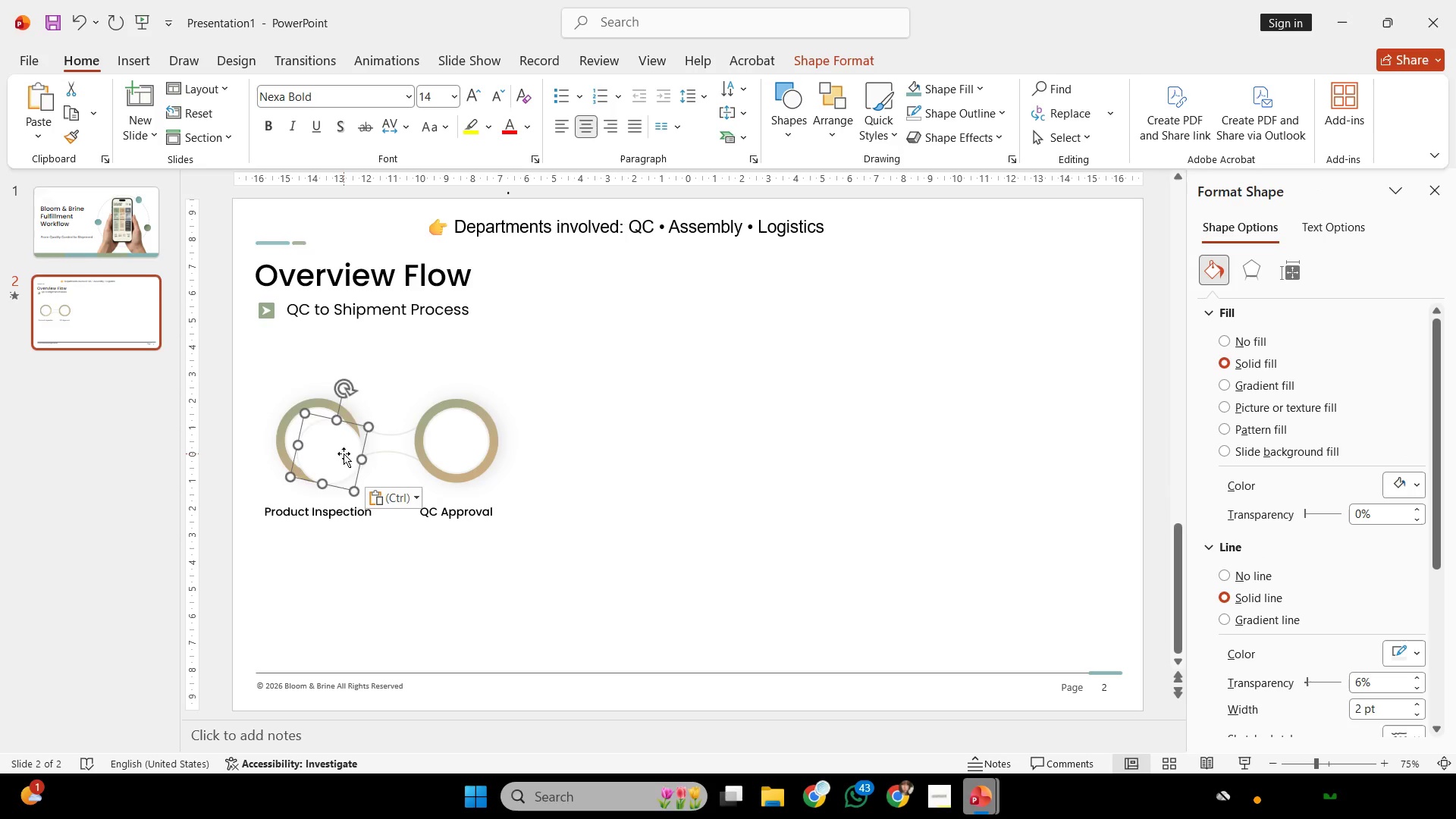 
left_click_drag(start_coordinate=[344, 453], to_coordinate=[724, 322])
 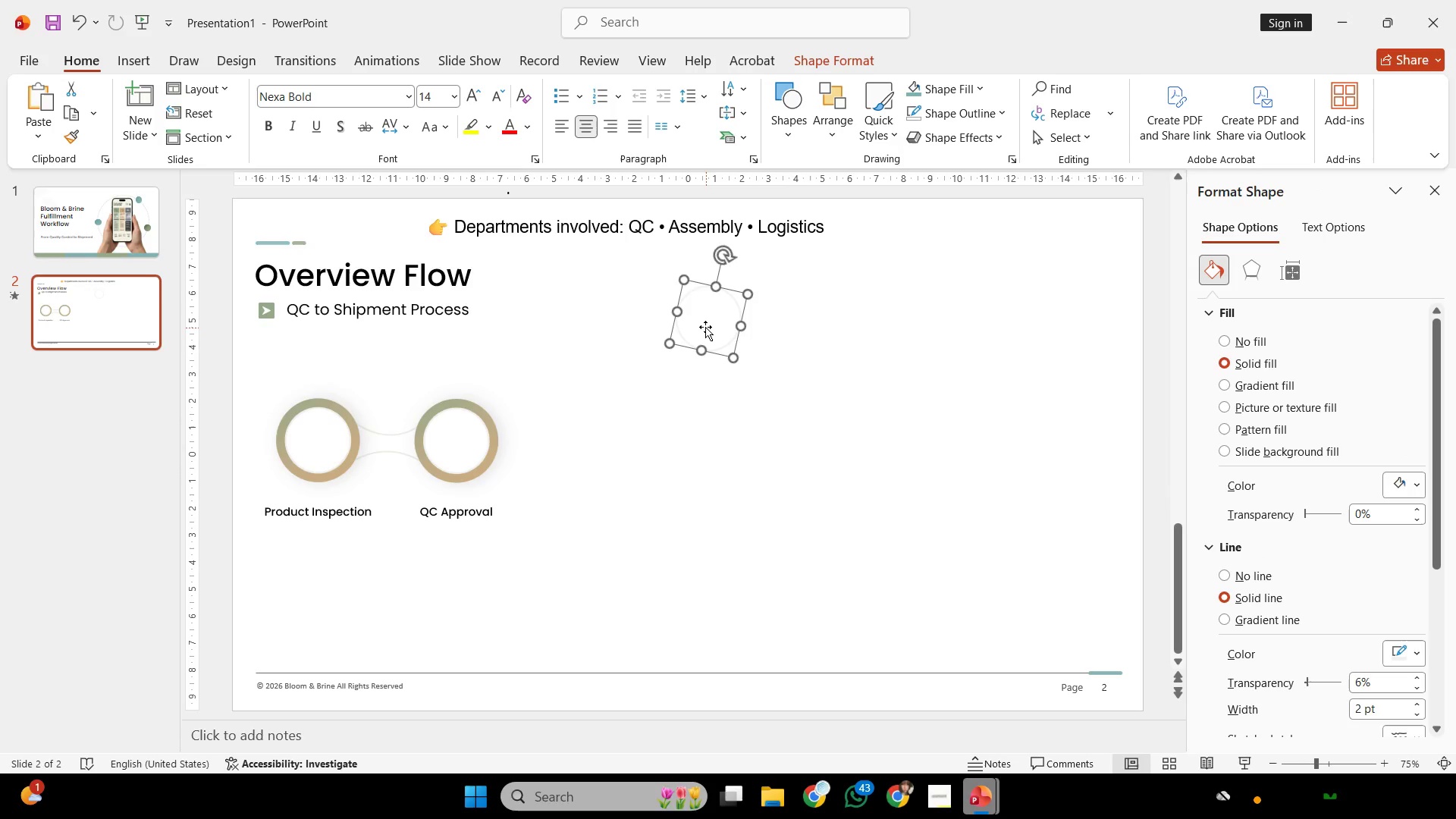 
left_click_drag(start_coordinate=[705, 327], to_coordinate=[698, 395])
 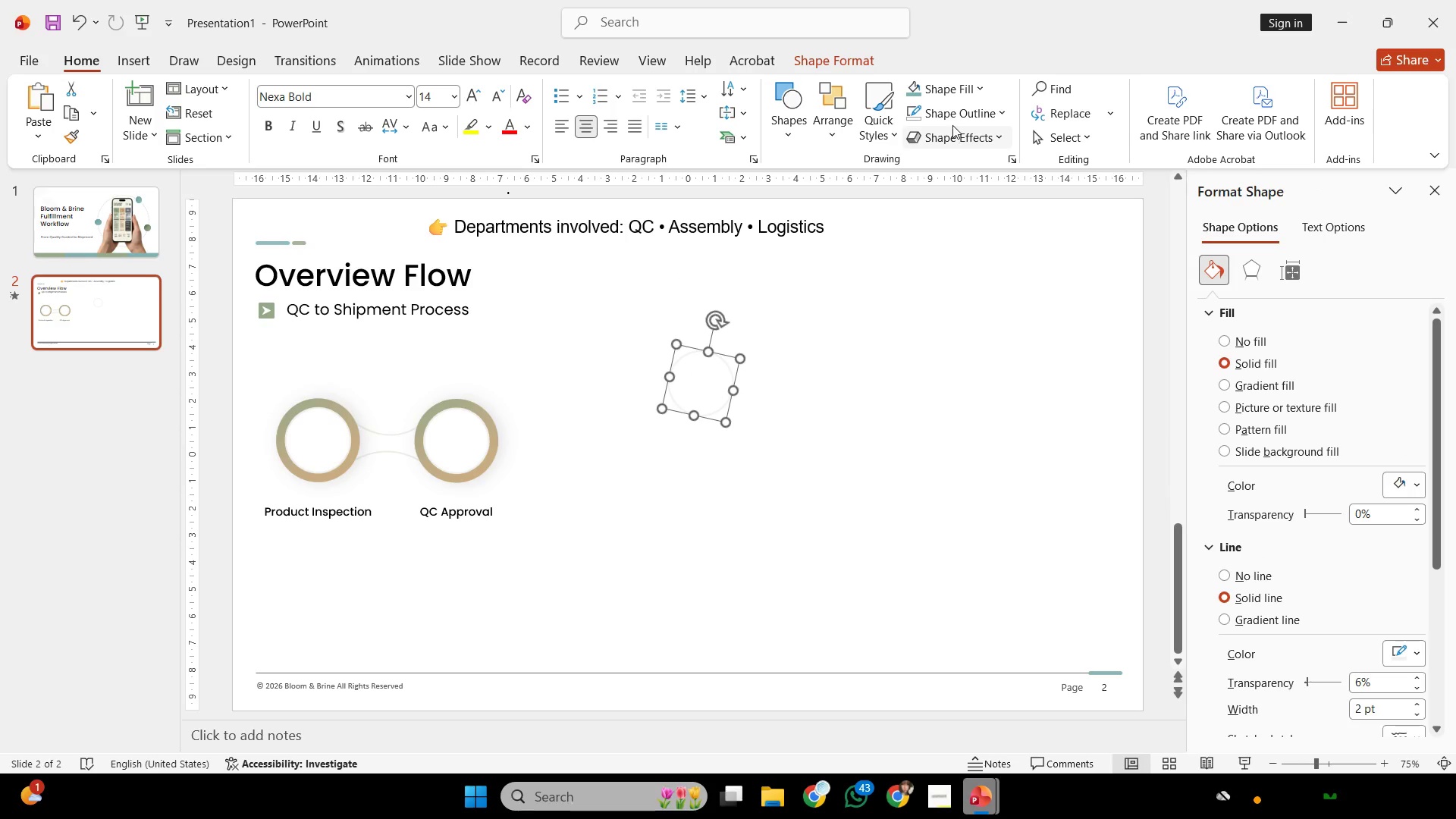 
left_click([956, 115])
 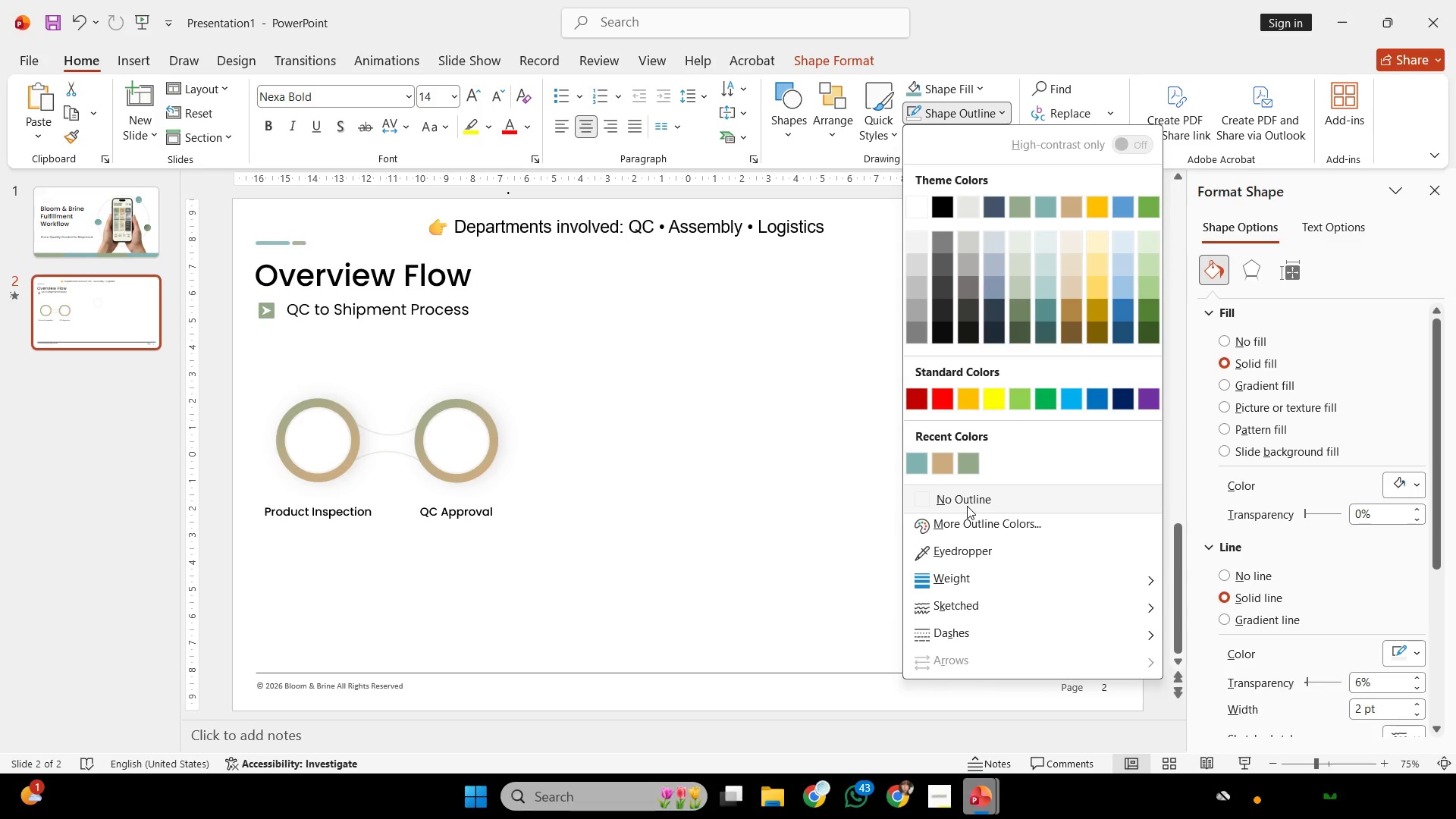 
left_click([726, 453])
 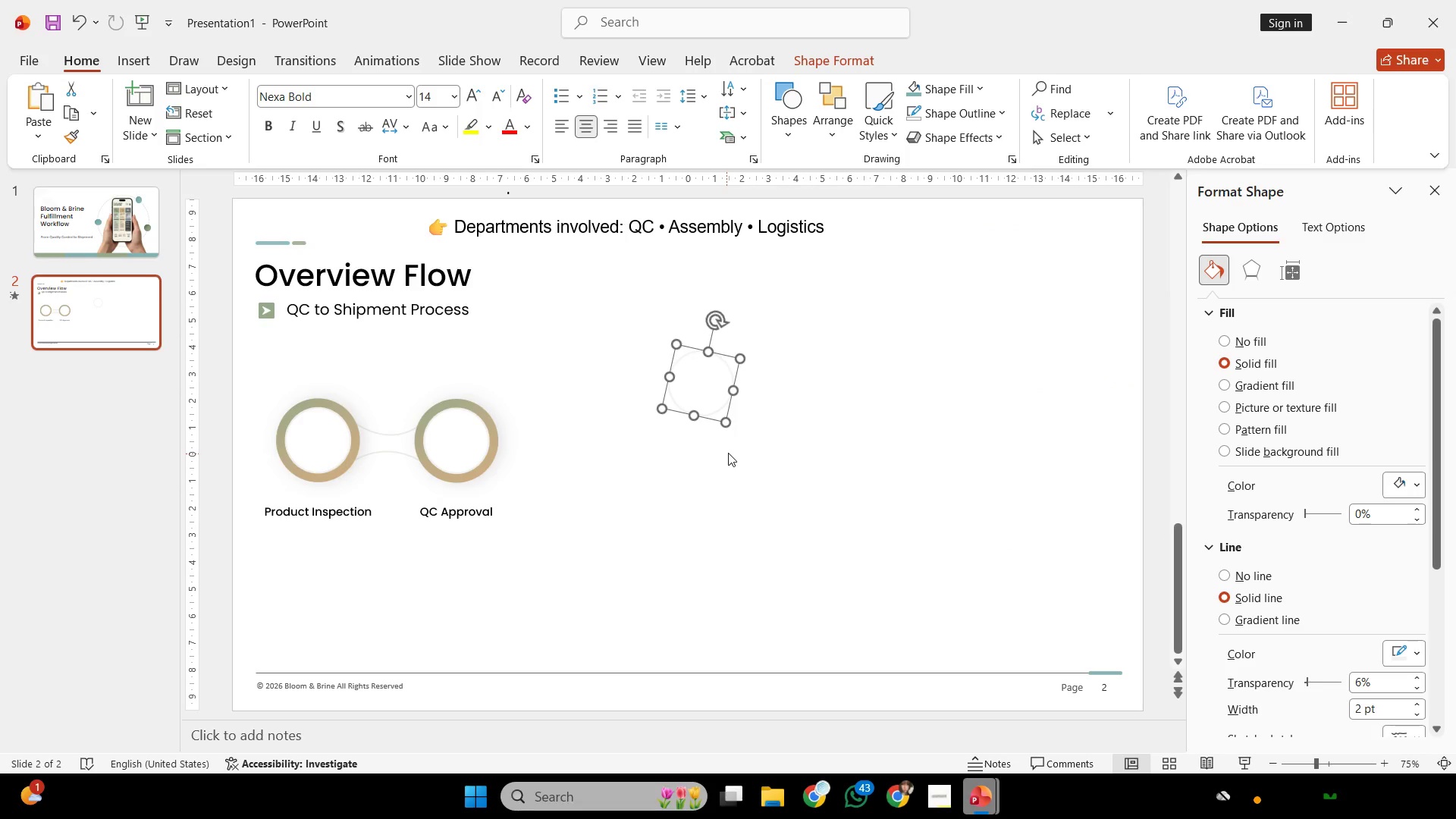 
key(Control+Z)
 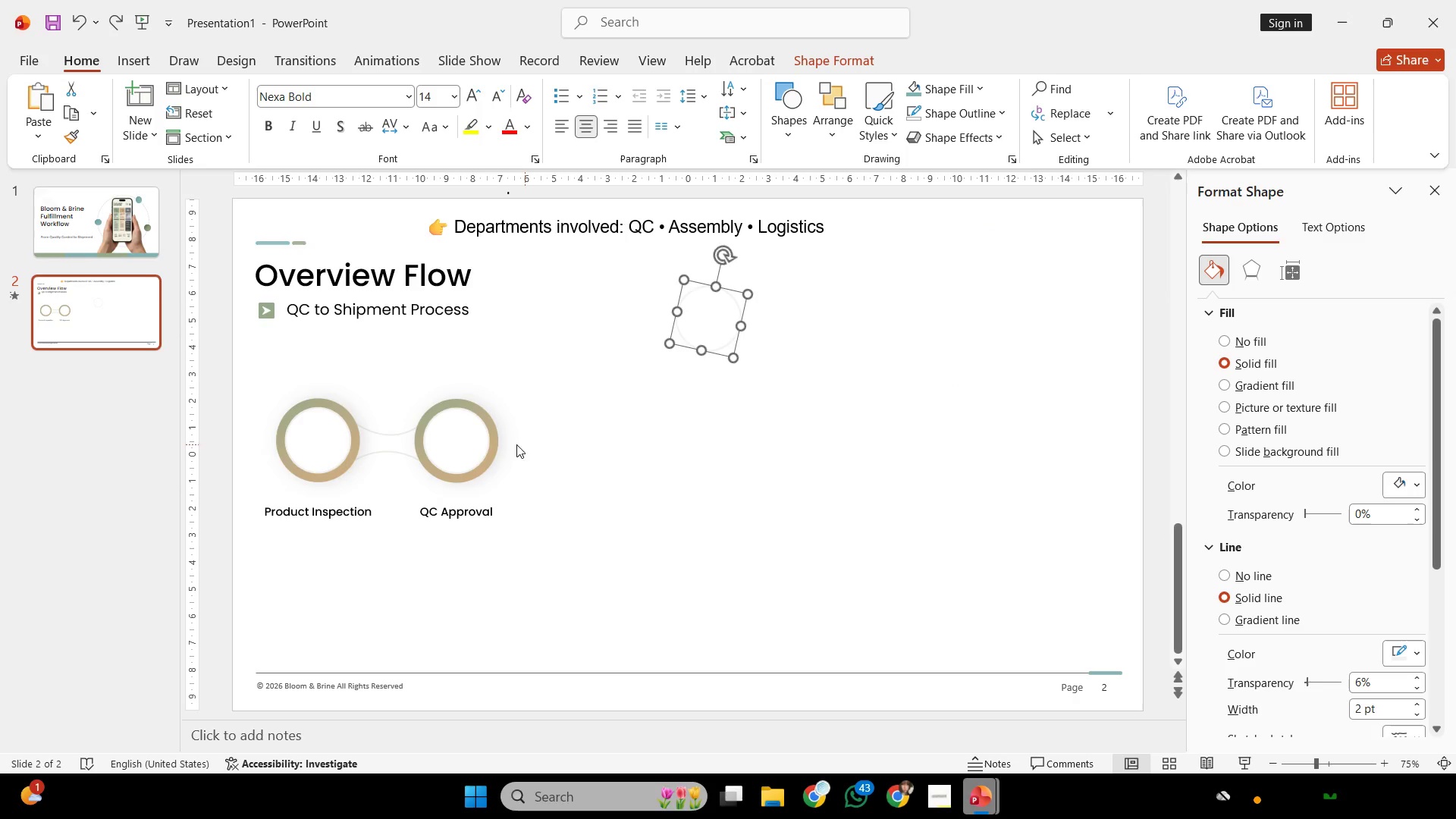 
key(Control+Z)
 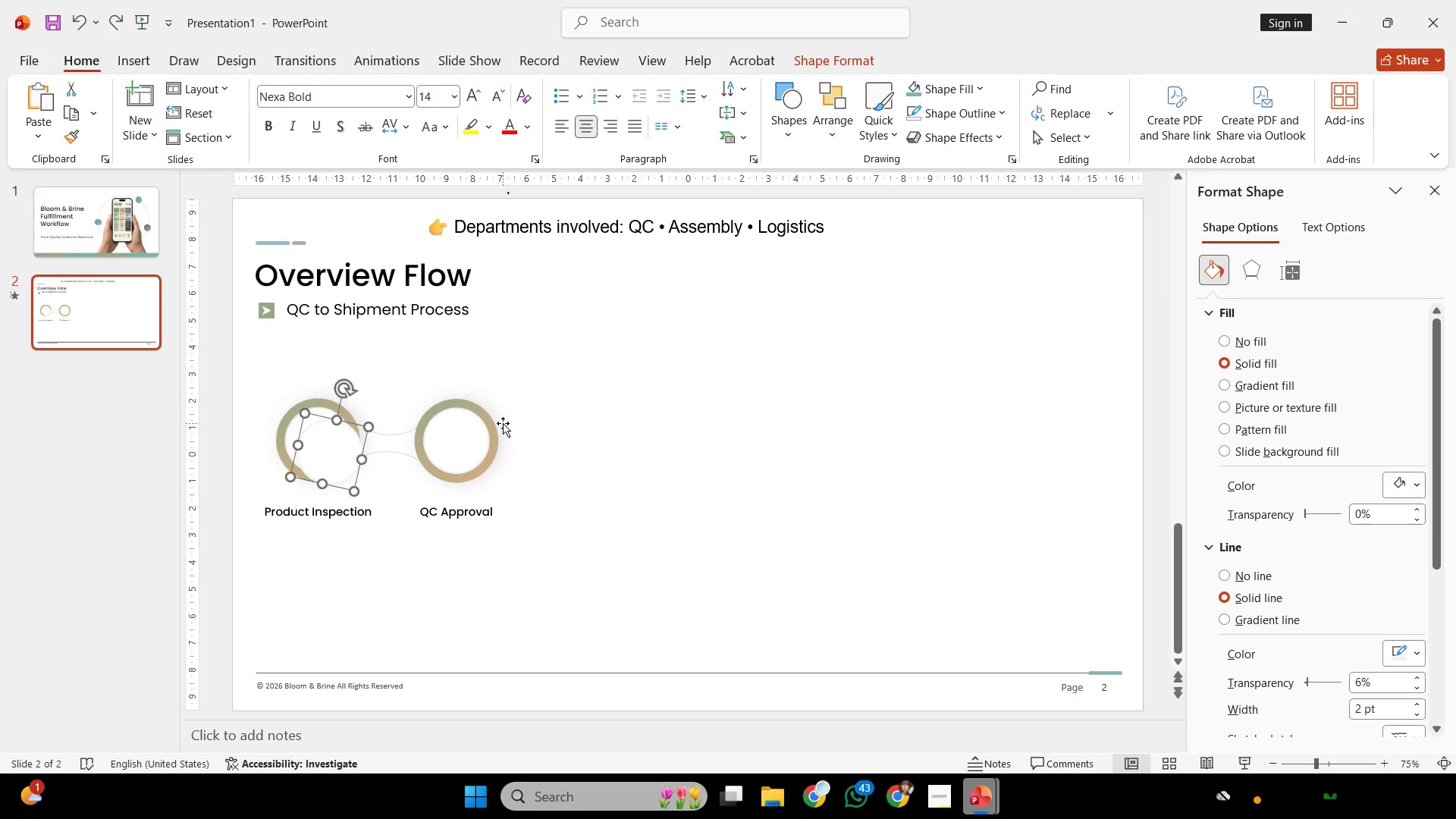 
key(Control+ControlLeft)
 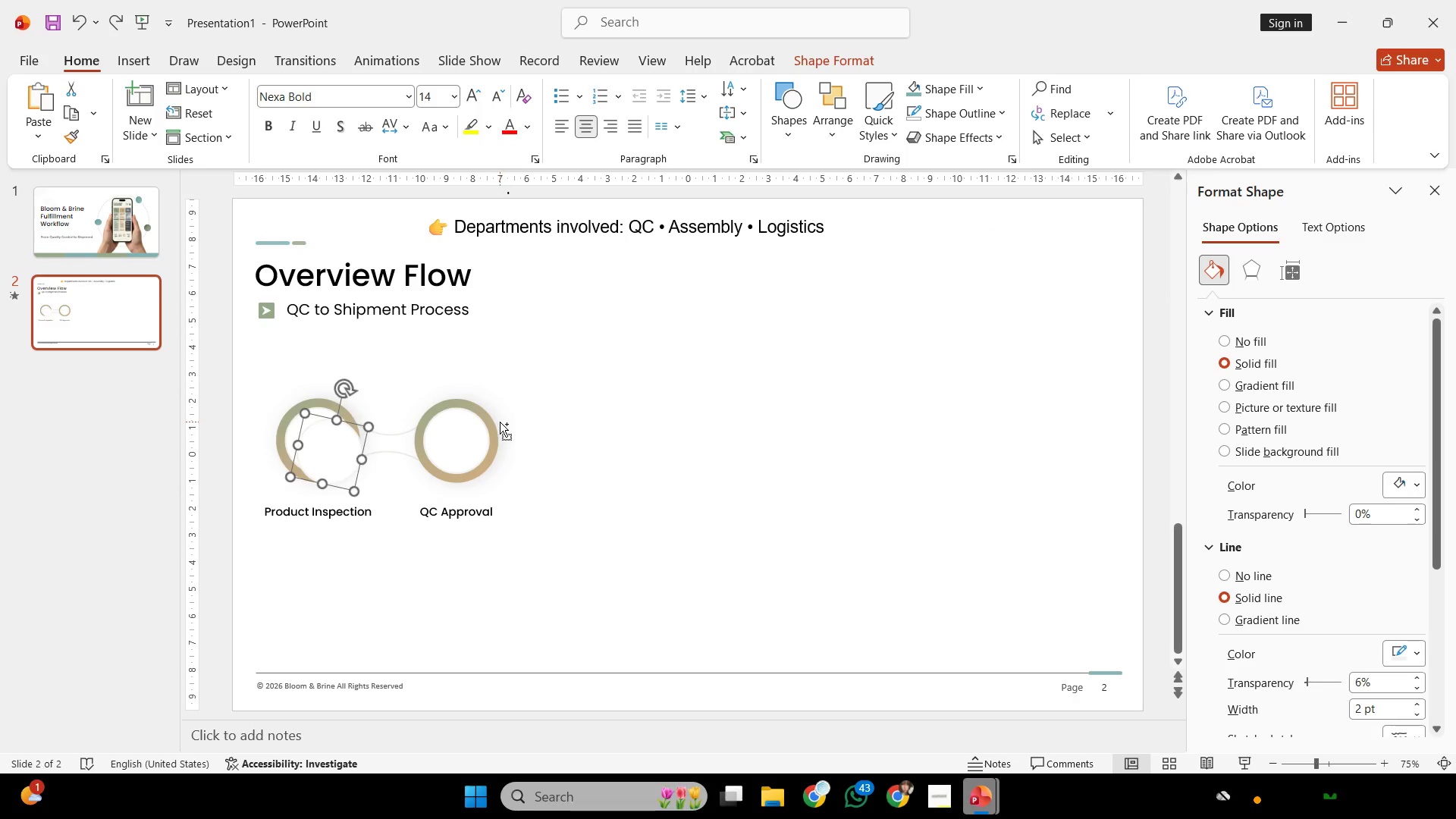 
key(Control+Z)
 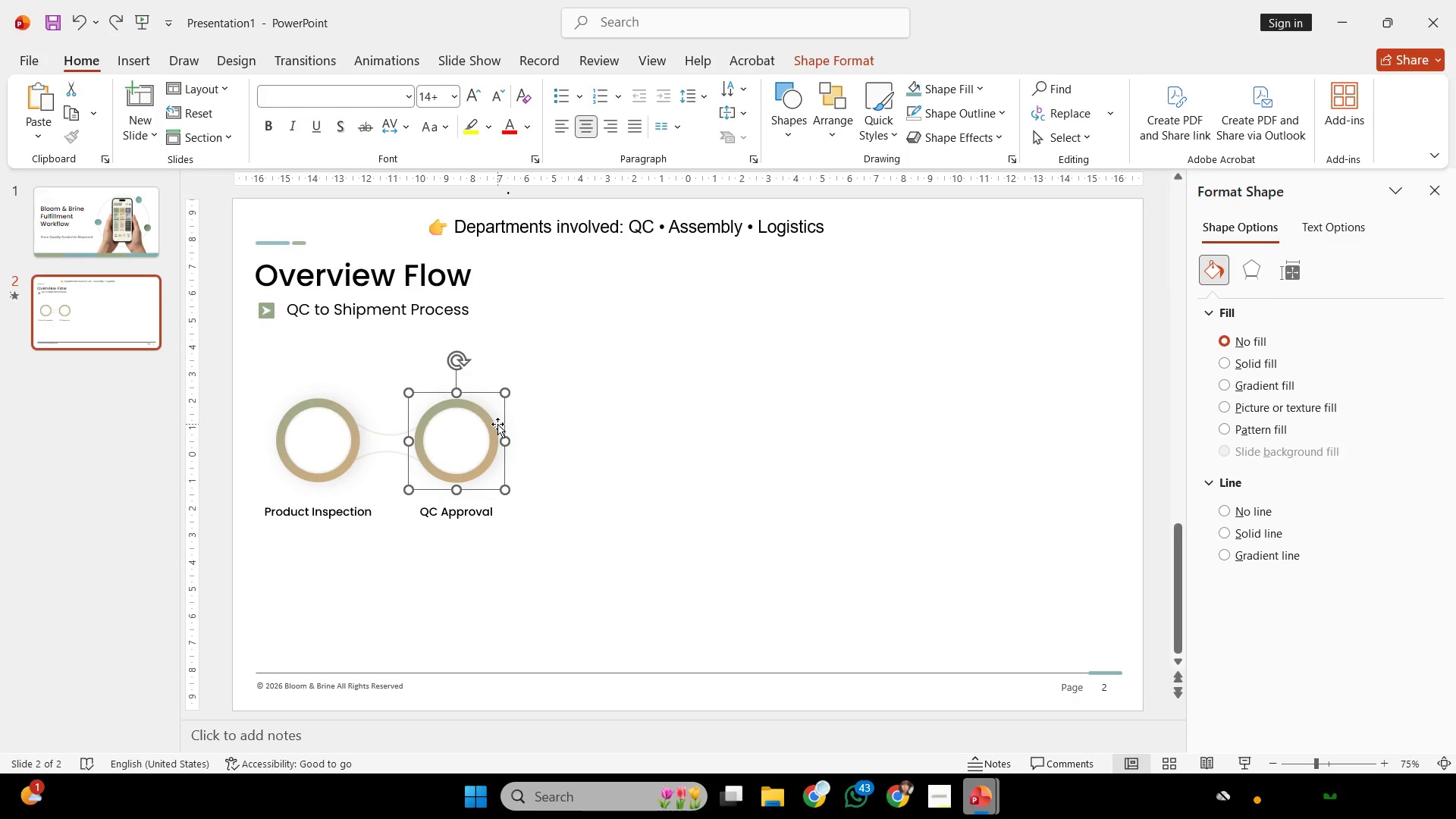 
double_click([497, 424])
 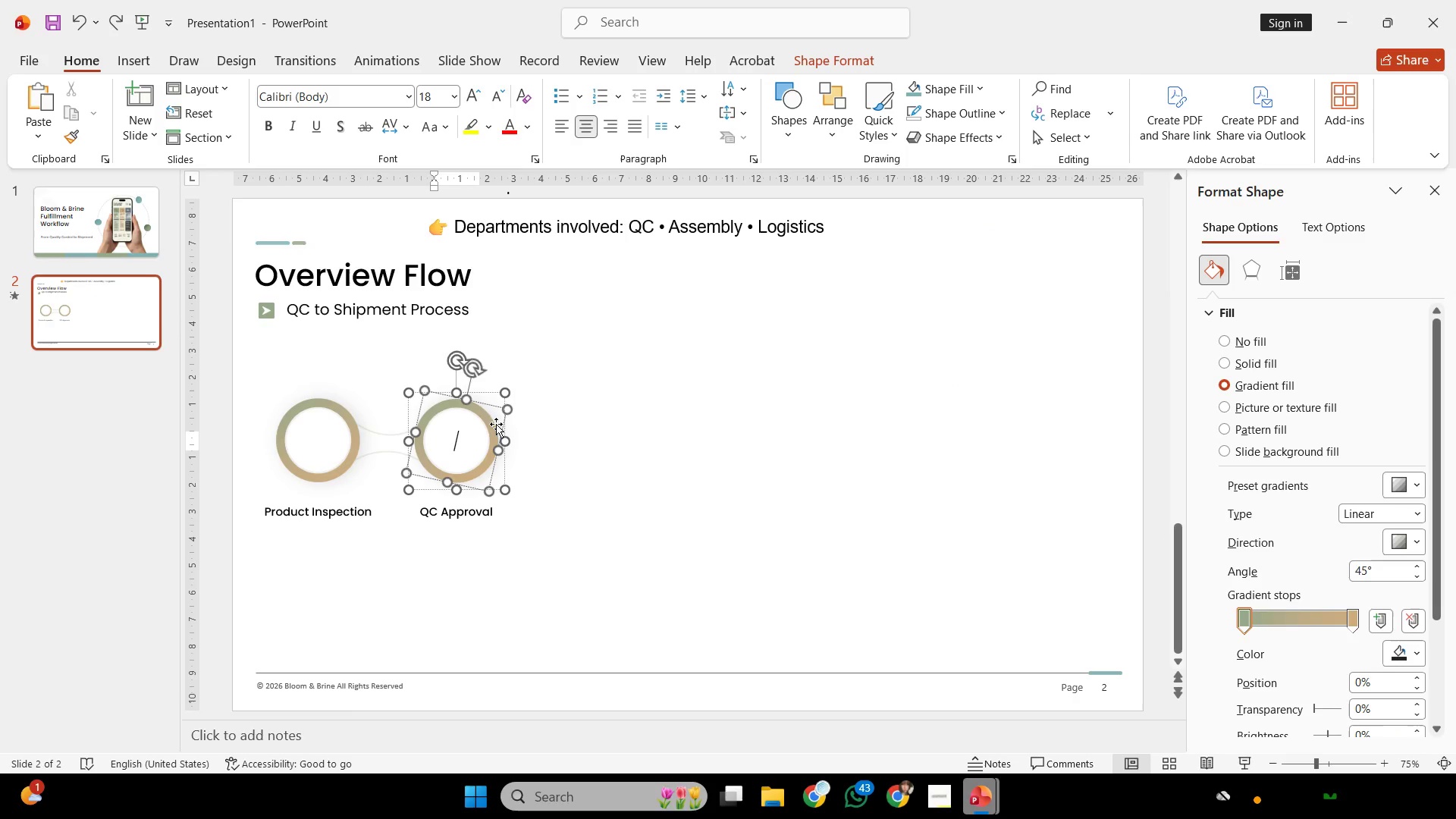 
key(Control+C)
 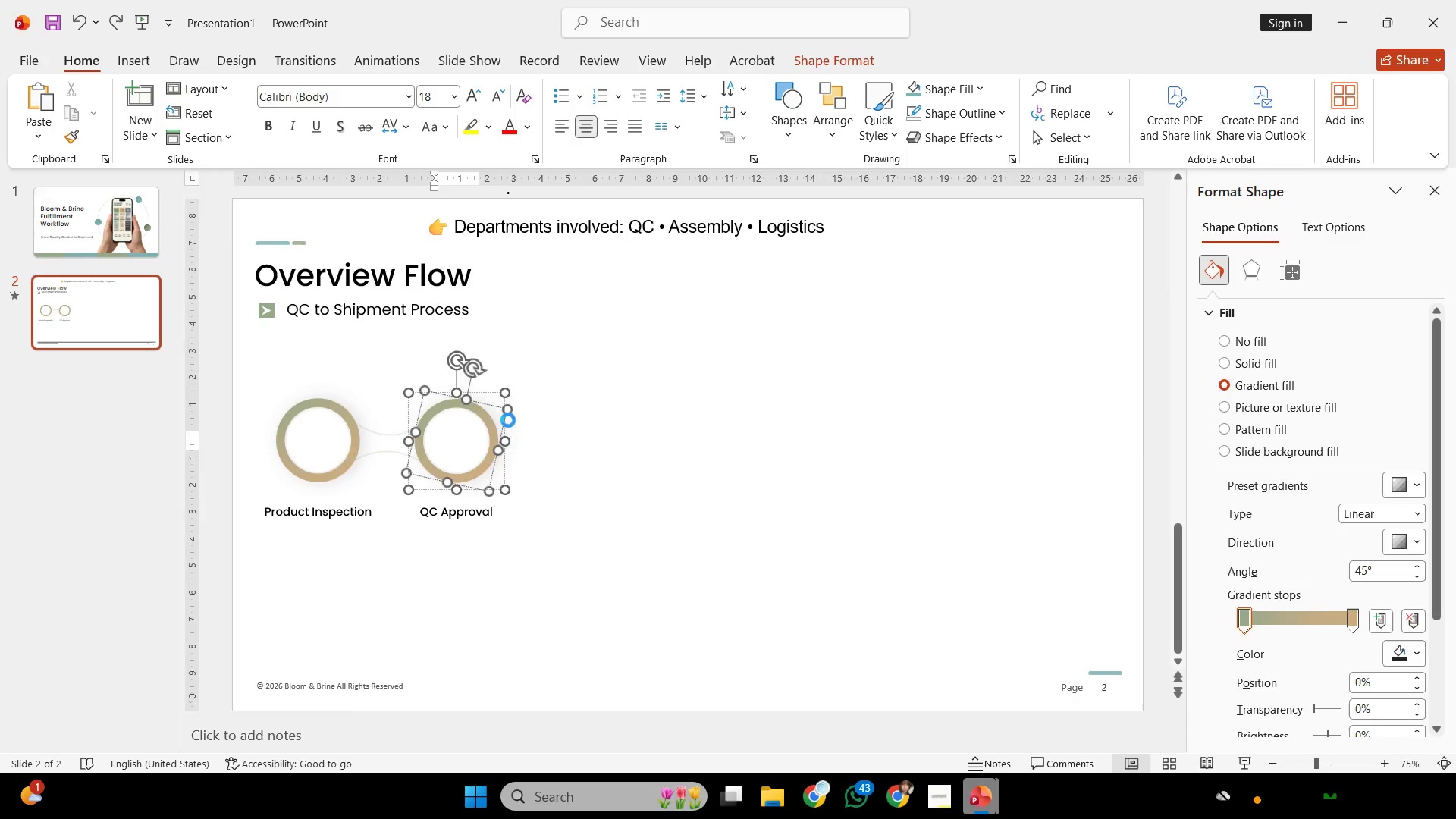 
key(Control+V)
 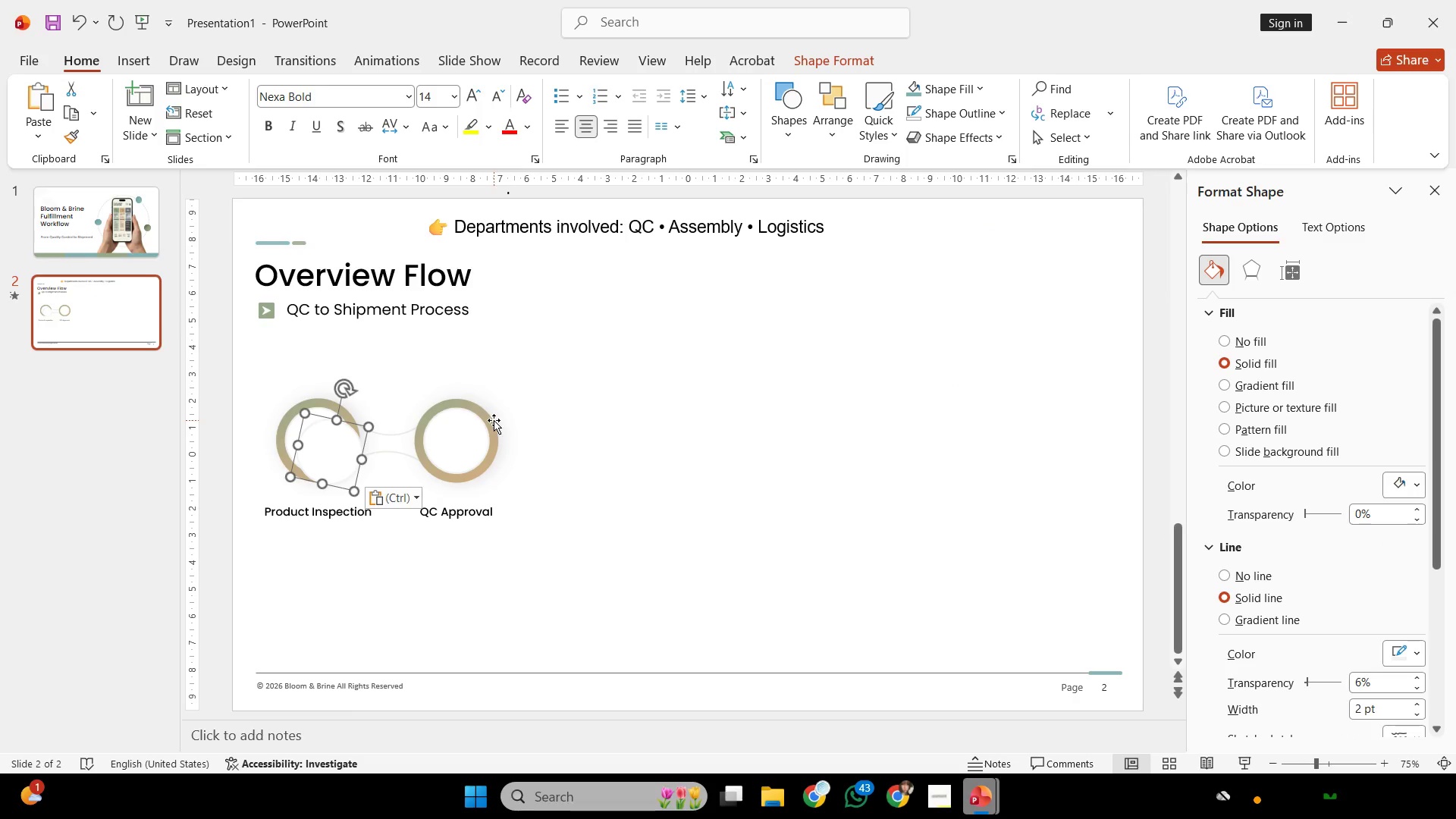 
key(Control+Z)
 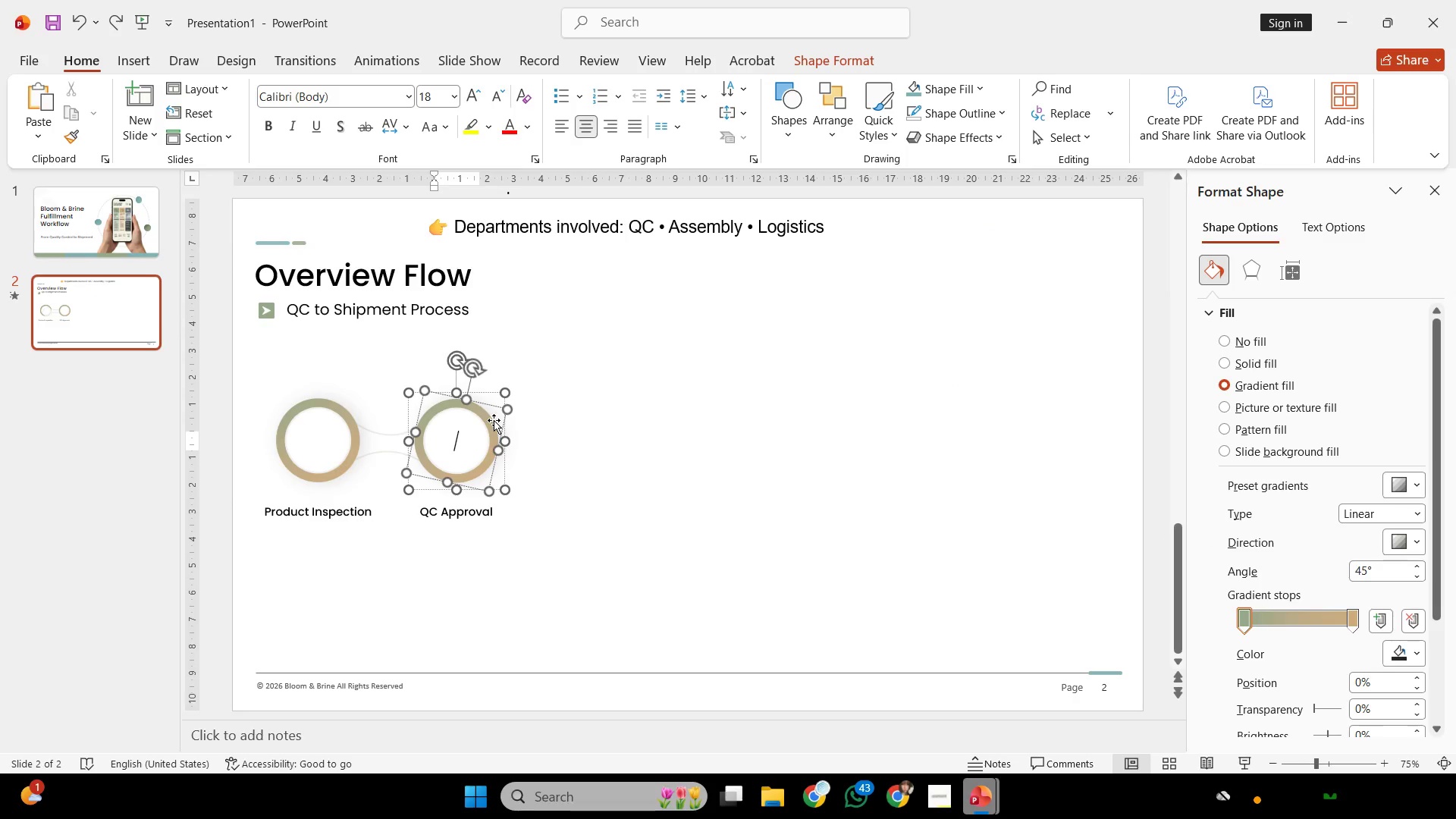 
left_click([494, 420])
 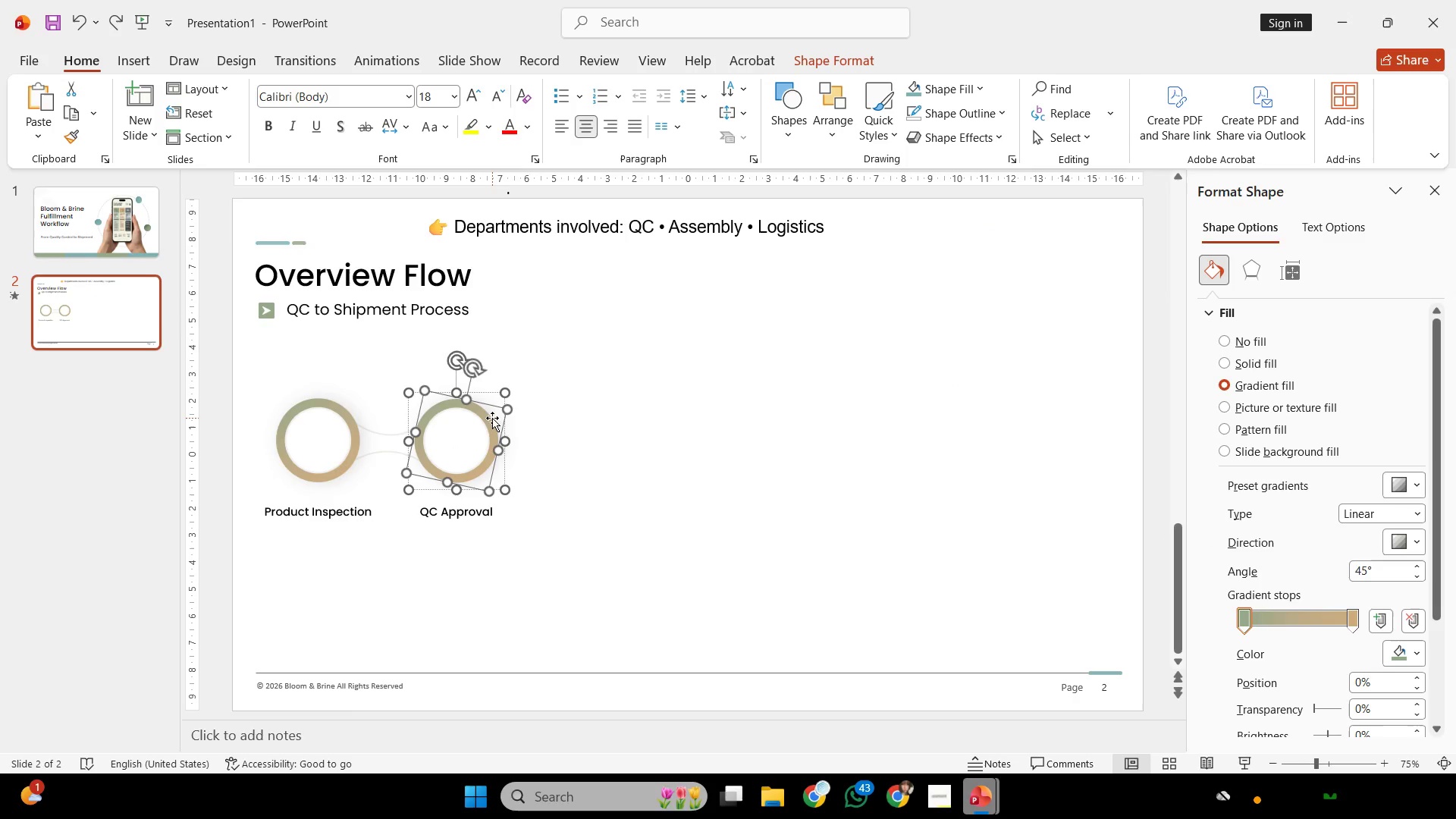 
key(Control+C)
 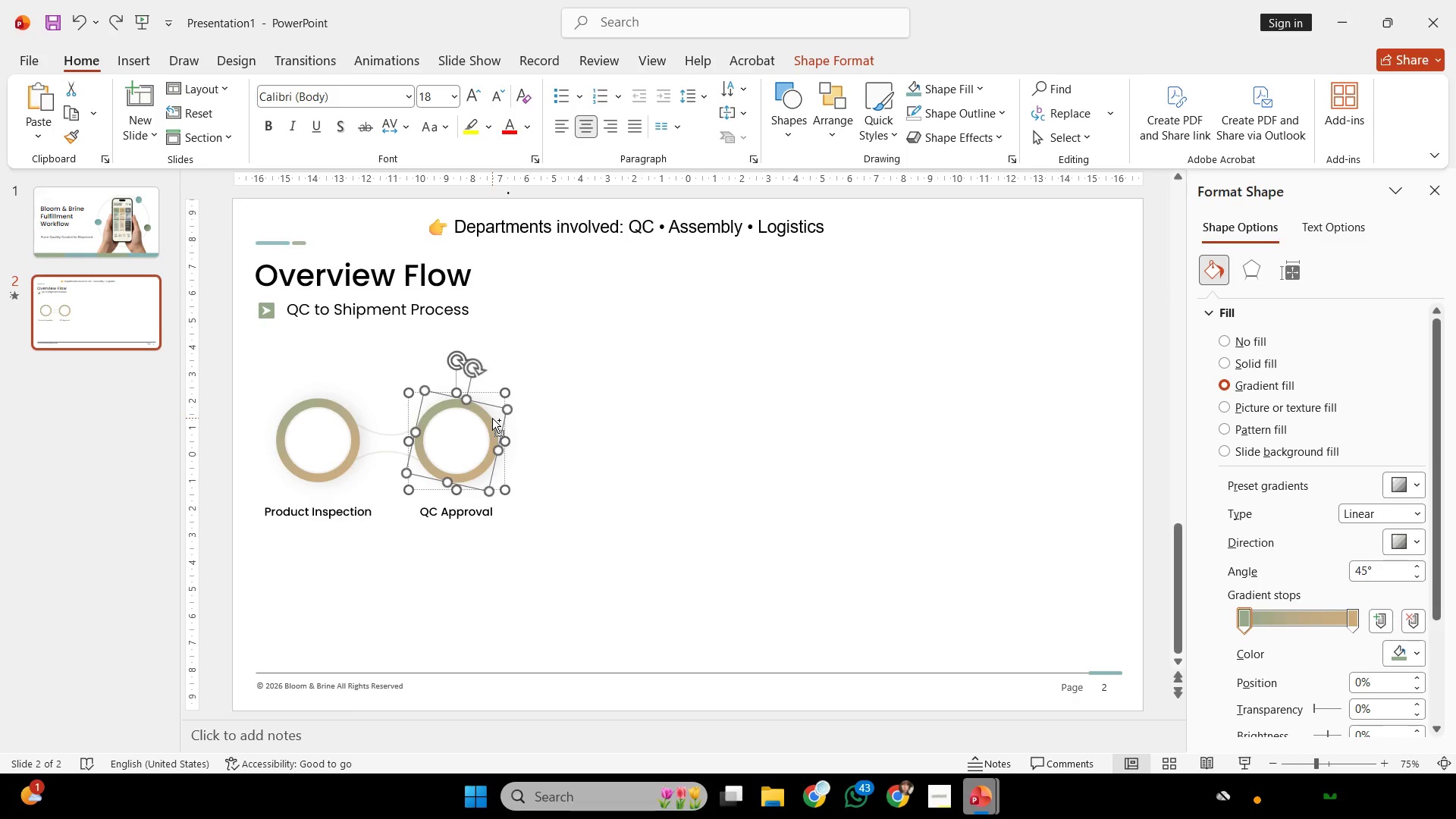 
key(Control+V)
 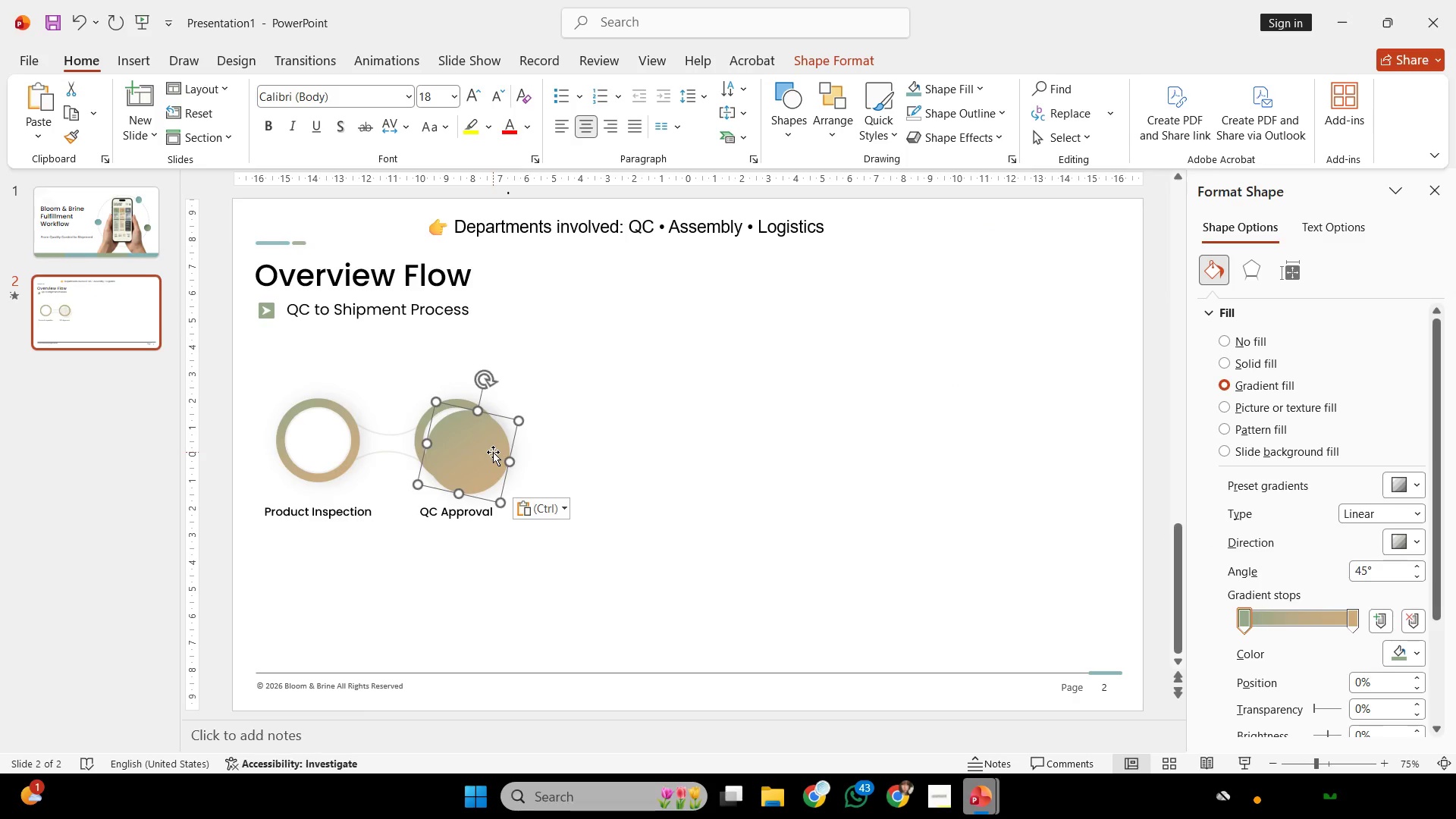 
left_click_drag(start_coordinate=[492, 452], to_coordinate=[744, 402])
 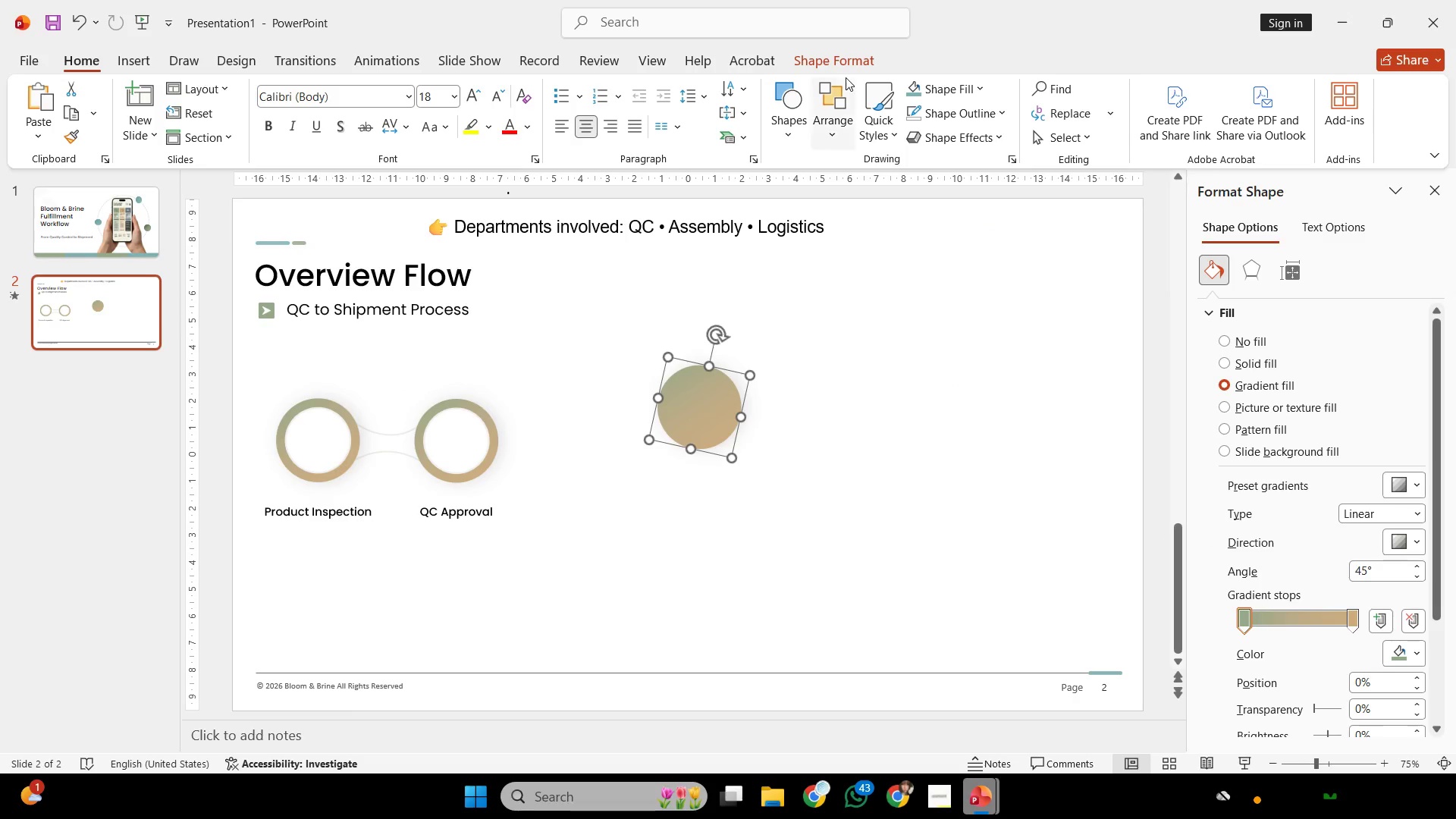 
left_click([842, 61])
 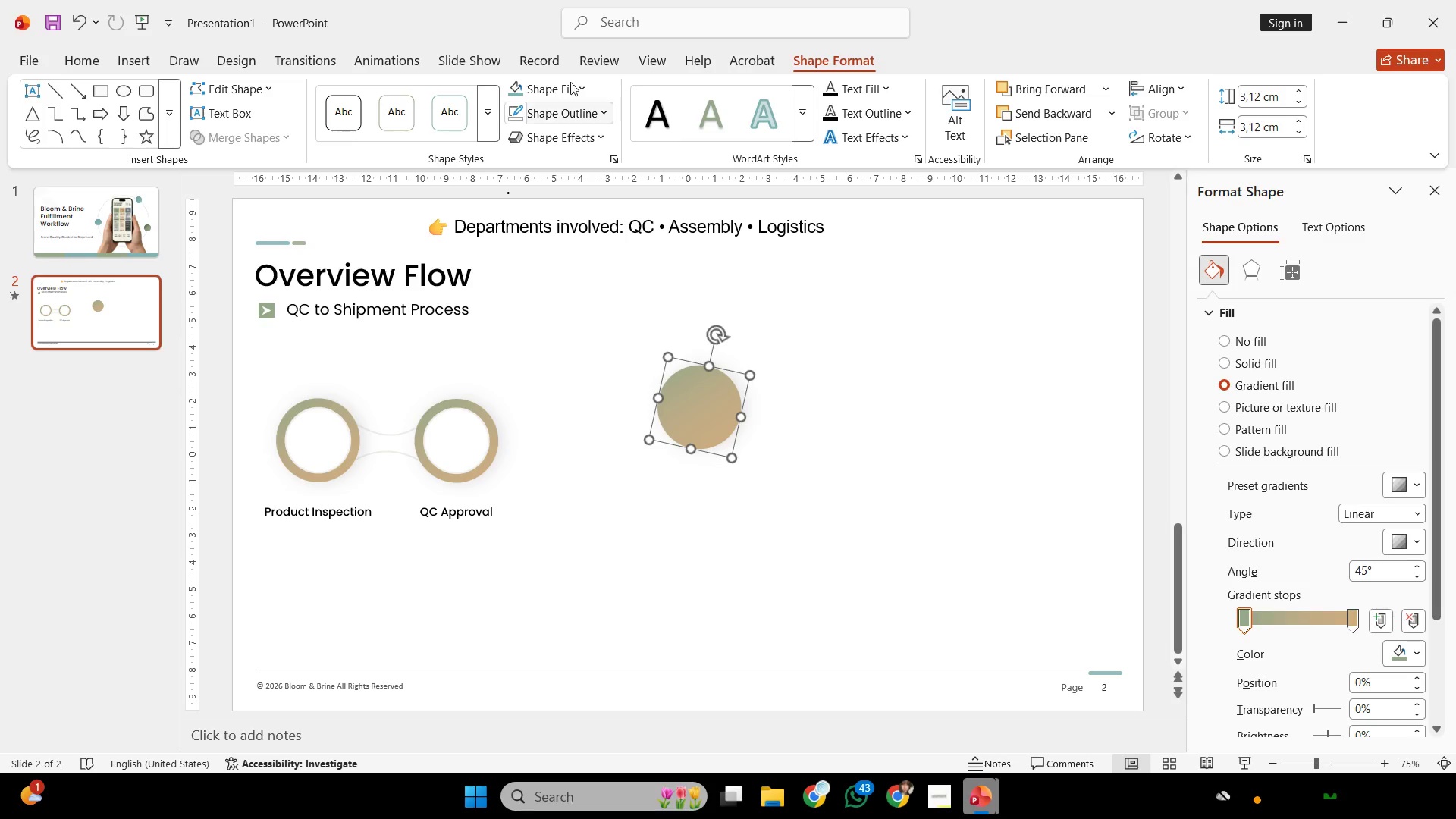 
left_click([277, 91])
 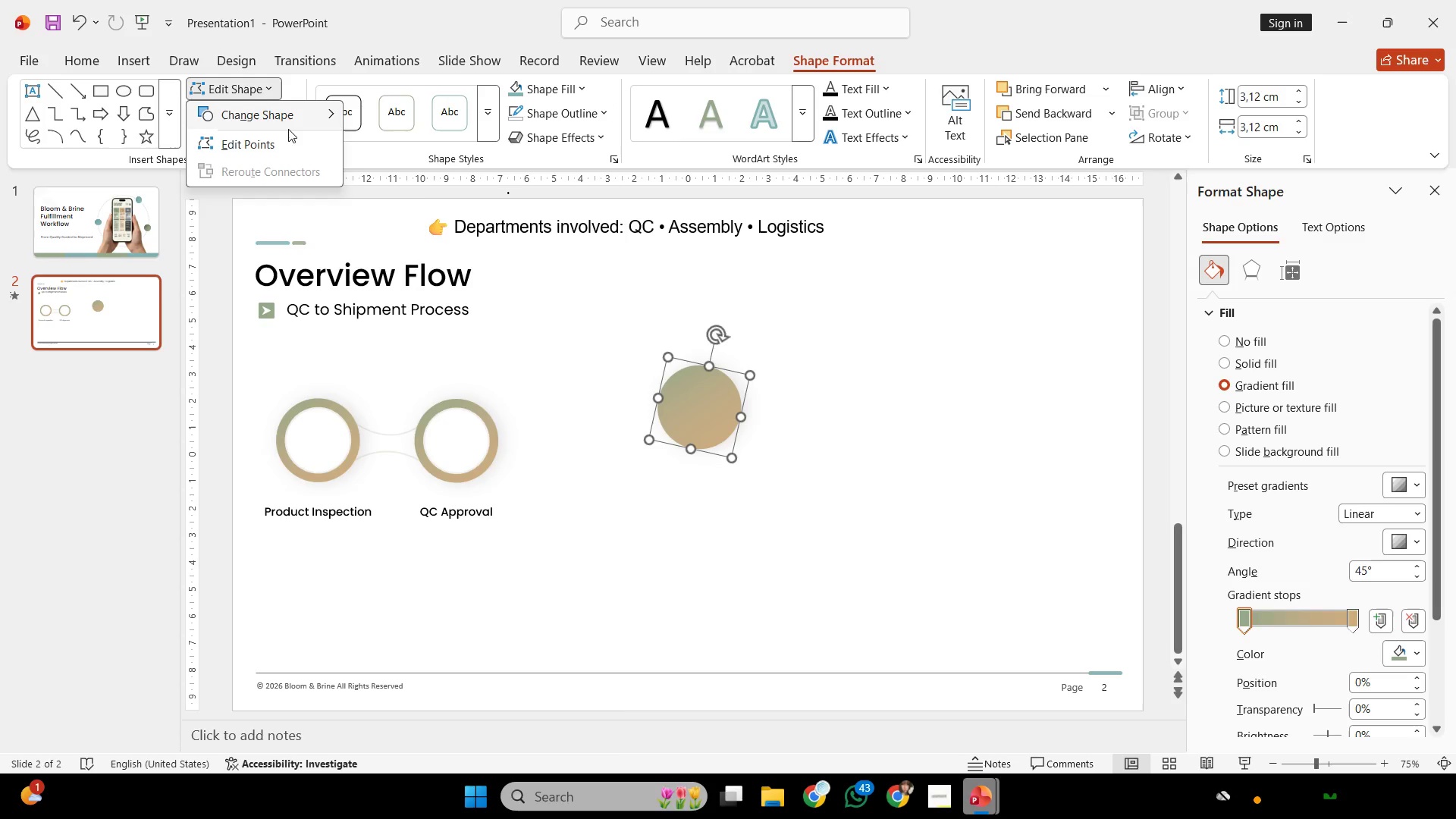 
left_click([285, 124])
 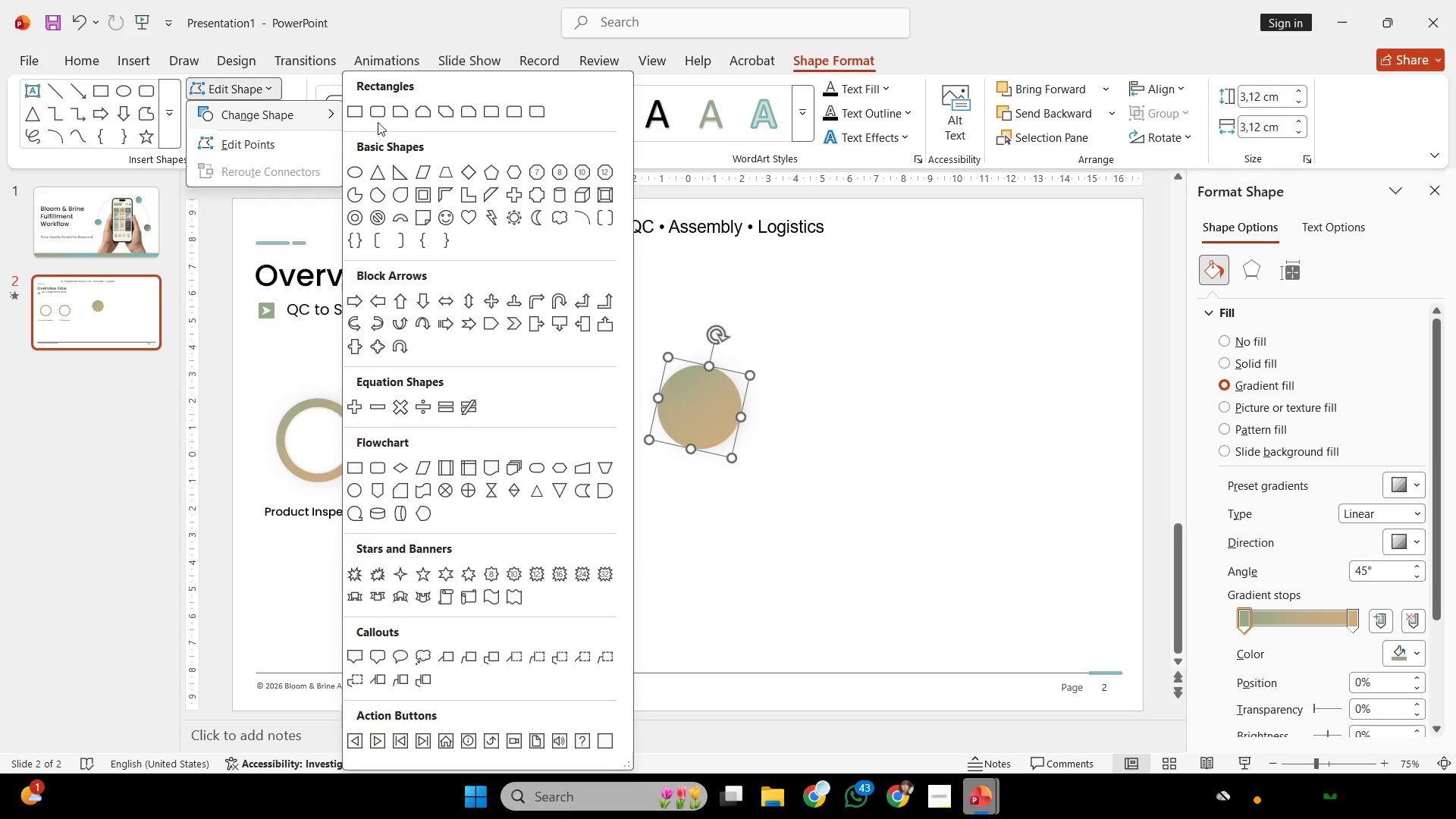 
left_click([376, 115])
 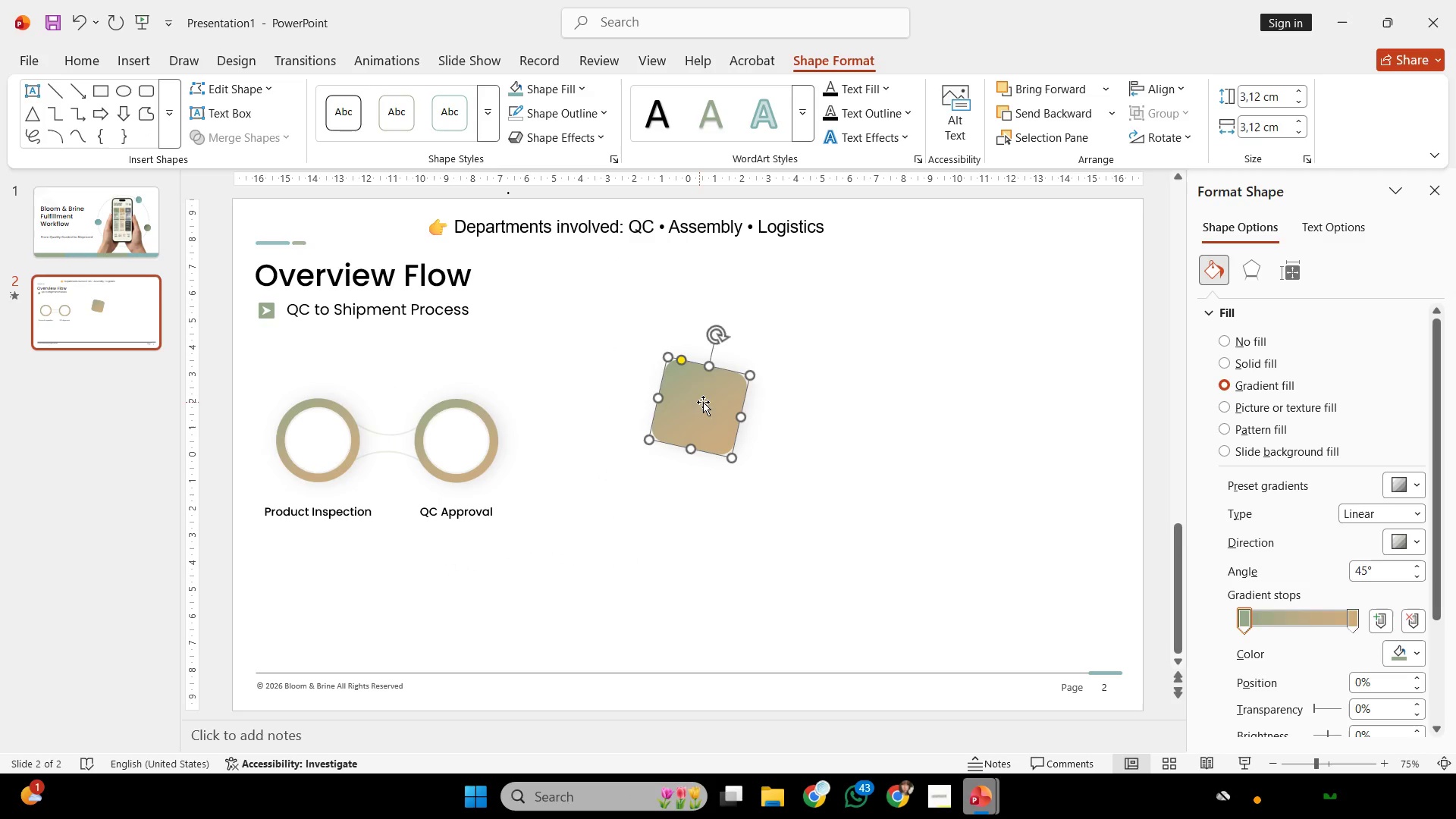 
key(Shift+ShiftLeft)
 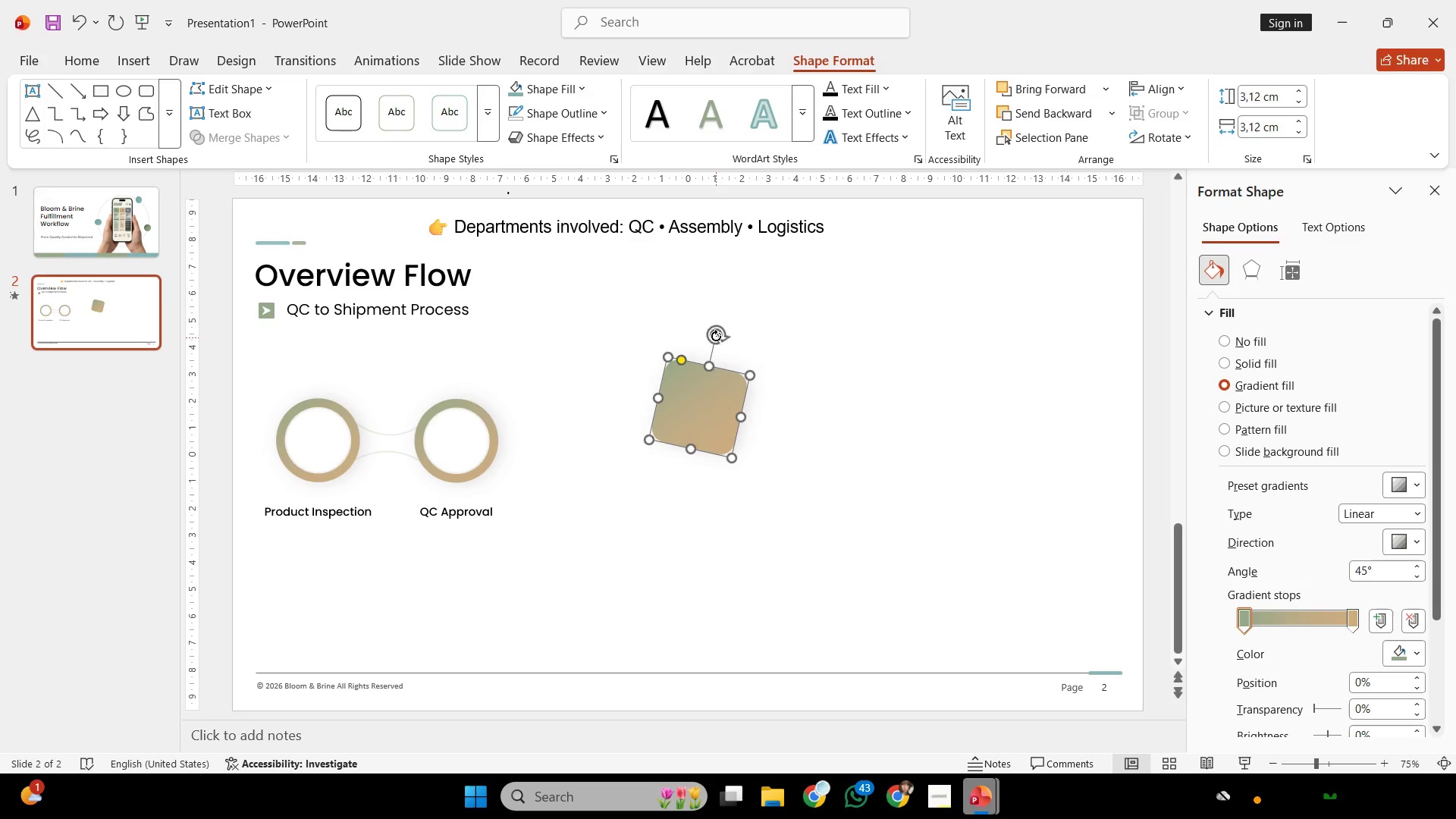 
left_click_drag(start_coordinate=[716, 333], to_coordinate=[695, 324])
 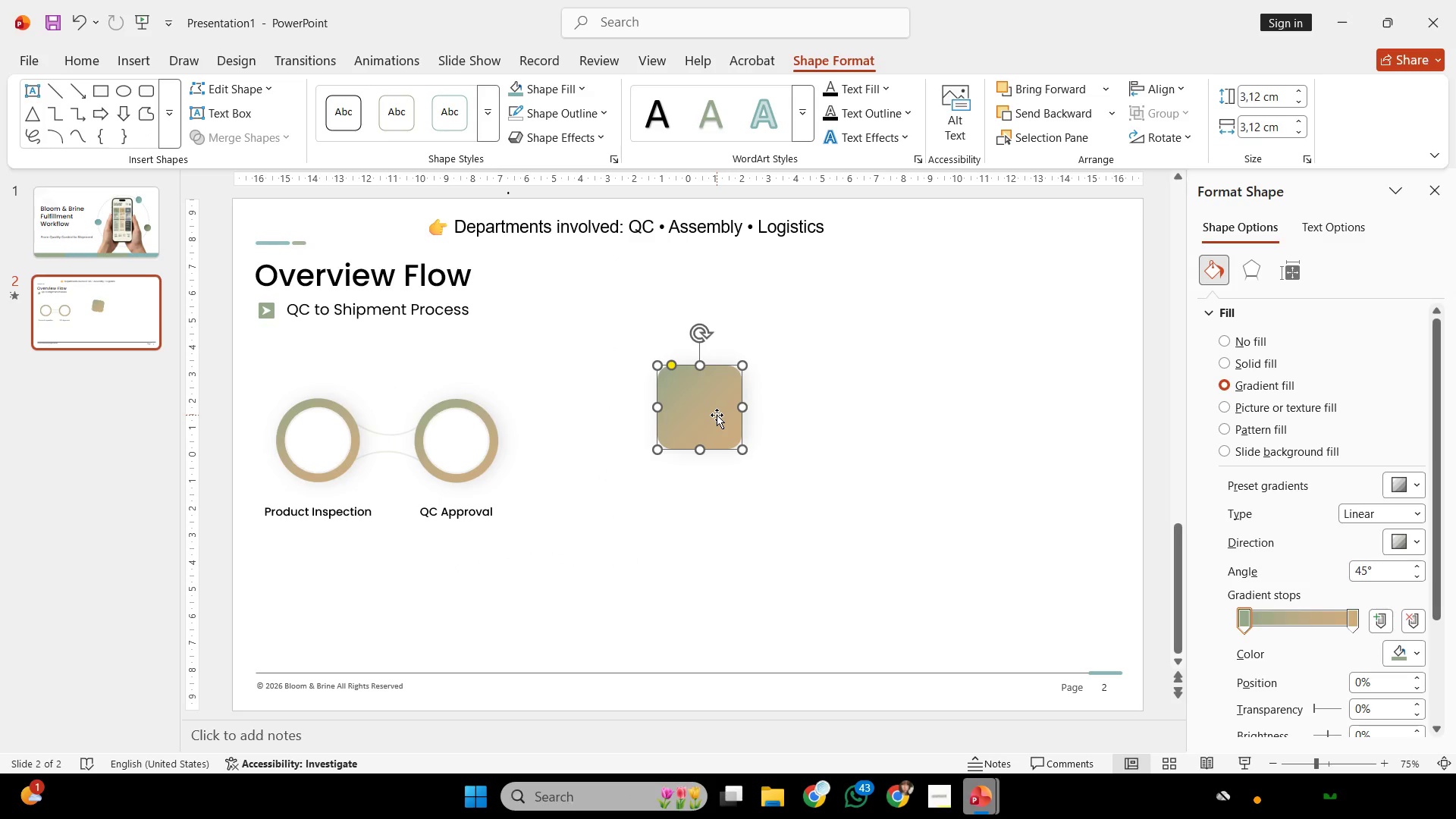 
left_click_drag(start_coordinate=[716, 415], to_coordinate=[315, 401])
 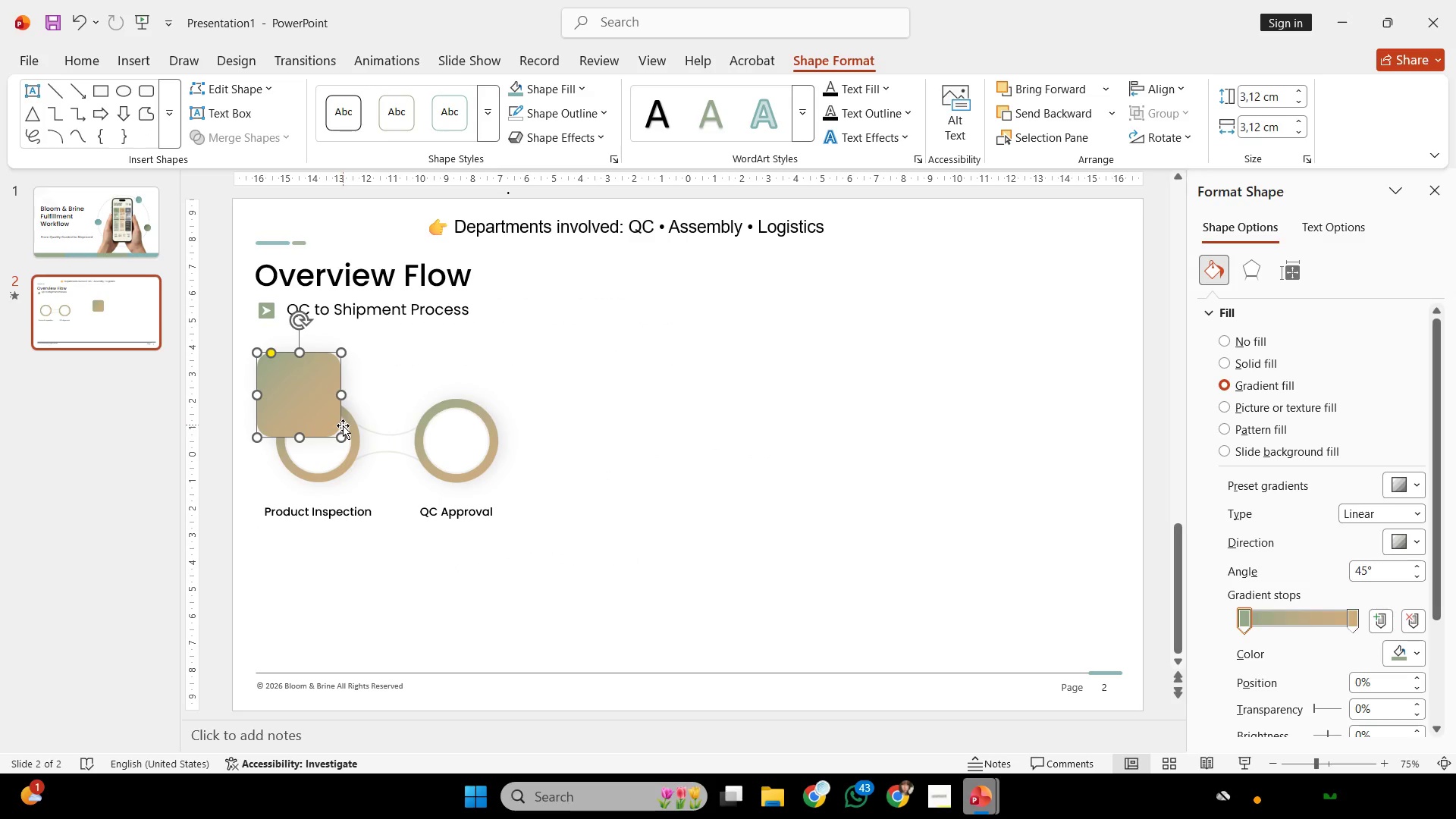 
key(Shift+ShiftLeft)
 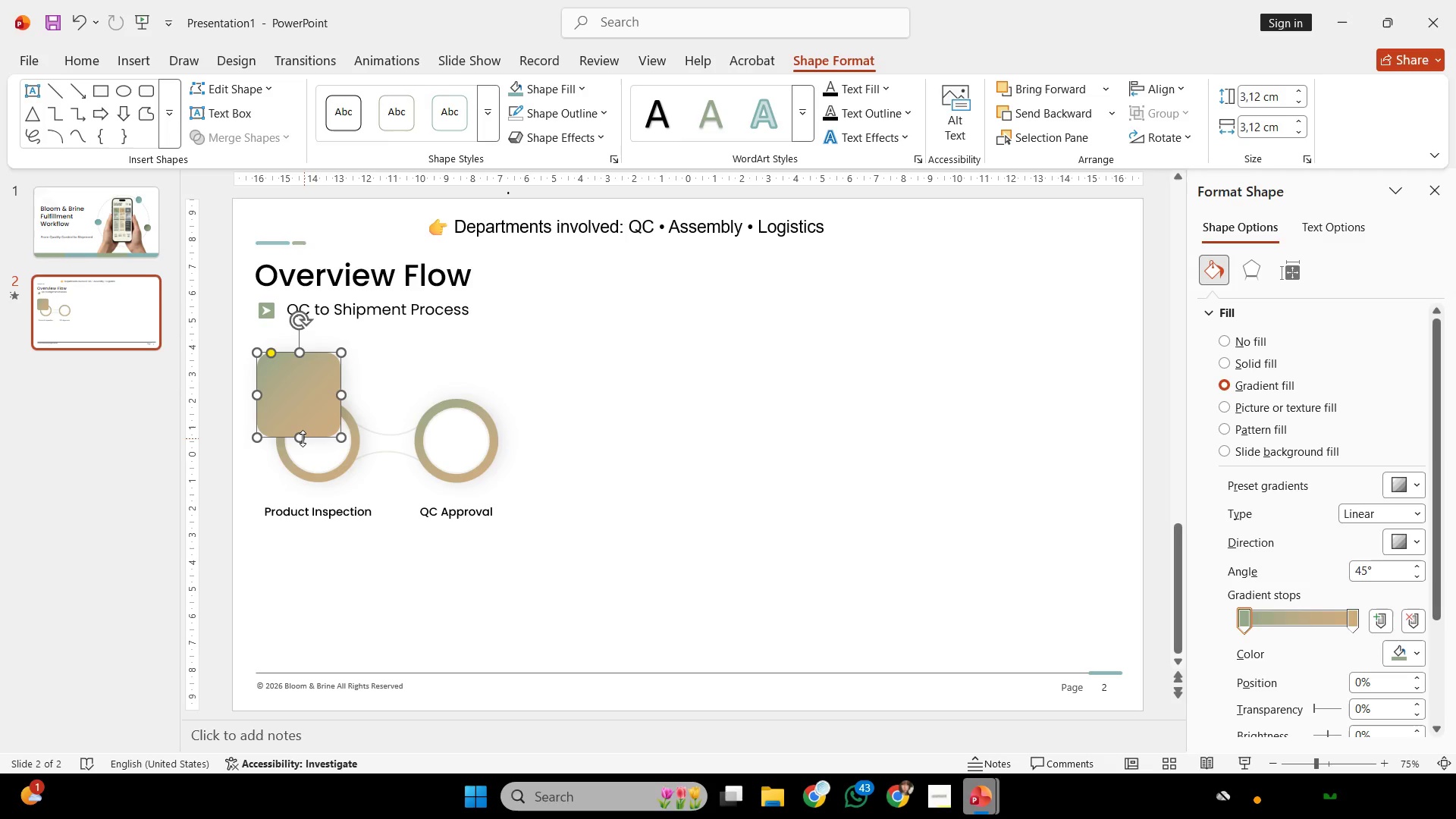 
left_click_drag(start_coordinate=[303, 438], to_coordinate=[286, 549])
 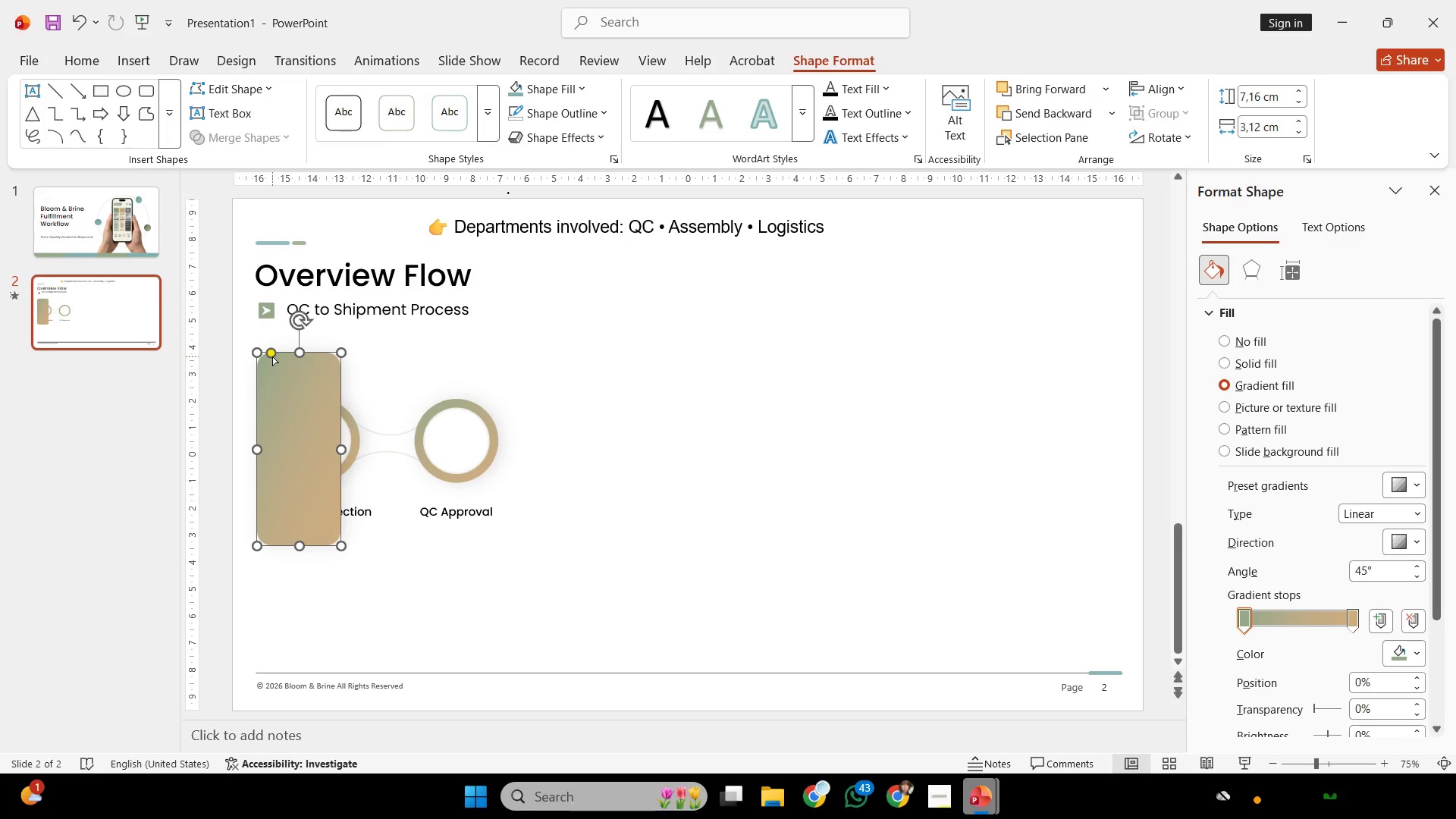 
left_click_drag(start_coordinate=[272, 354], to_coordinate=[265, 350])
 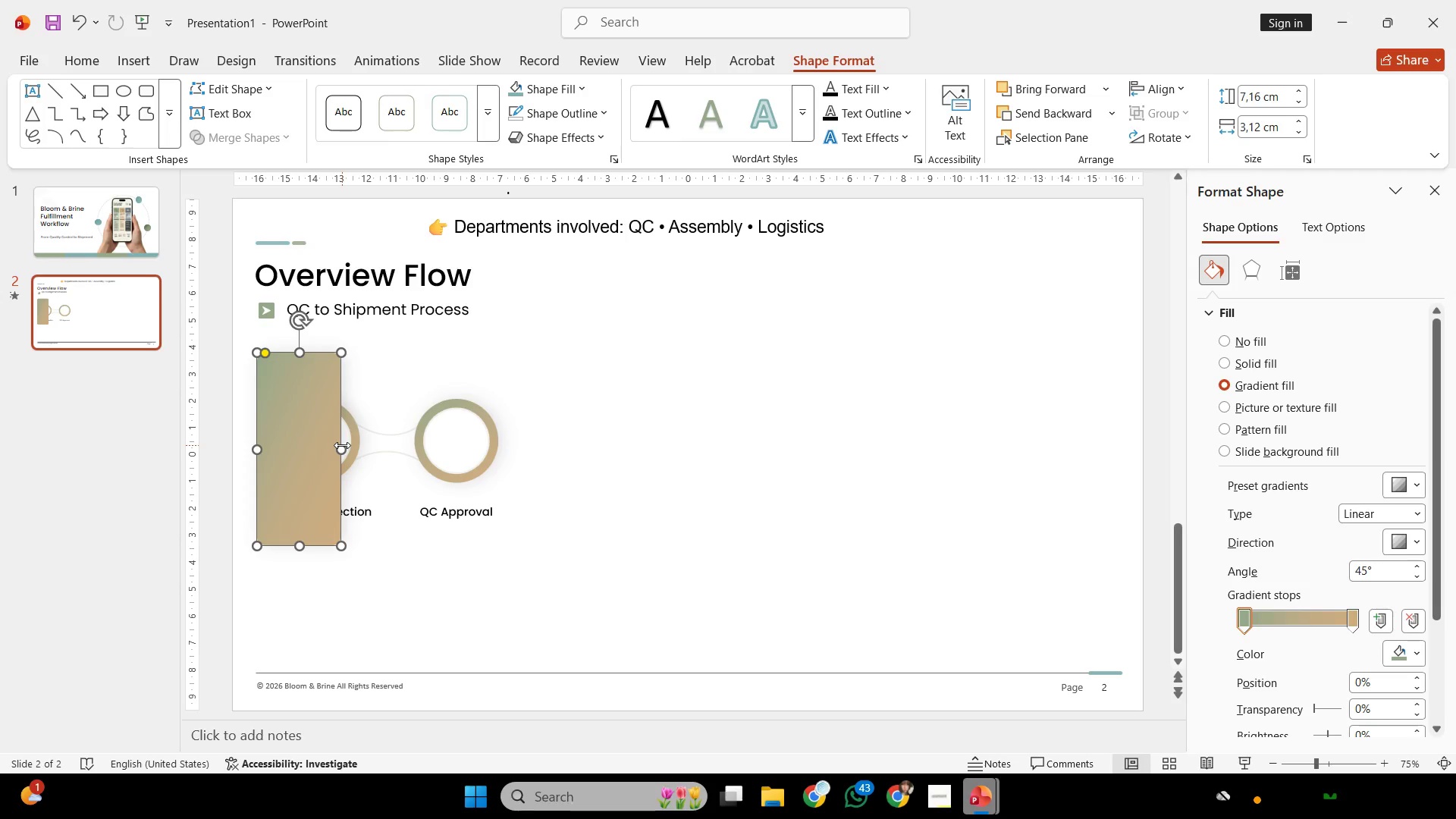 
left_click_drag(start_coordinate=[342, 445], to_coordinate=[516, 460])
 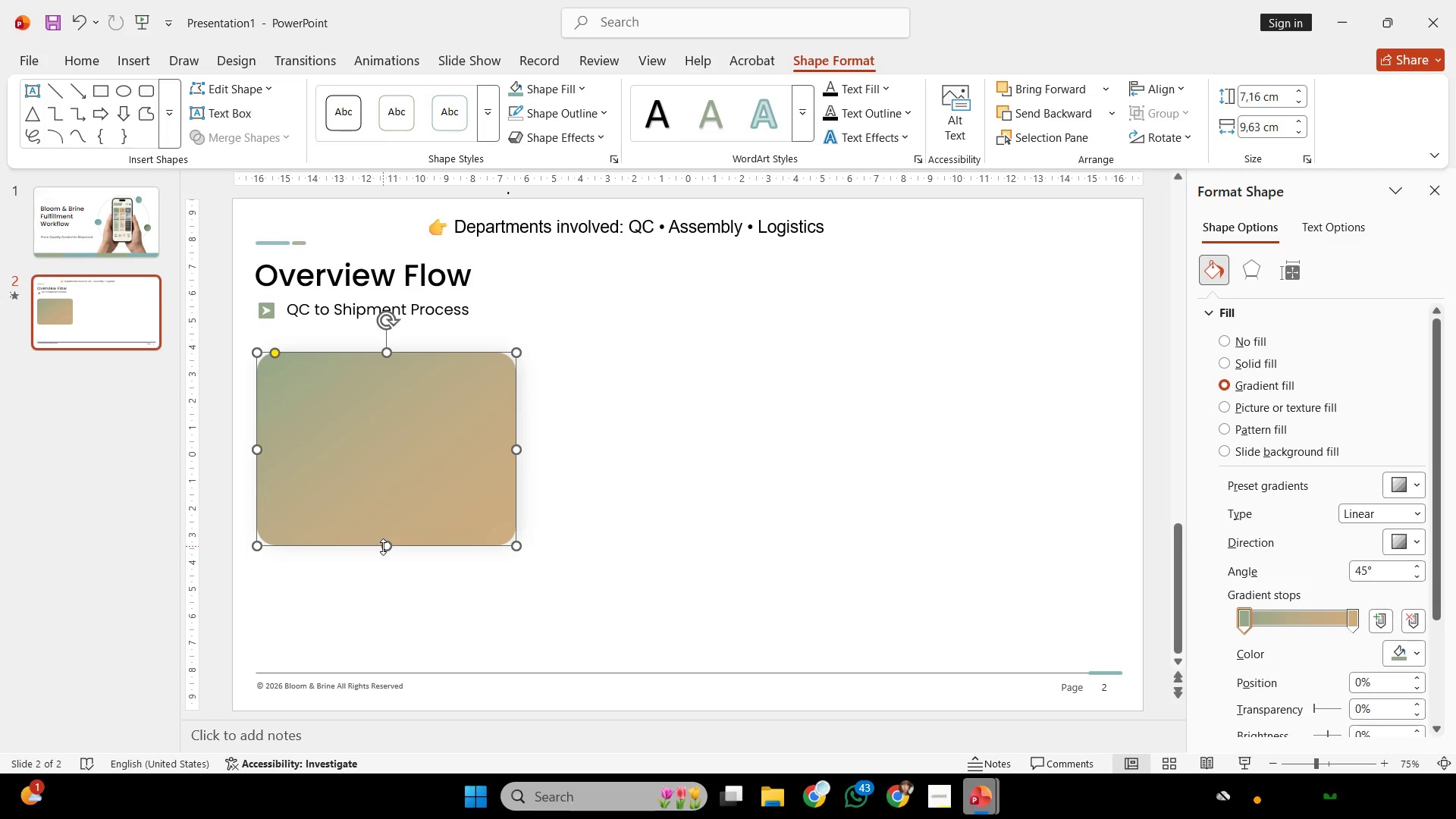 
left_click_drag(start_coordinate=[383, 547], to_coordinate=[376, 607])
 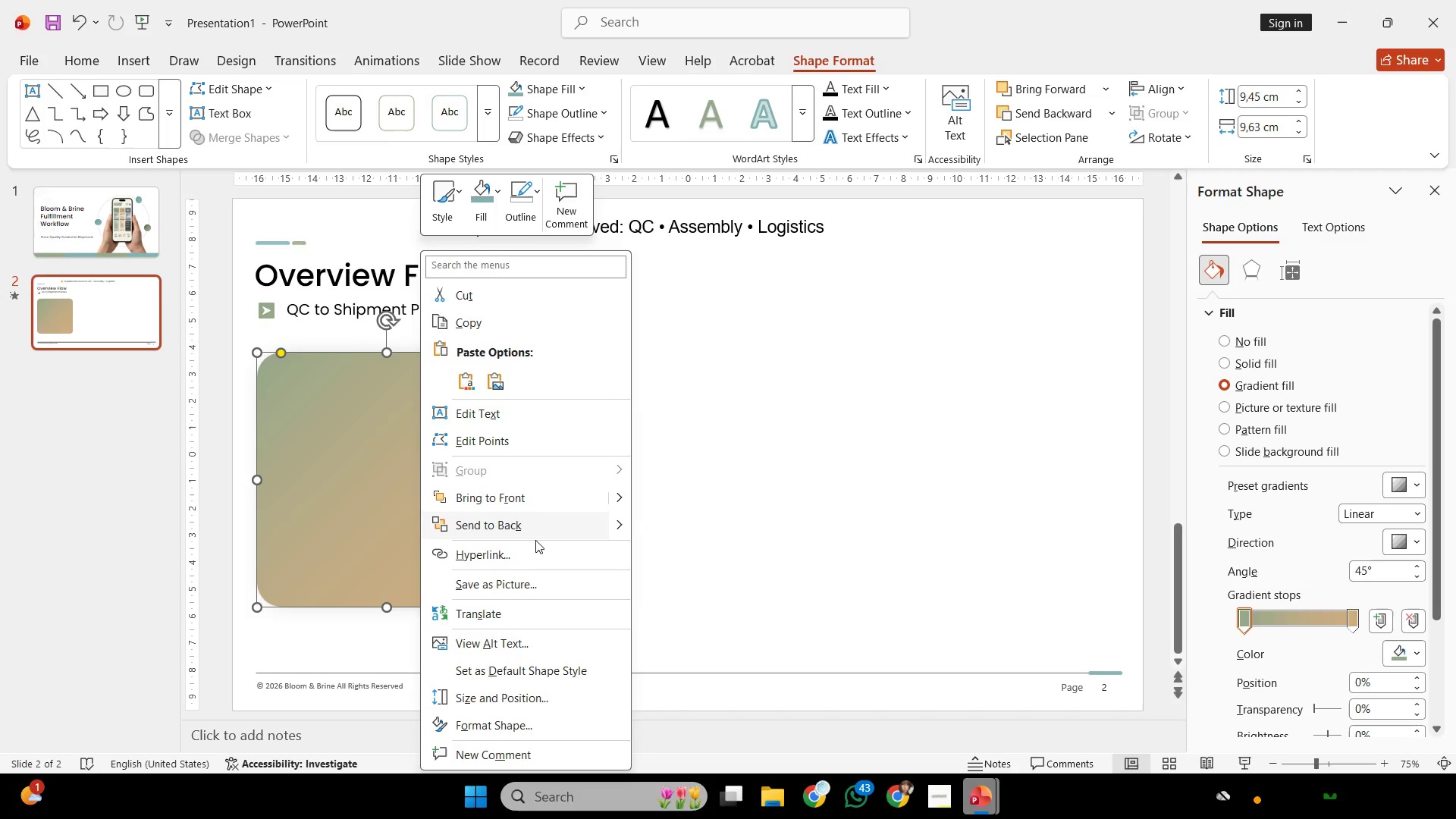 
left_click([536, 532])
 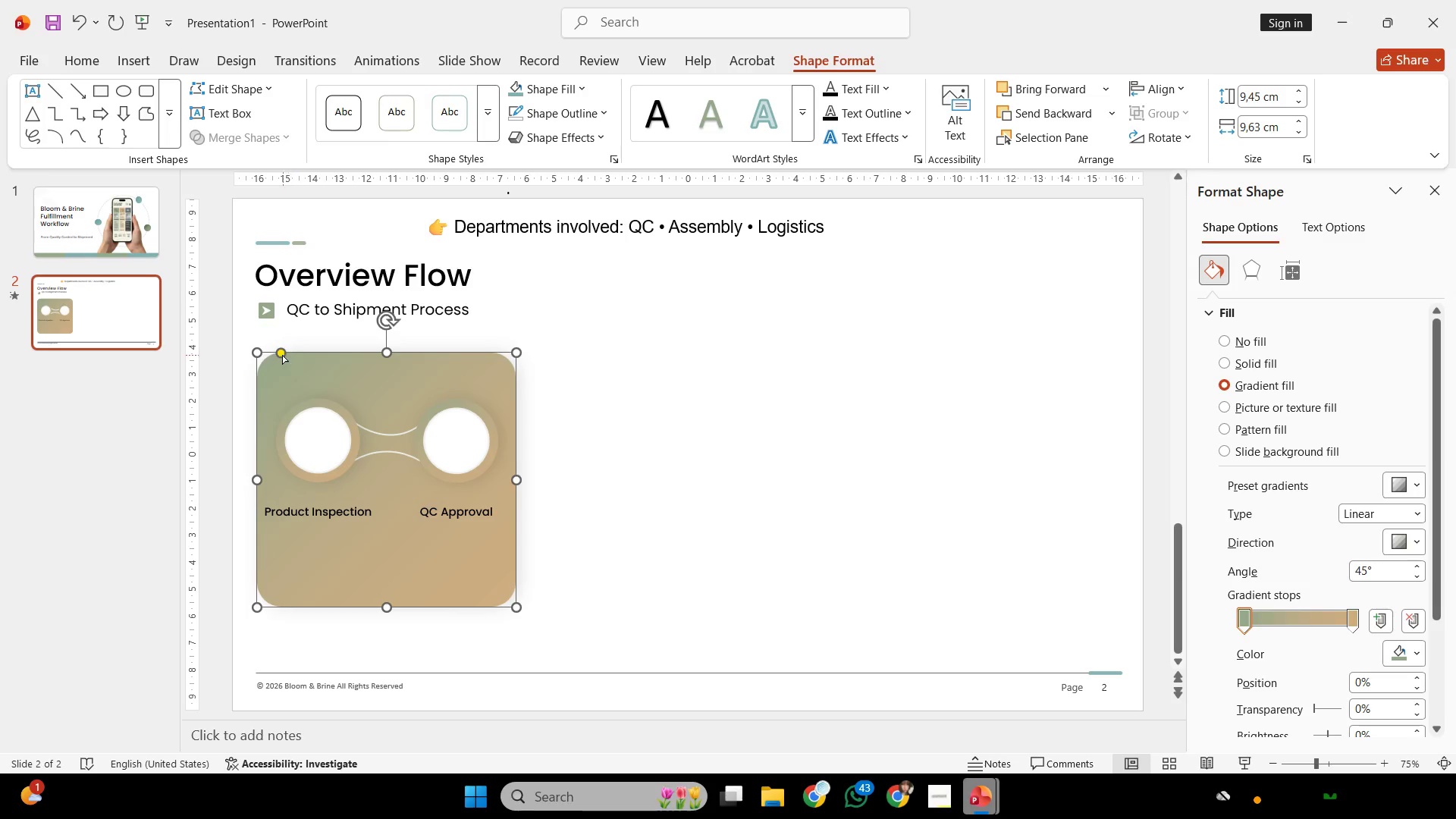 
left_click_drag(start_coordinate=[281, 354], to_coordinate=[266, 350])
 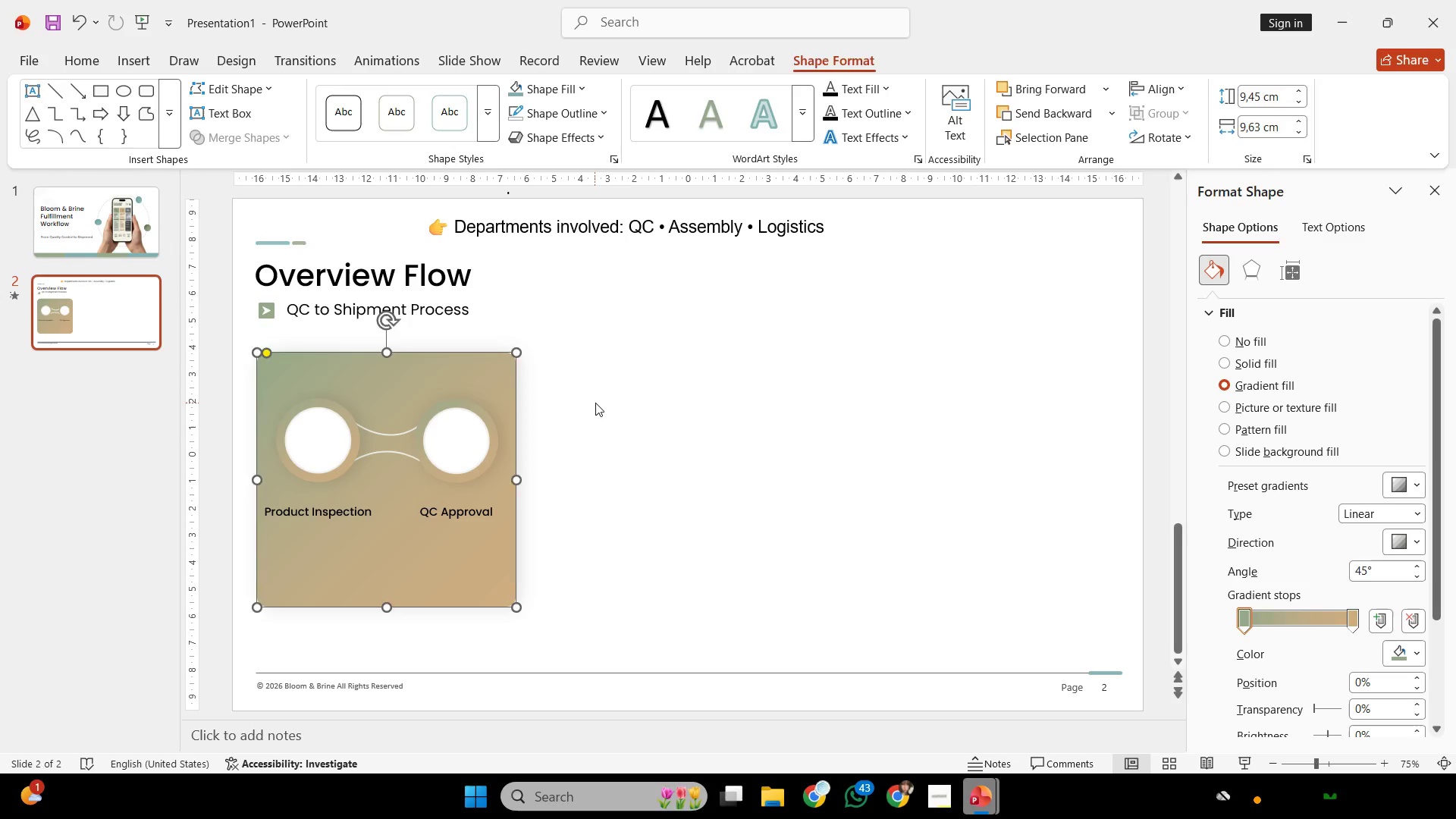 
left_click([595, 403])
 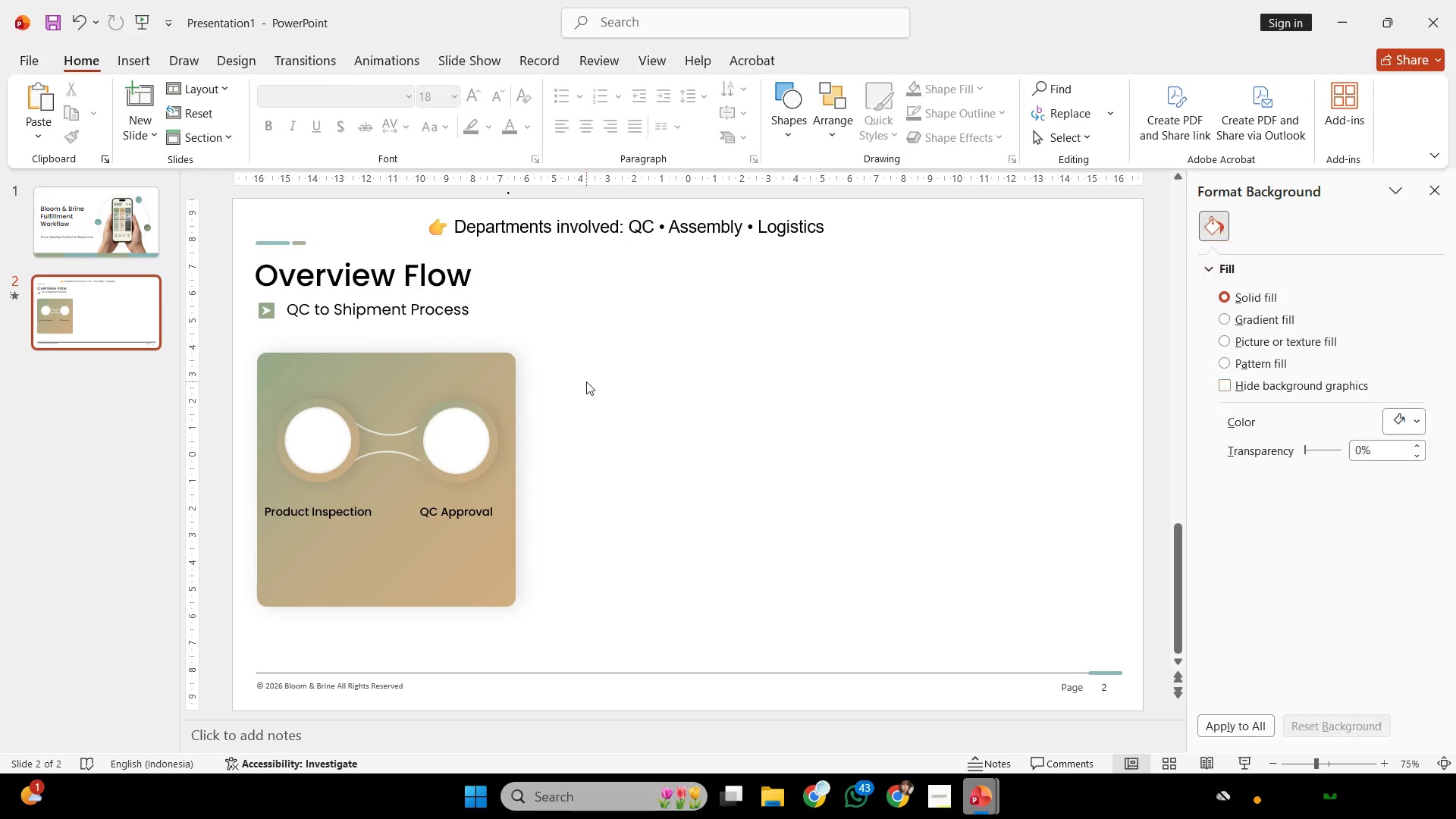 
left_click_drag(start_coordinate=[586, 381], to_coordinate=[200, 549])
 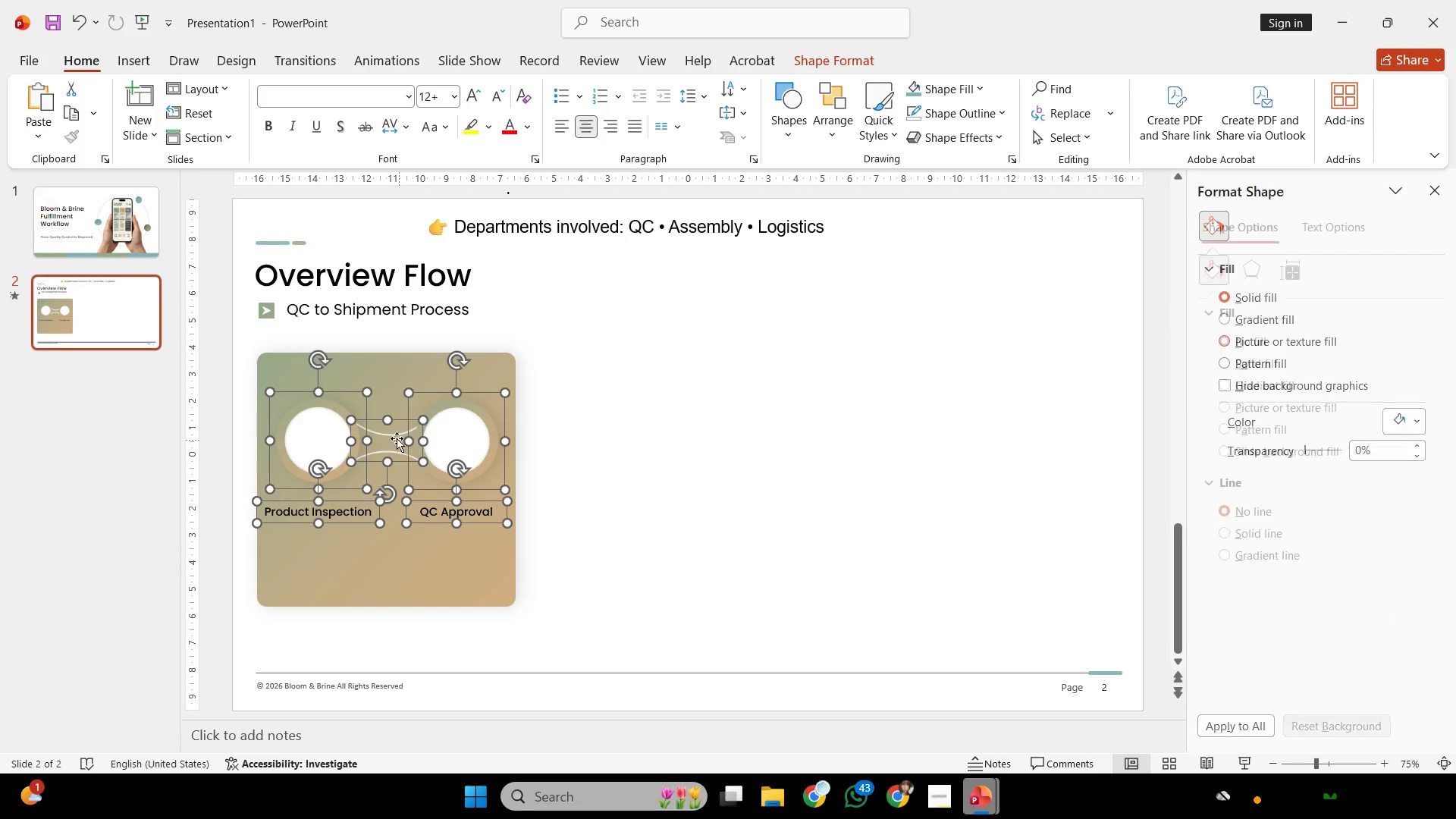 
hold_key(key=ShiftLeft, duration=3.64)
left_click_drag(start_coordinate=[313, 433], to_coordinate=[318, 435])
 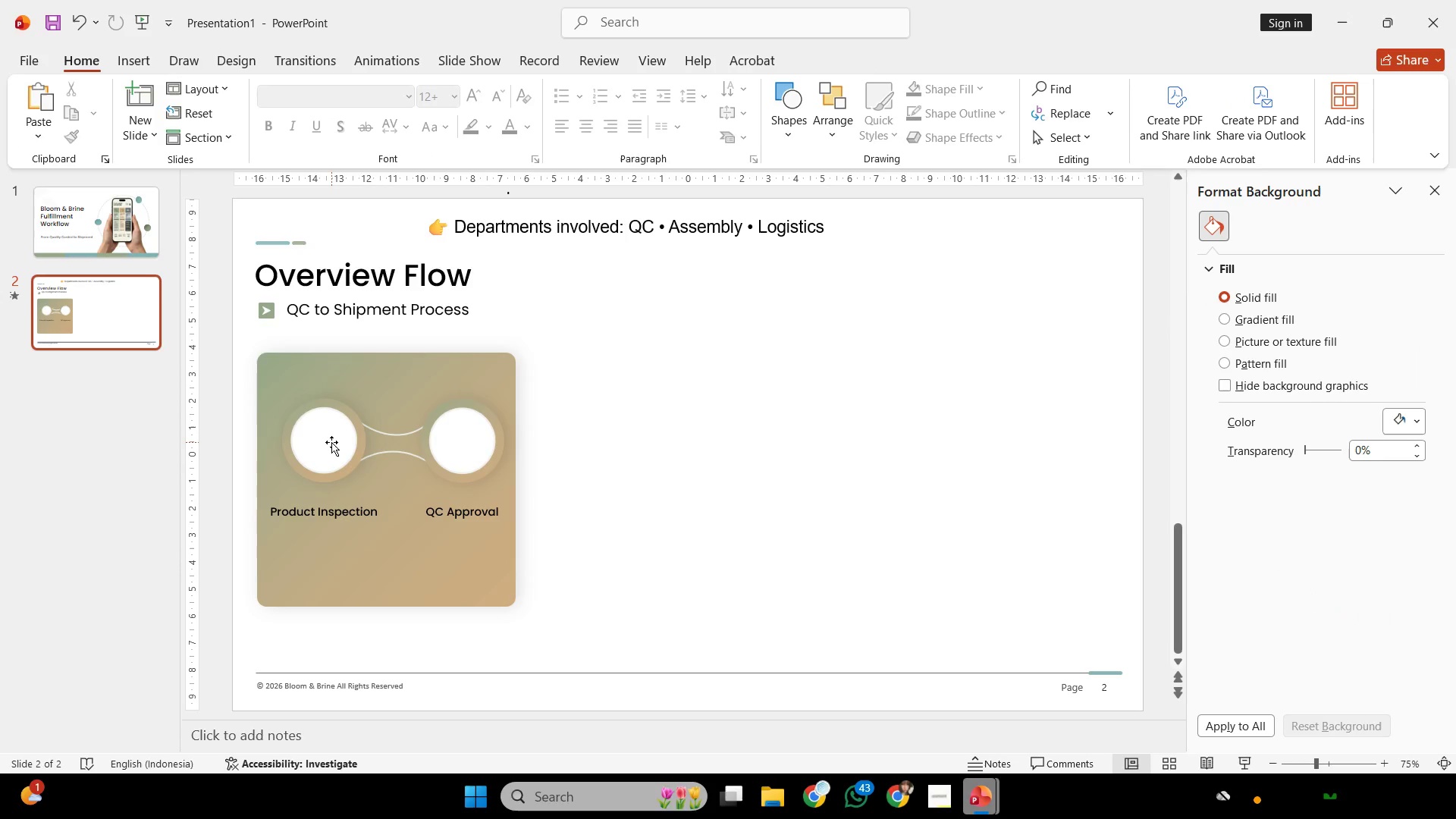 
left_click([331, 442])
 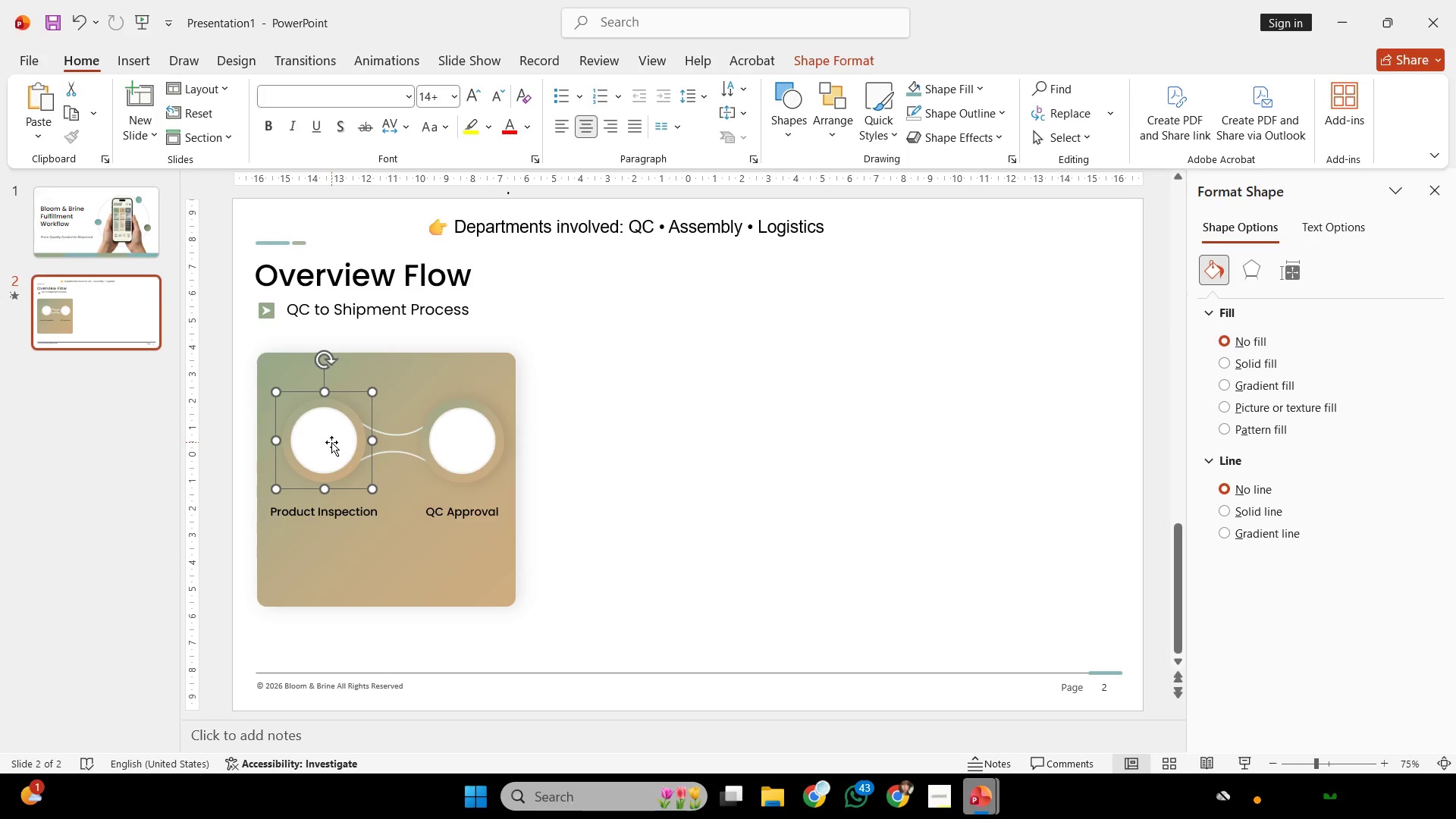 
left_click([331, 442])
 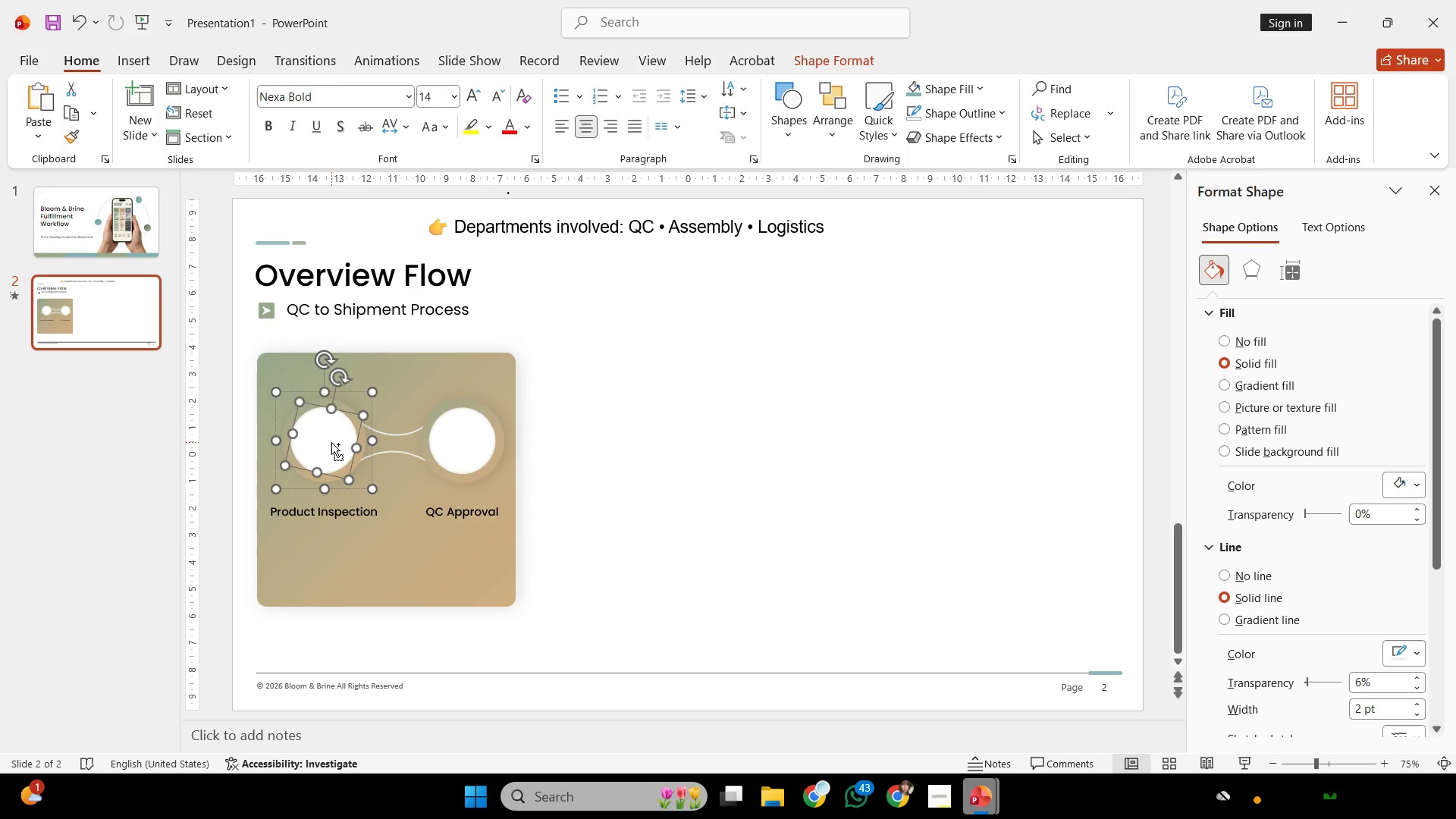 
key(Control+C)
 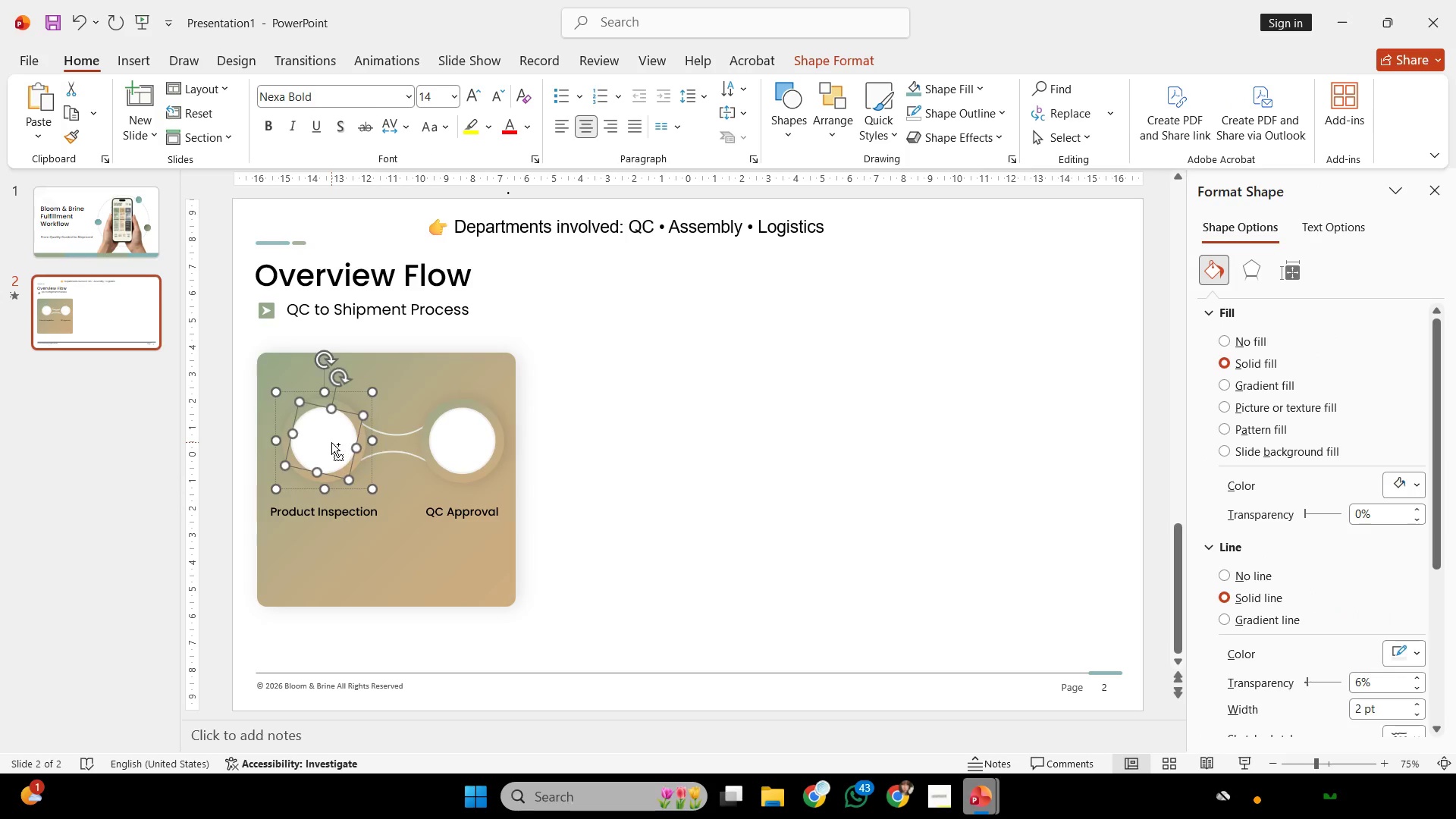 
key(Control+V)
 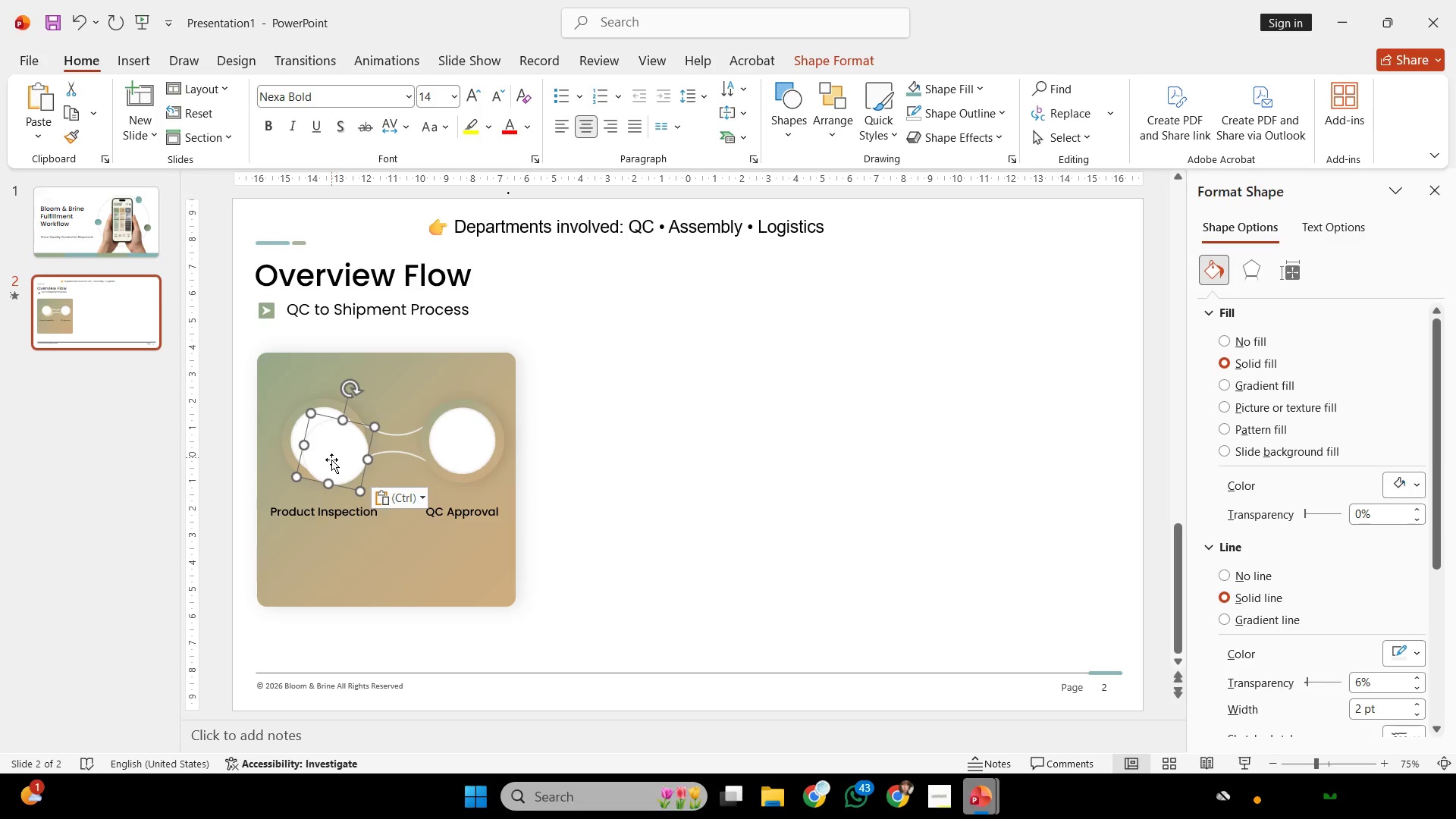 
left_click_drag(start_coordinate=[331, 460], to_coordinate=[384, 372])
 